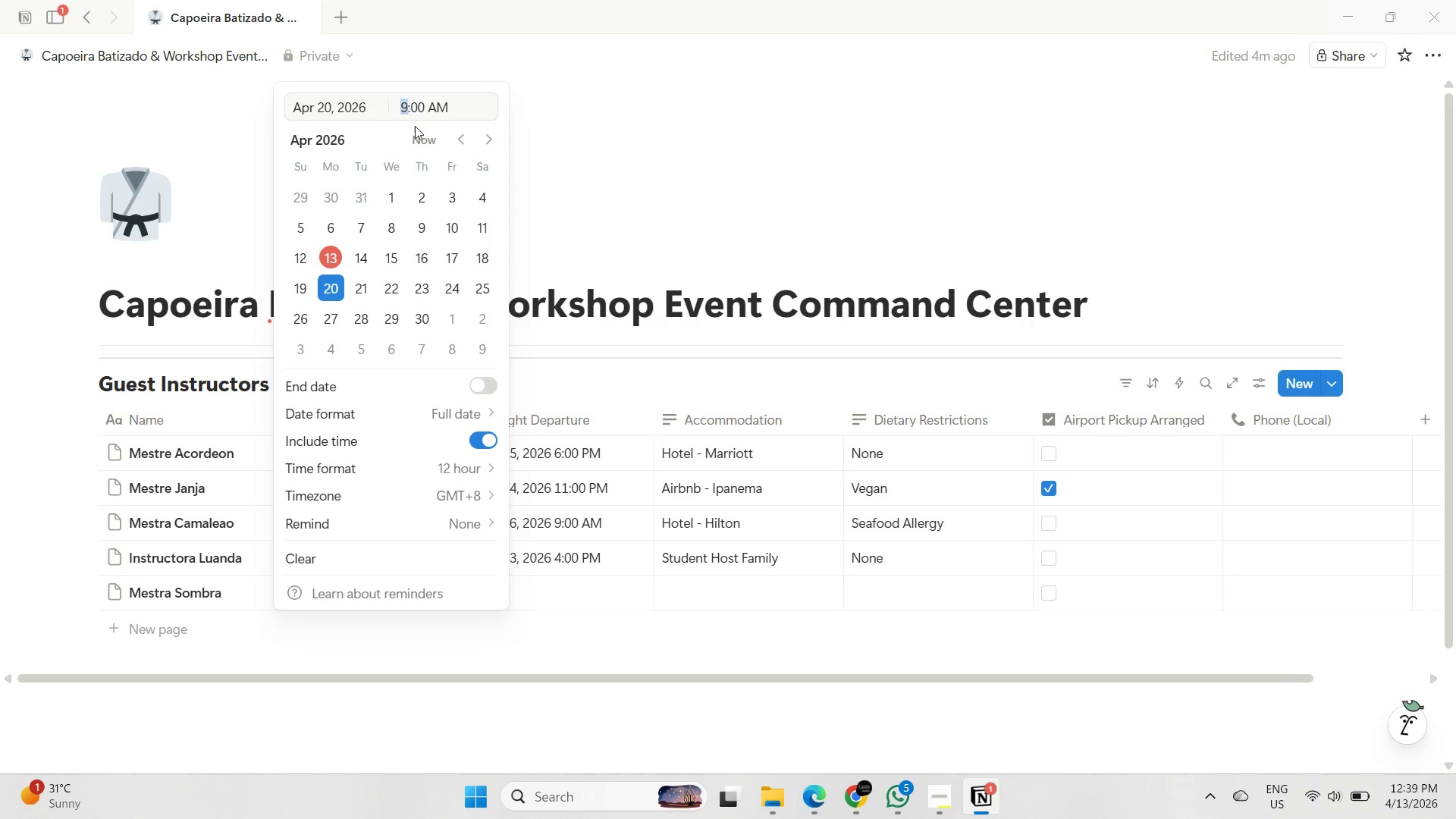 
key(5)
 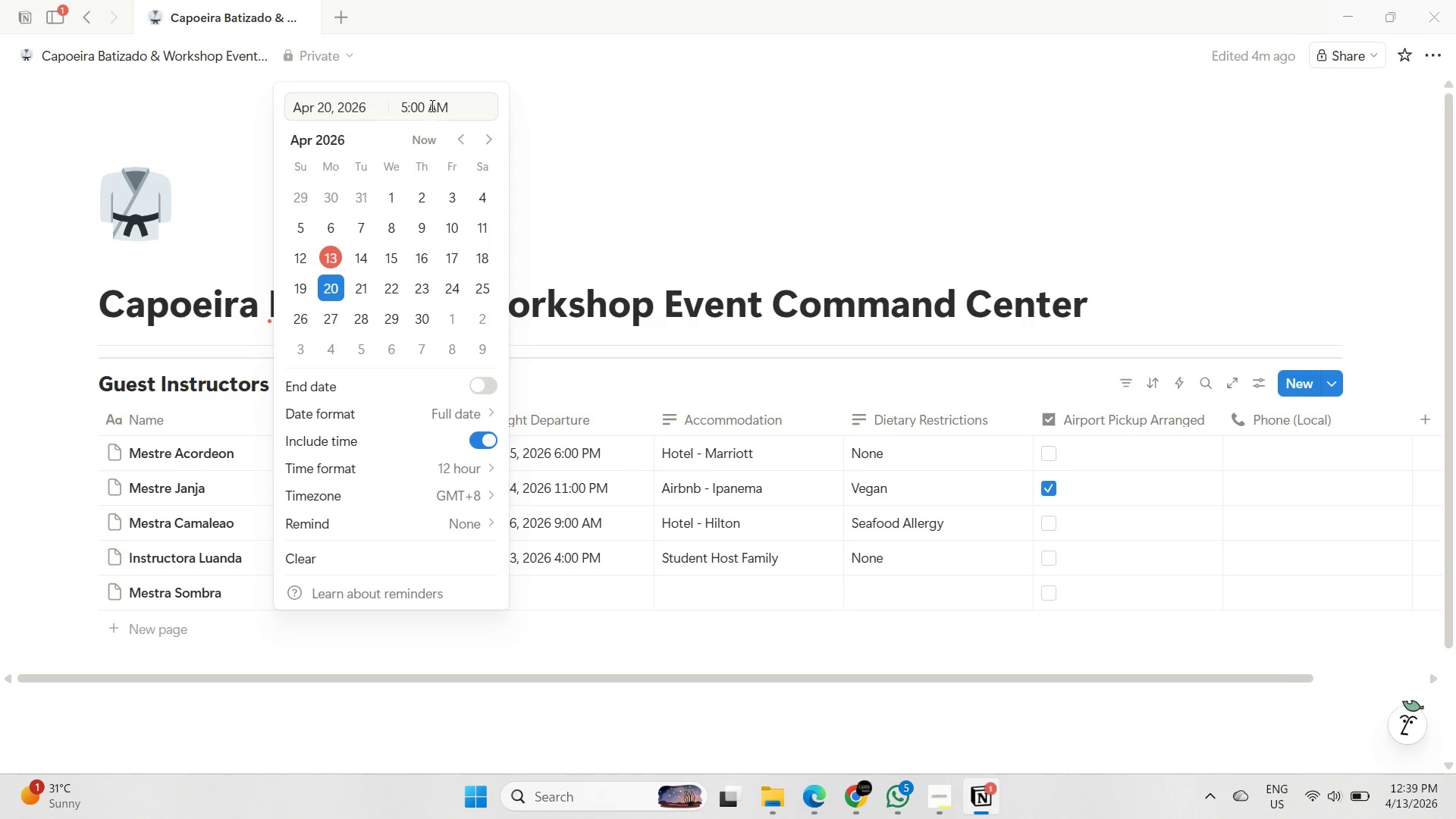 
left_click_drag(start_coordinate=[431, 105], to_coordinate=[436, 106])
 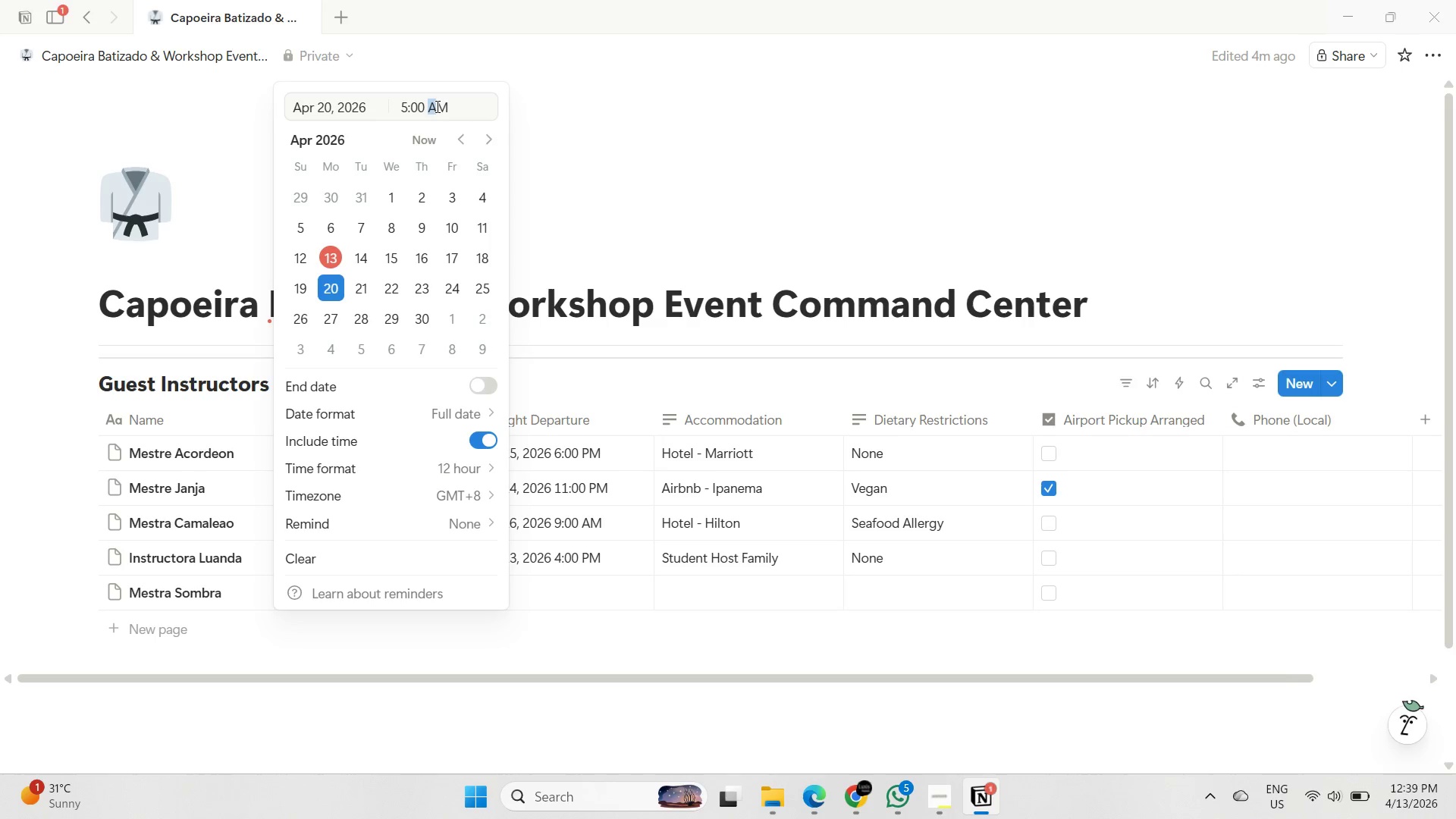 
key(P)
 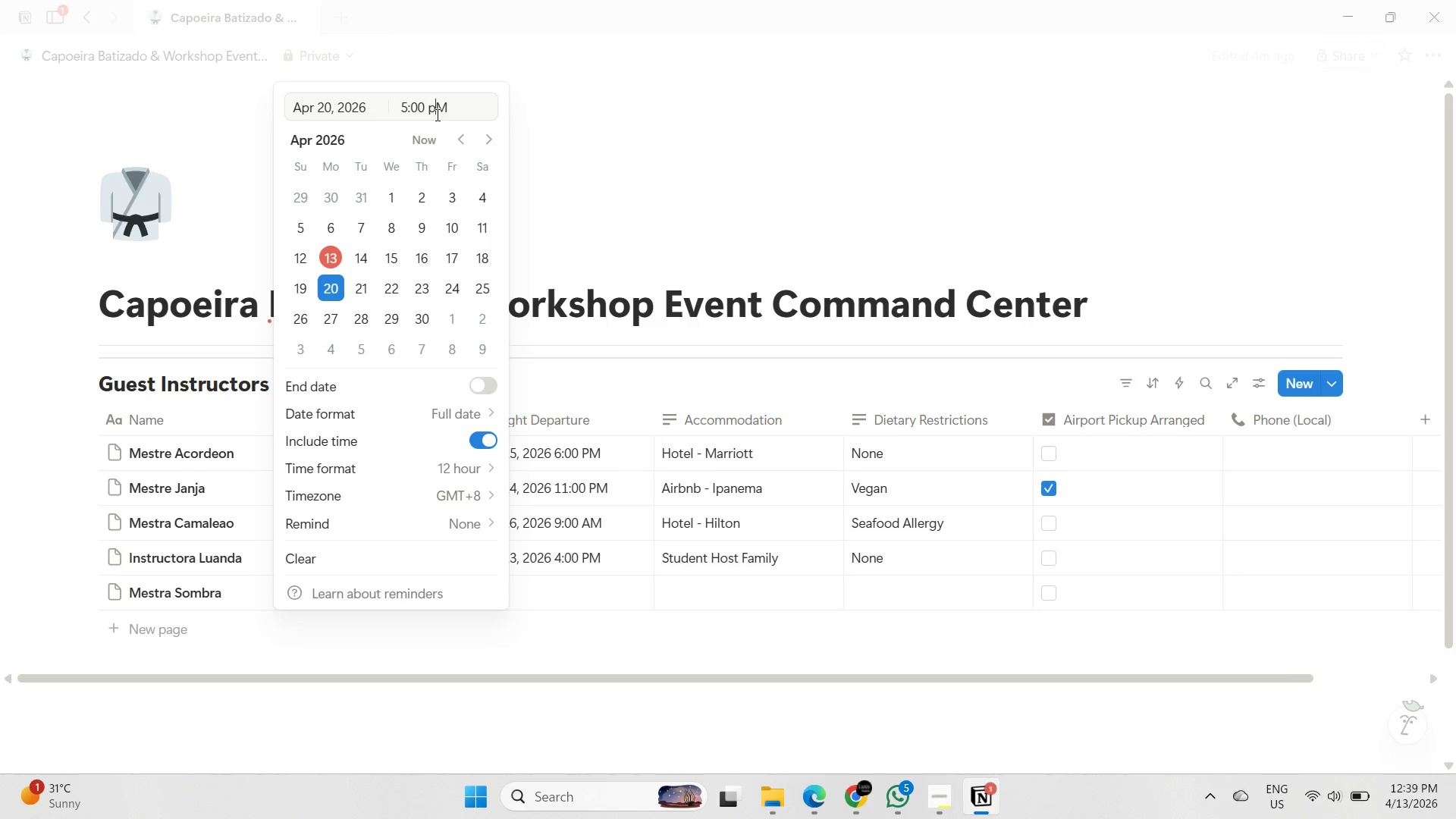 
key(Enter)
 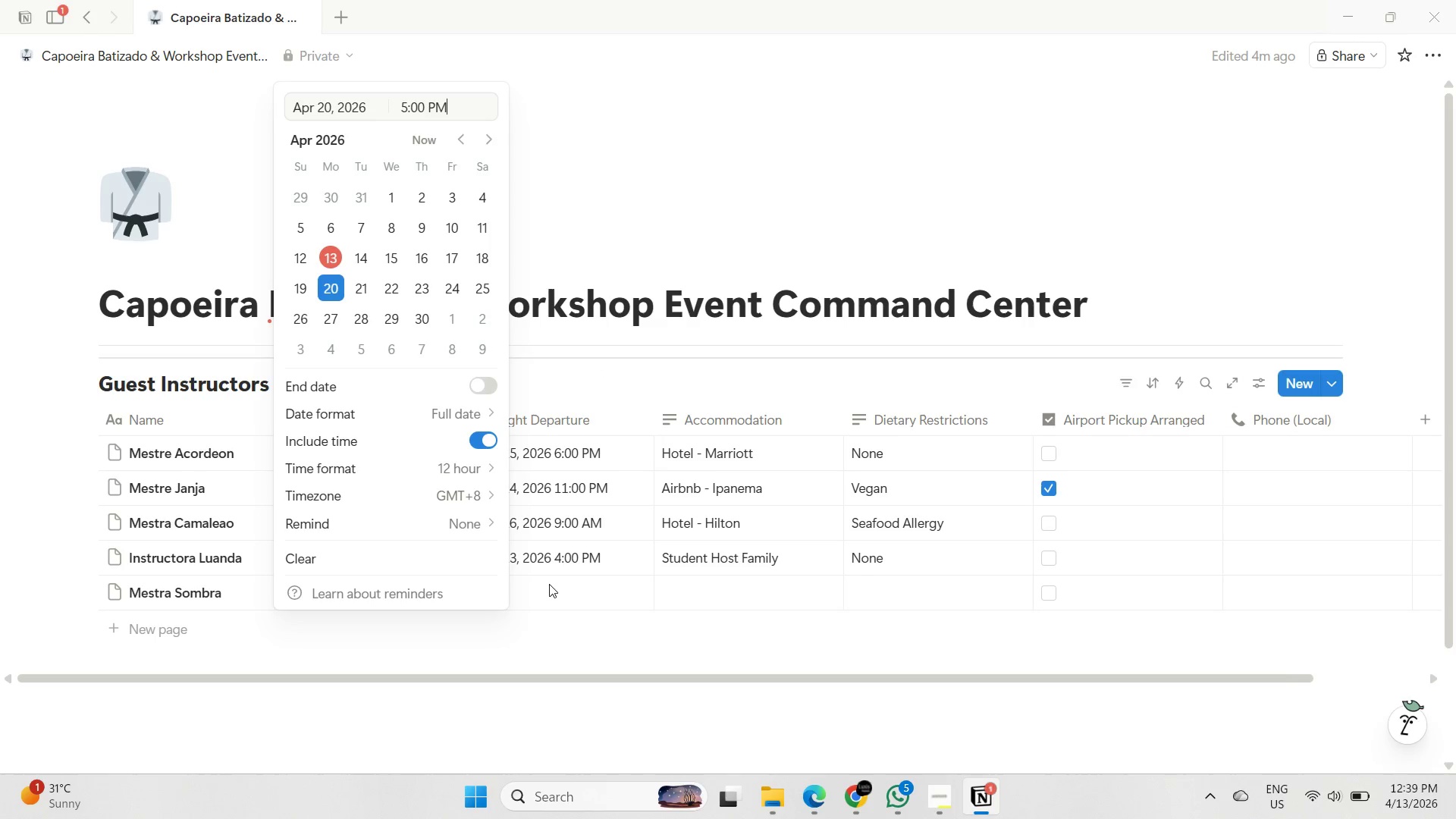 
double_click([532, 595])
 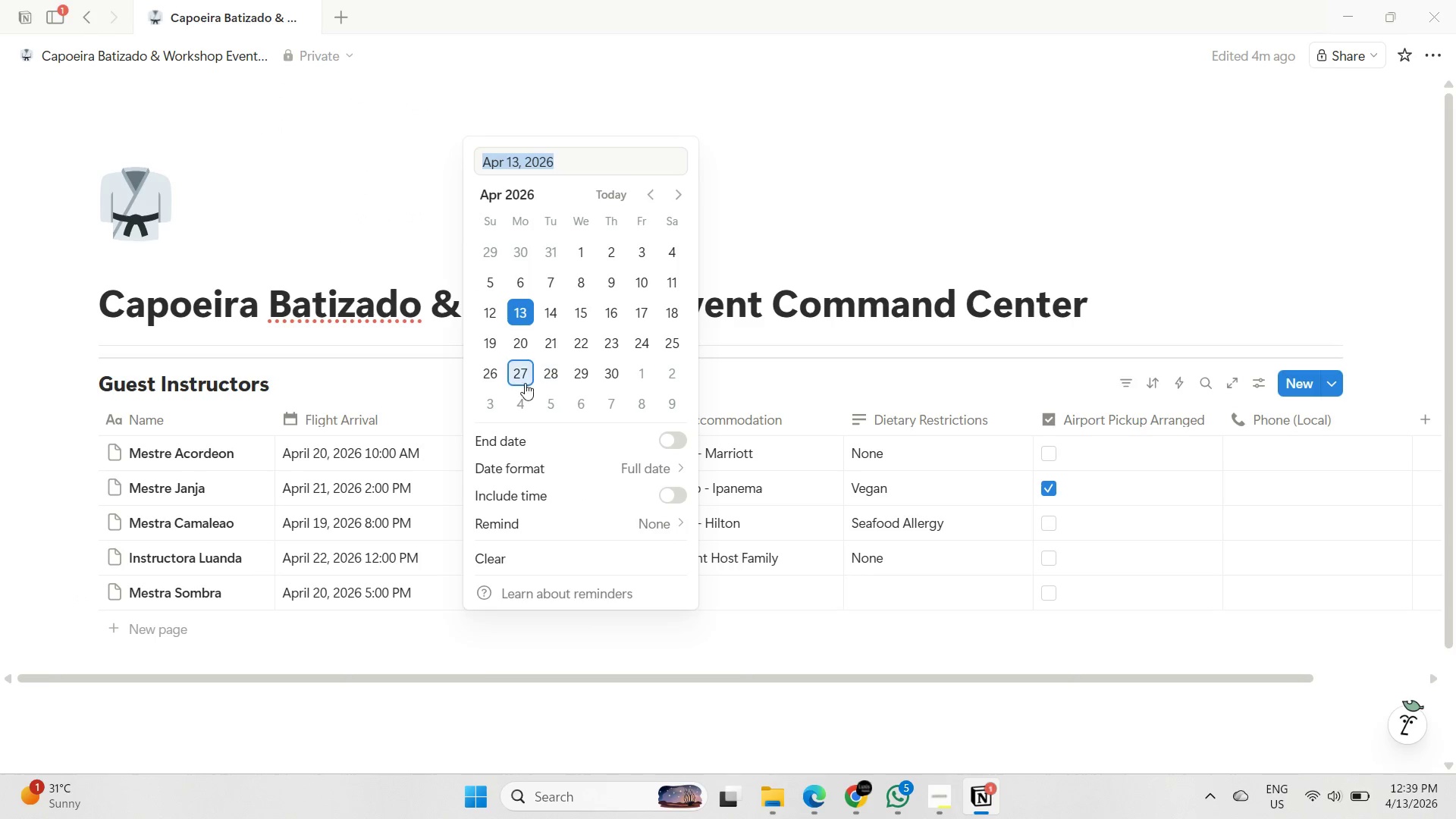 
left_click([516, 382])
 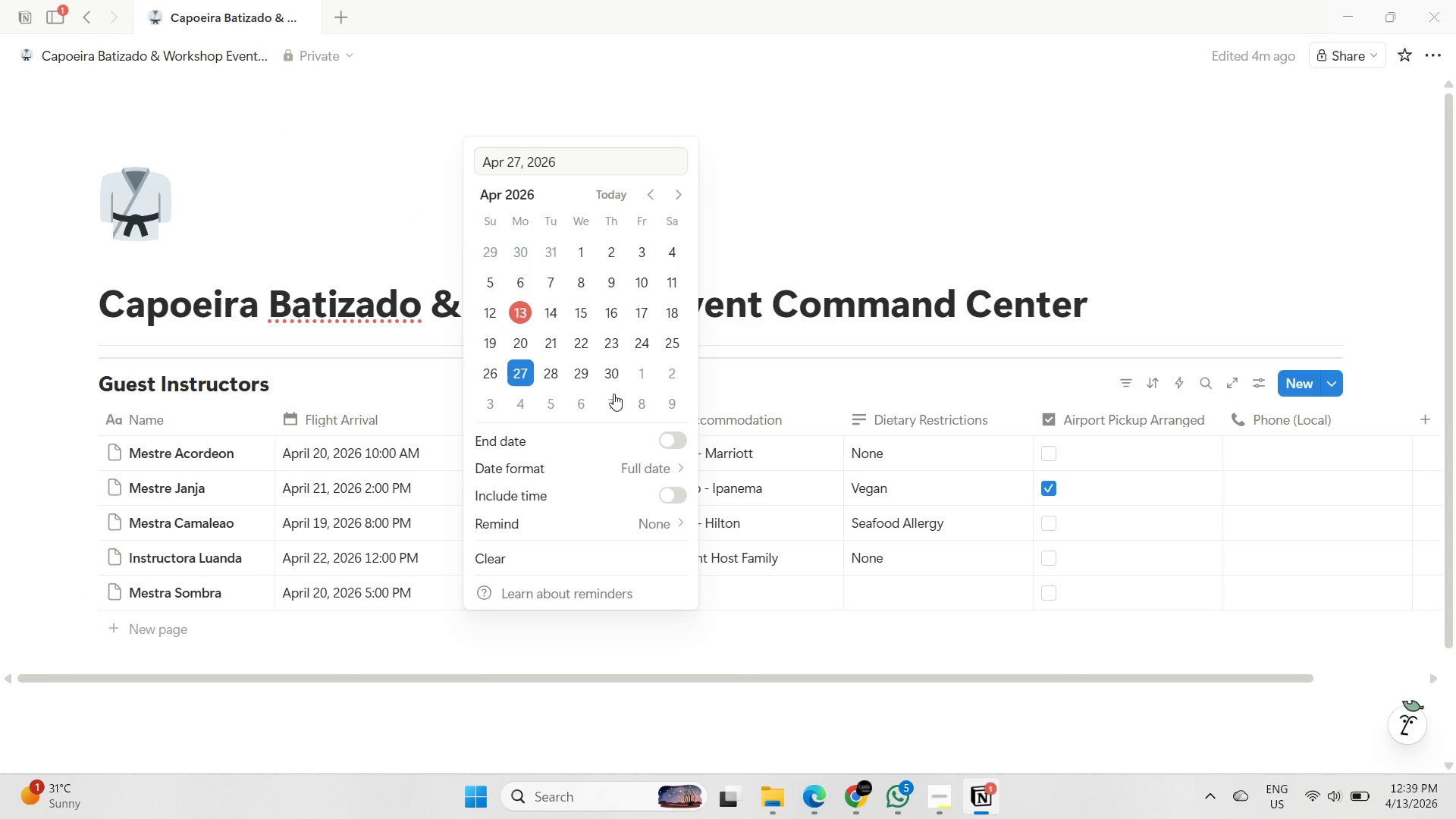 
left_click([670, 498])
 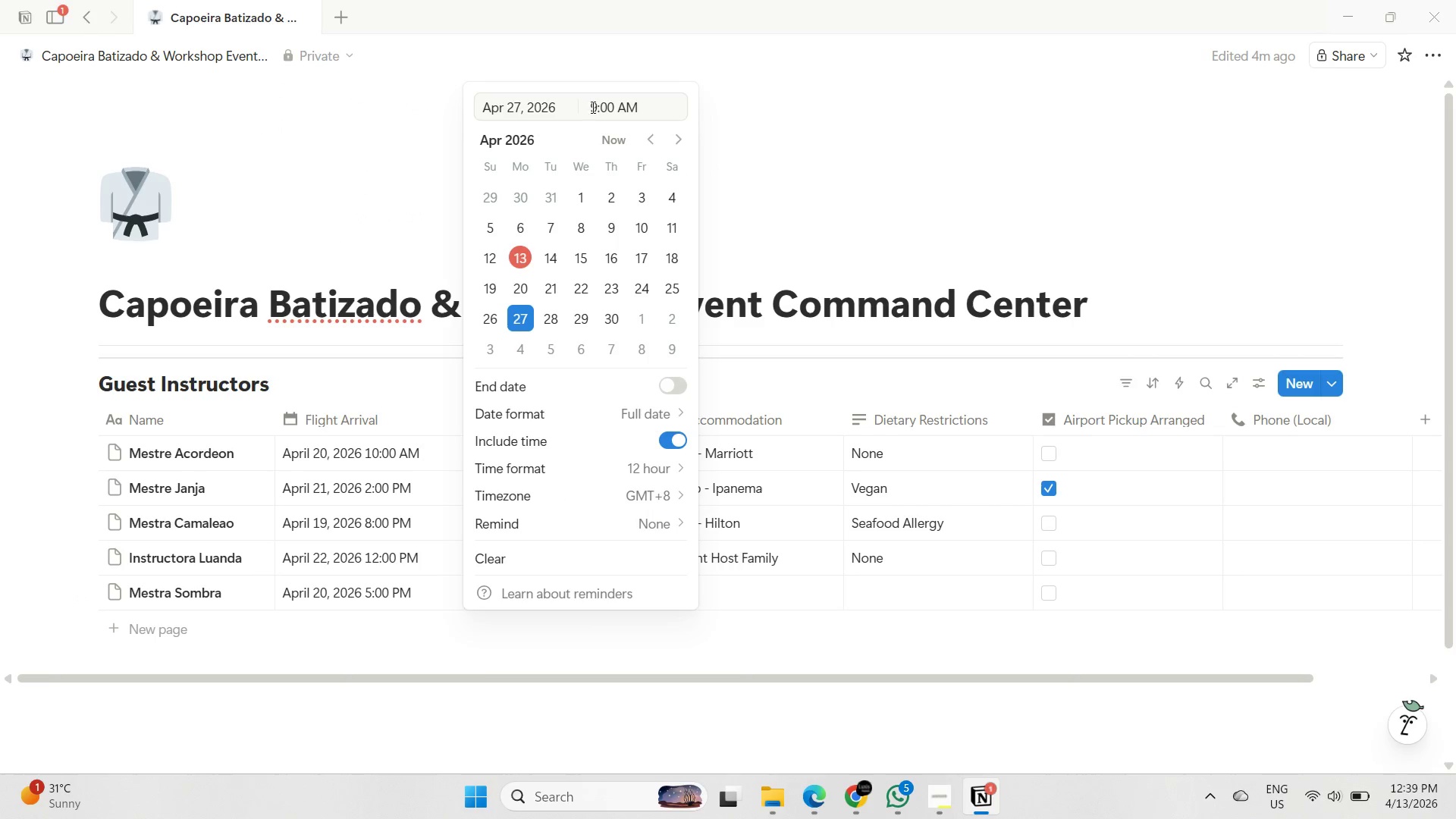 
left_click_drag(start_coordinate=[591, 107], to_coordinate=[595, 107])
 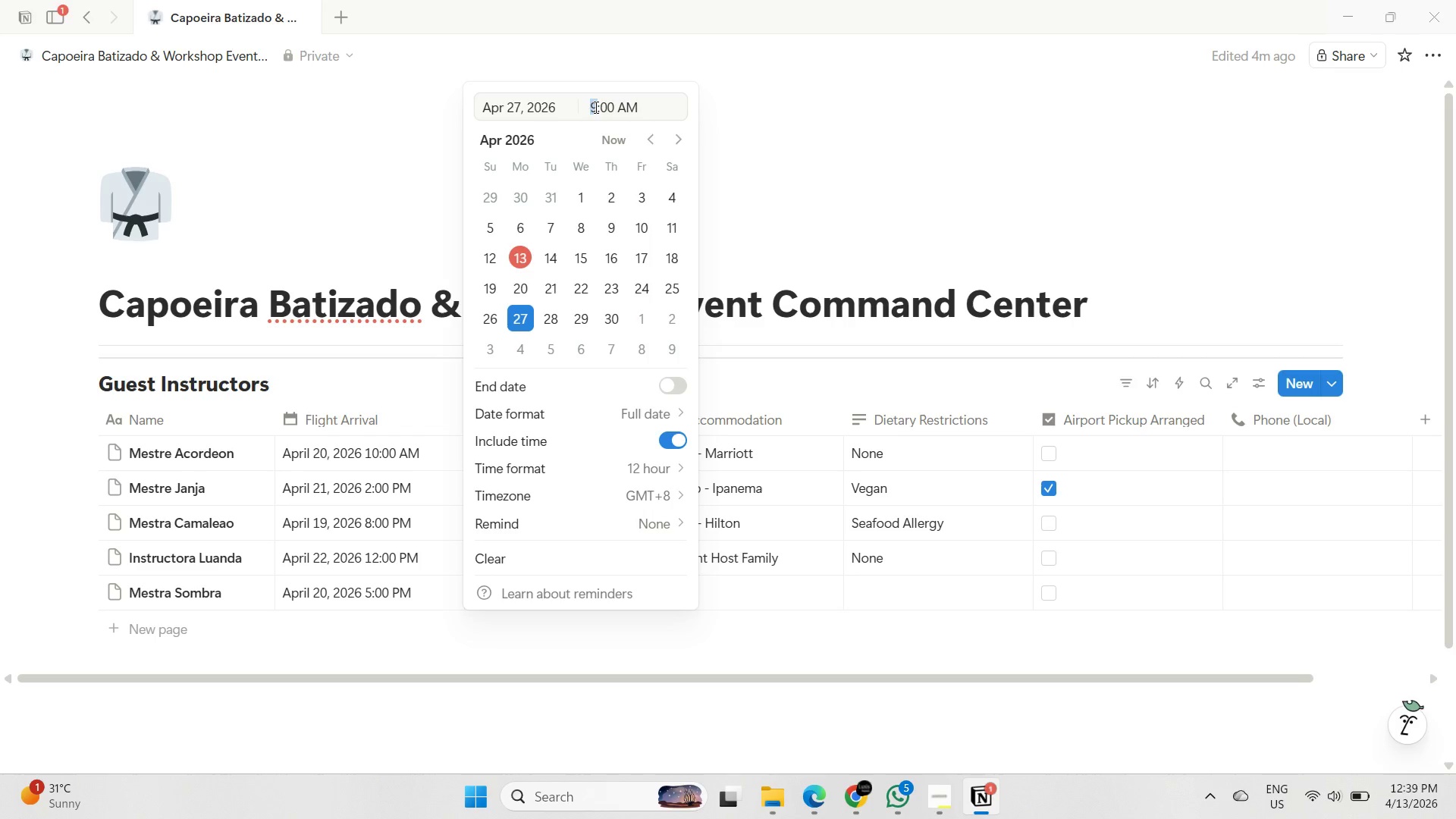 
type(10)
 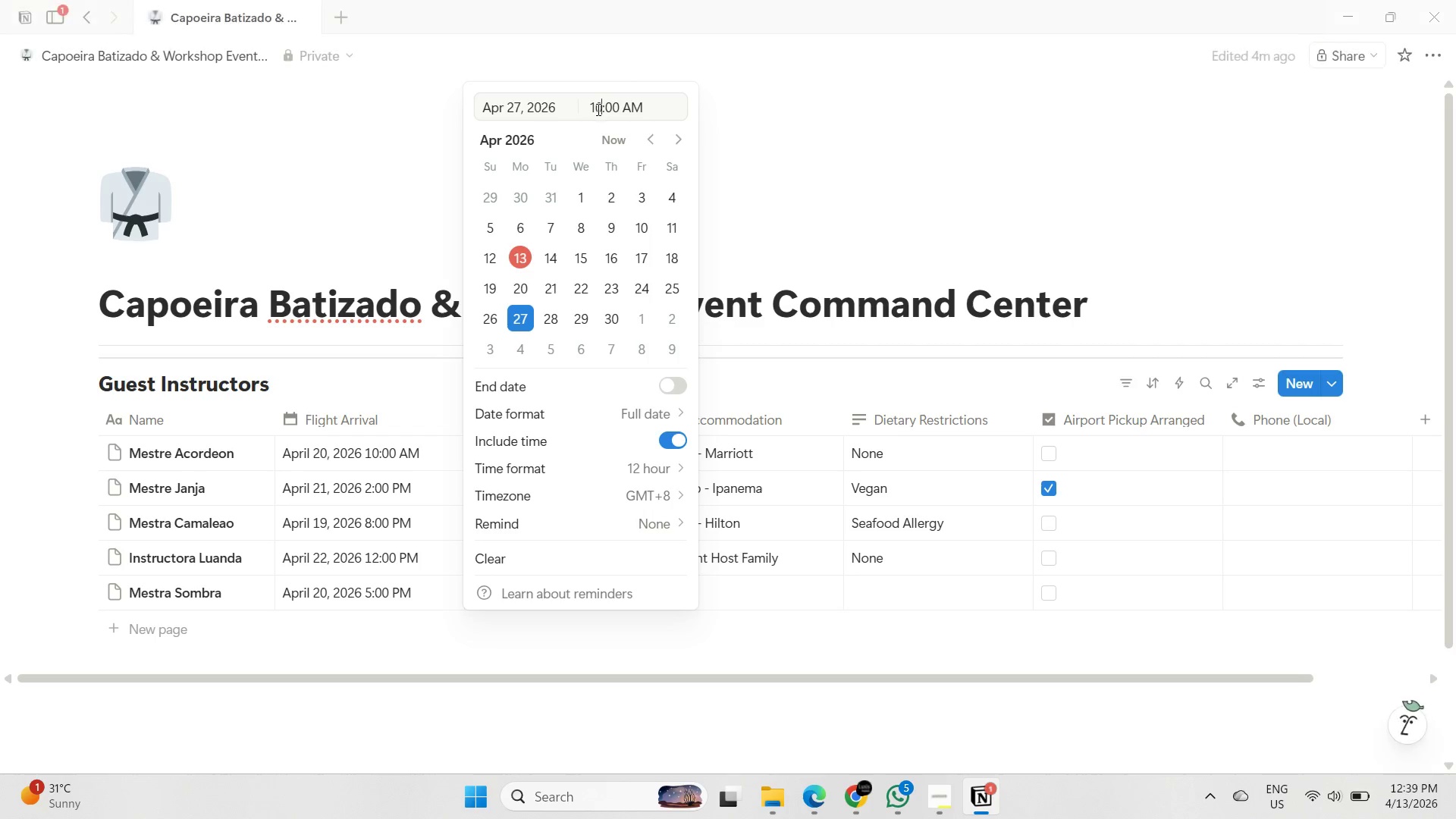 
key(Enter)
 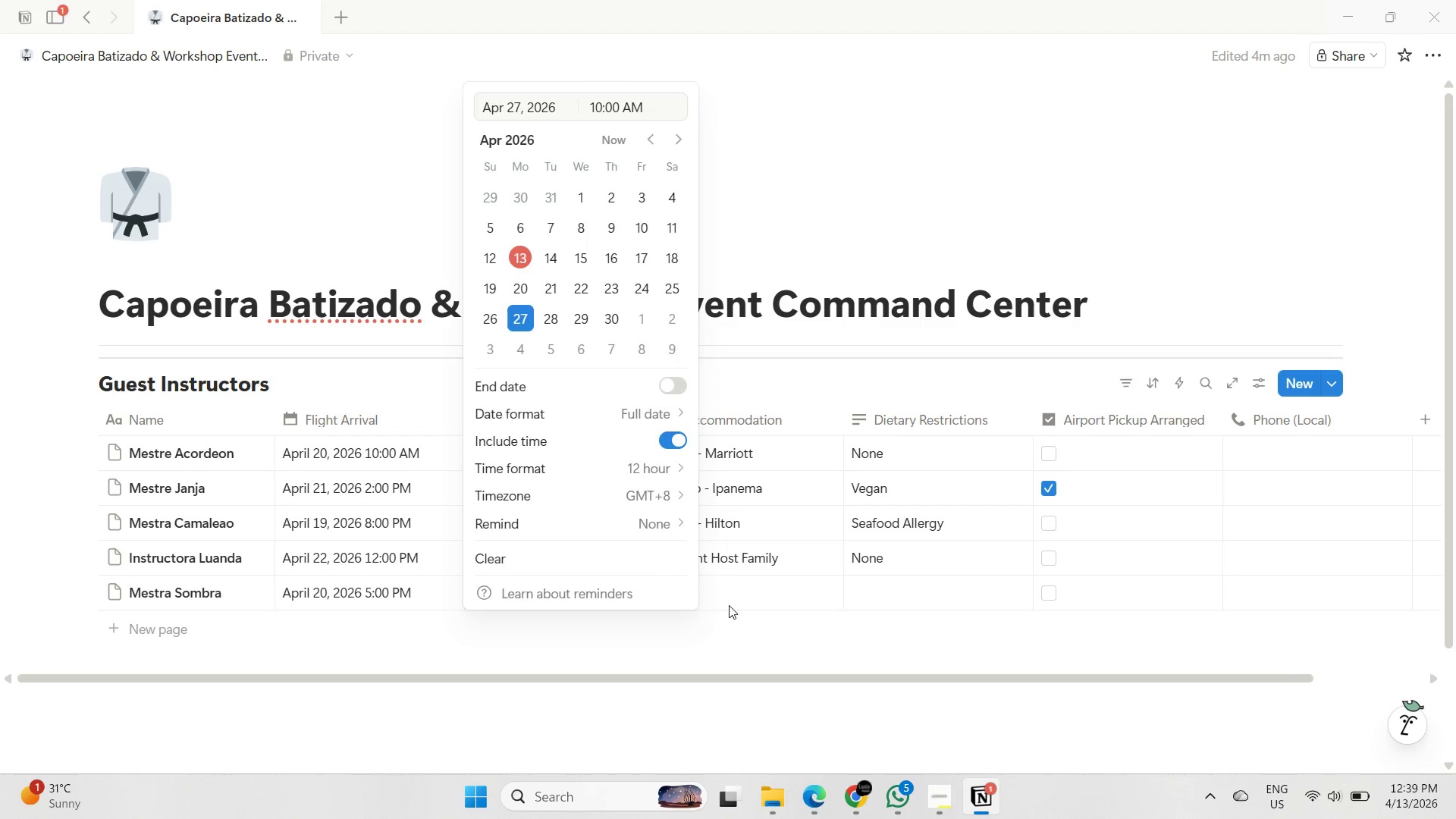 
double_click([723, 597])
 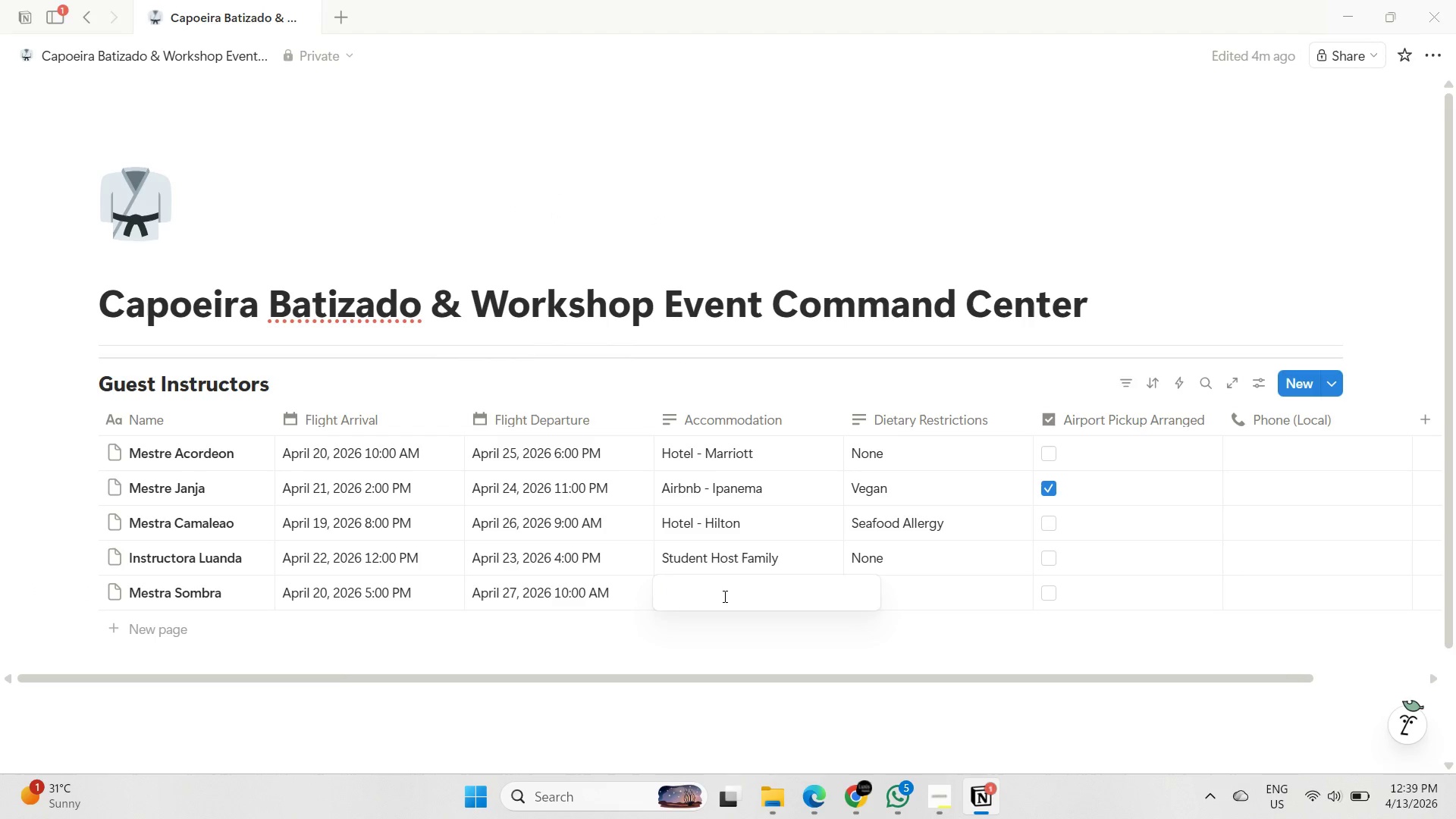 
type(Airbnb - Copacabana)
 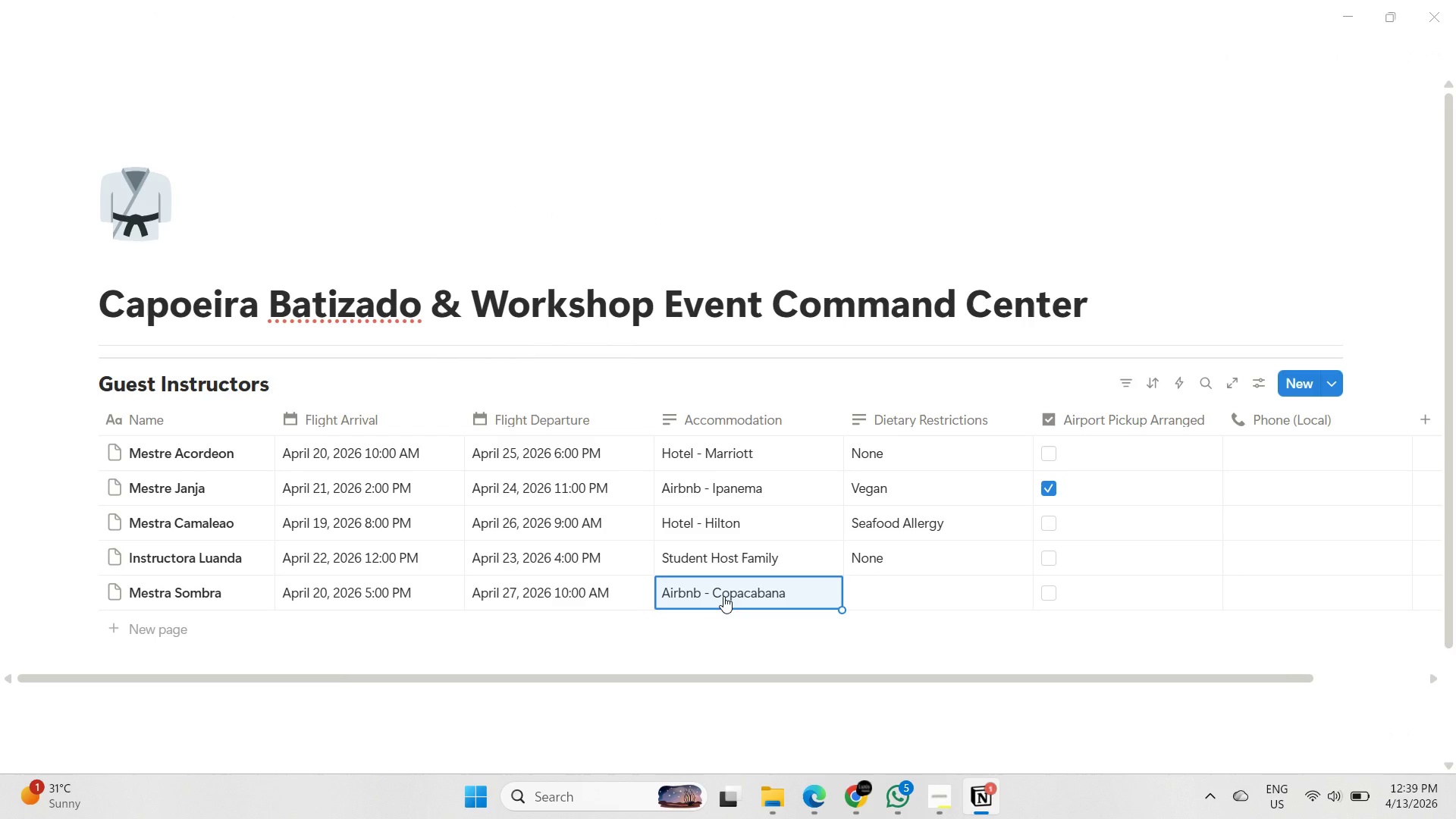 
 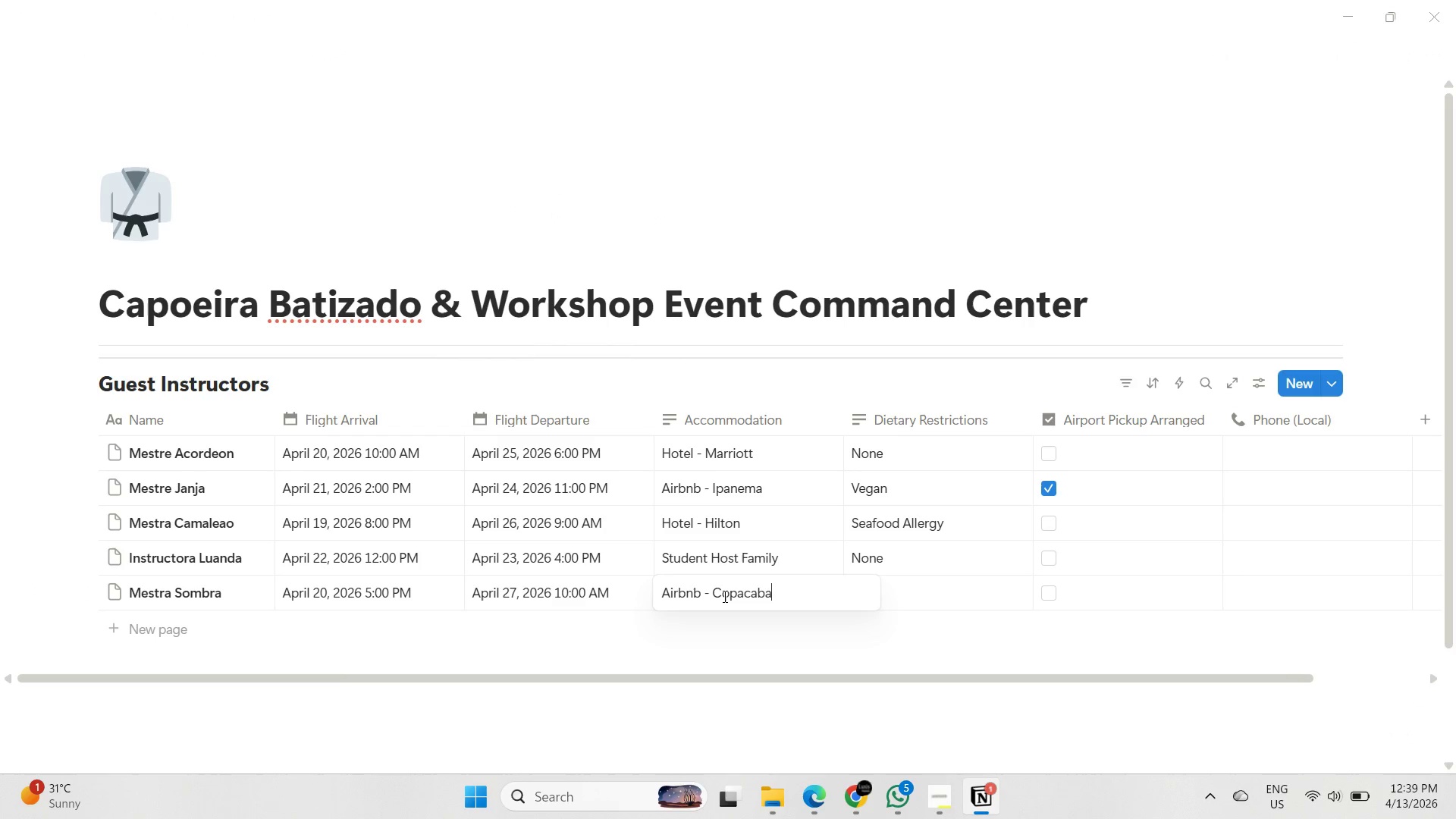 
key(Enter)
 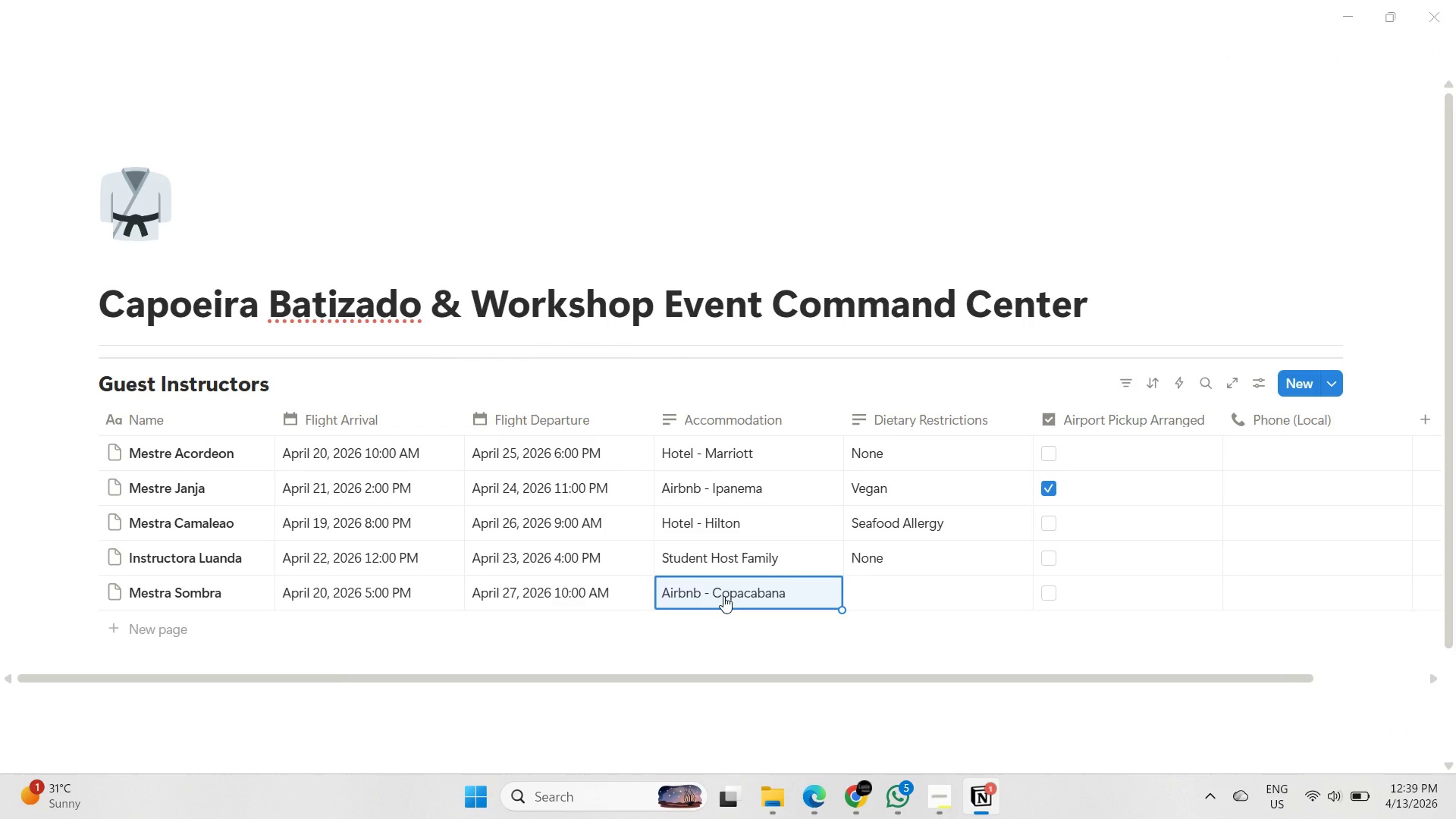 
key(ArrowUp)
 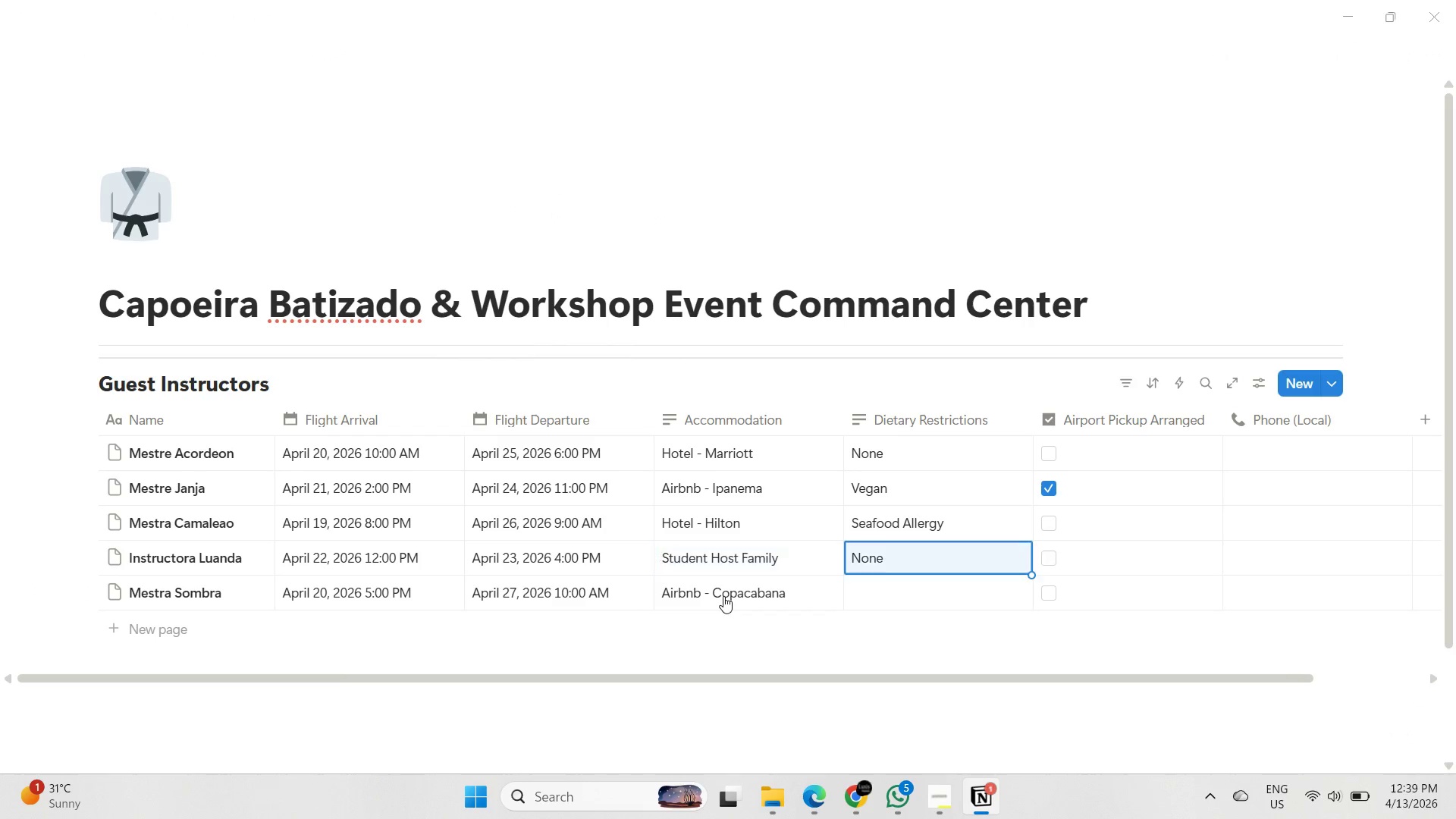 
key(ArrowRight)
 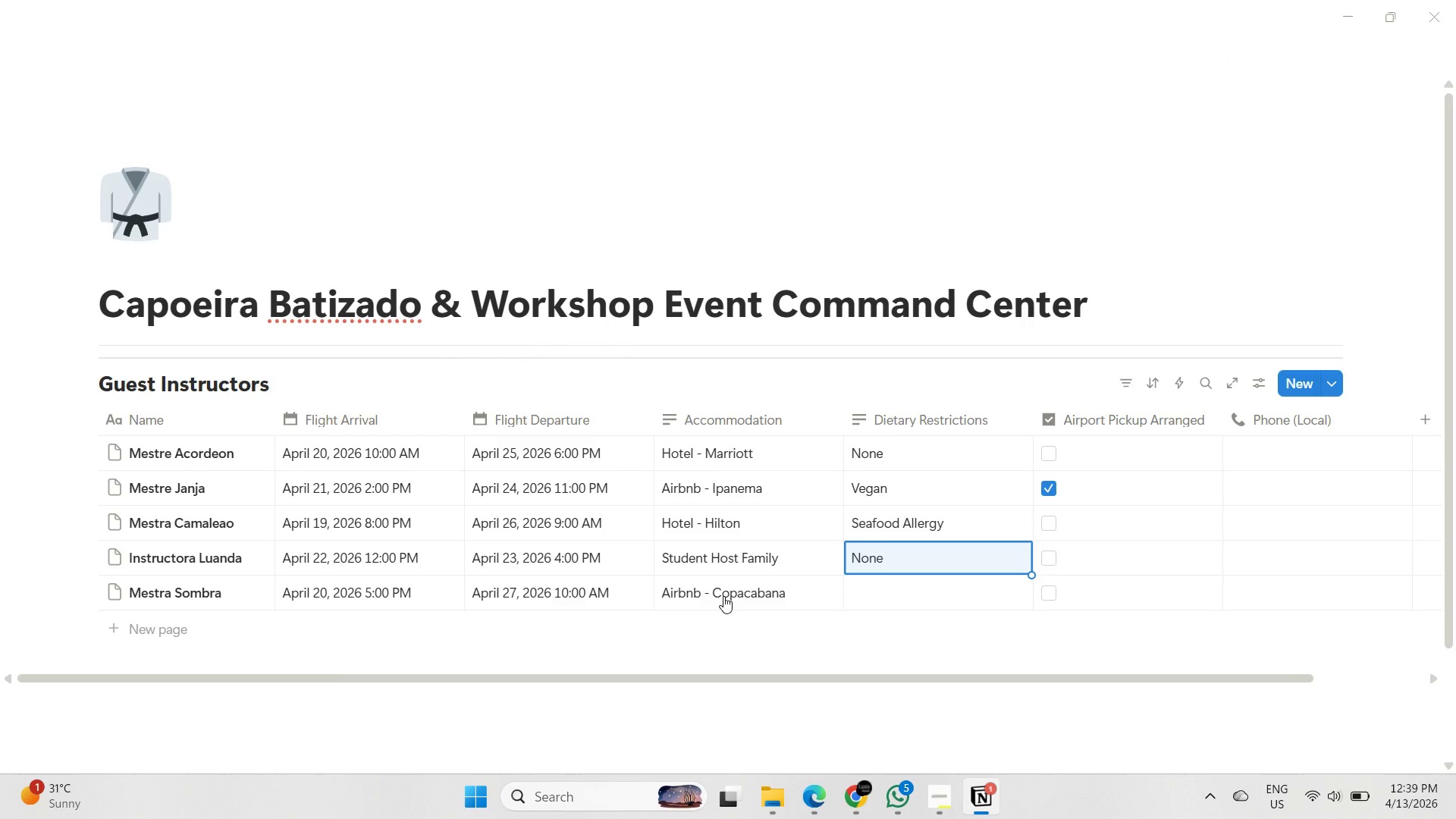 
key(ArrowDown)
 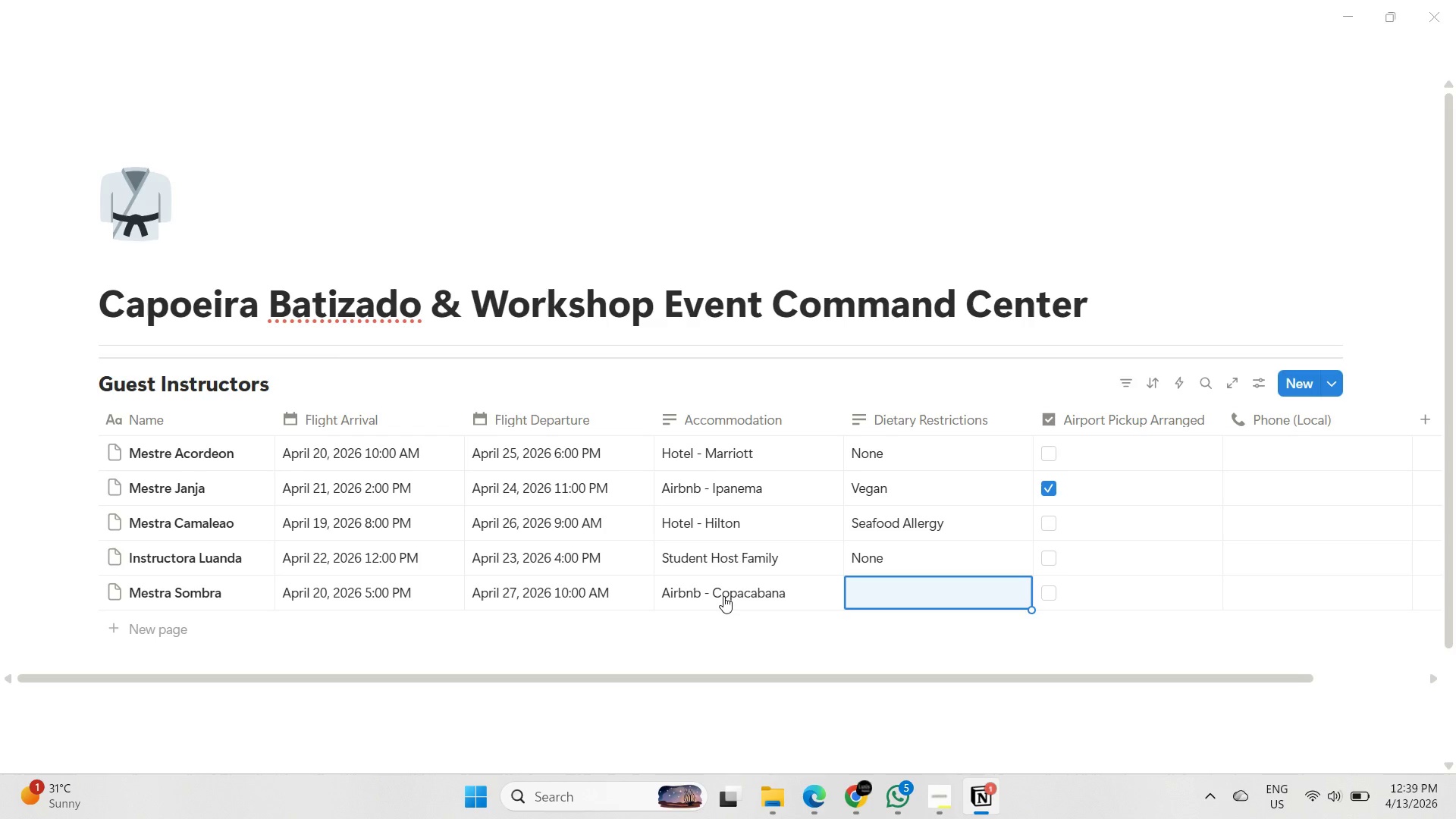 
type(Lacts)
key(Backspace)
type(ose intolerant)
 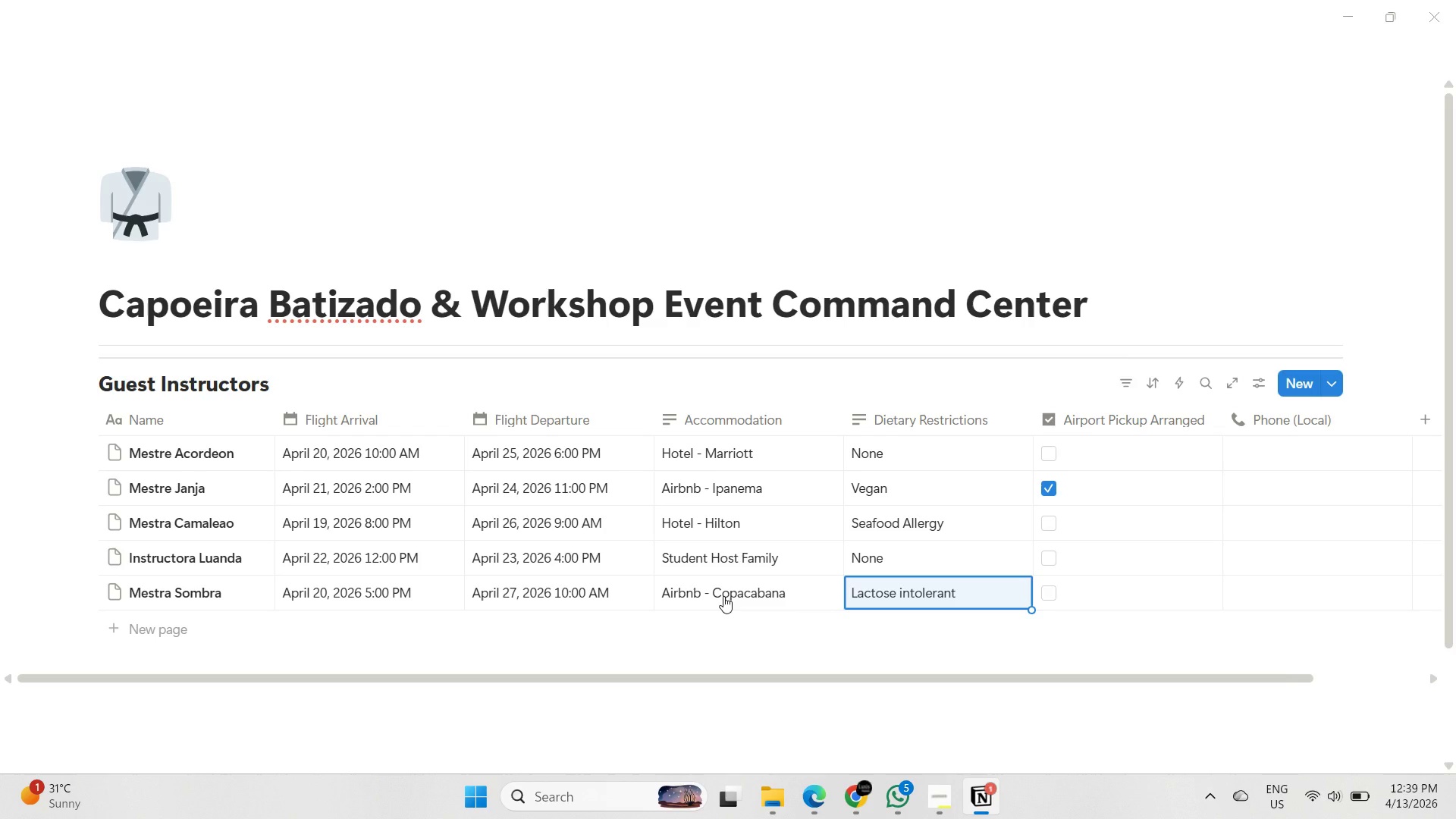 
 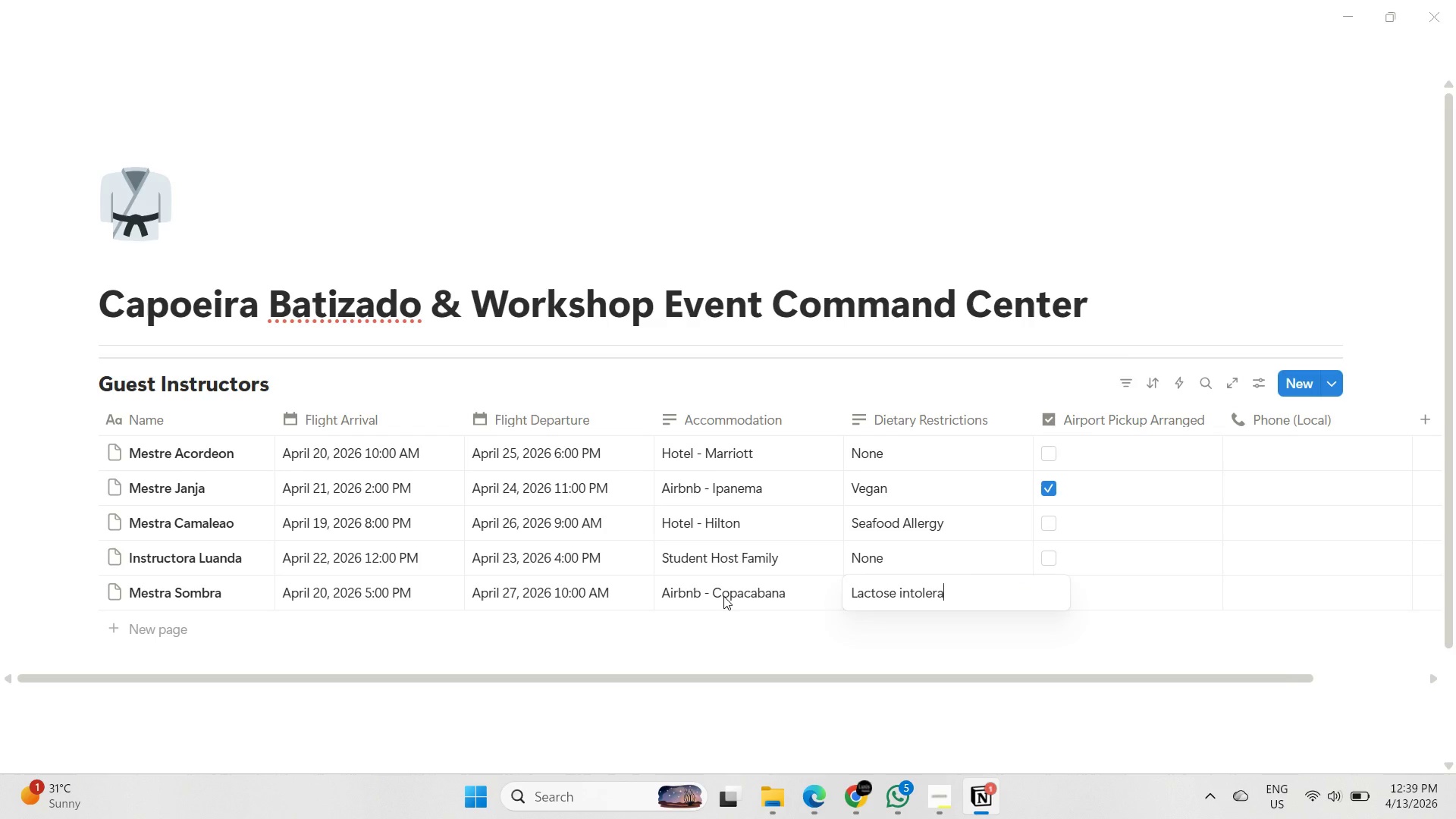 
key(Enter)
 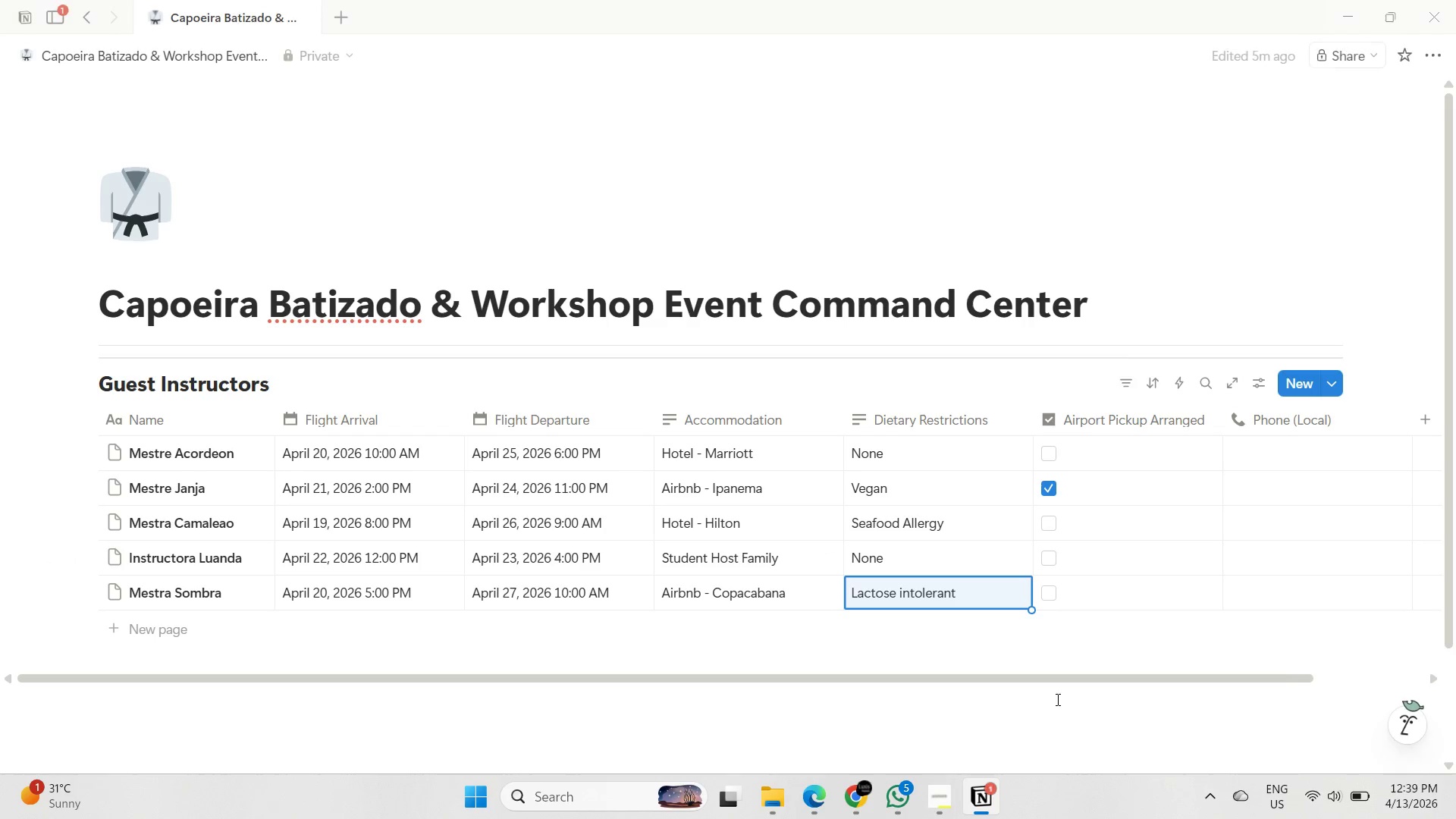 
left_click([1056, 698])
 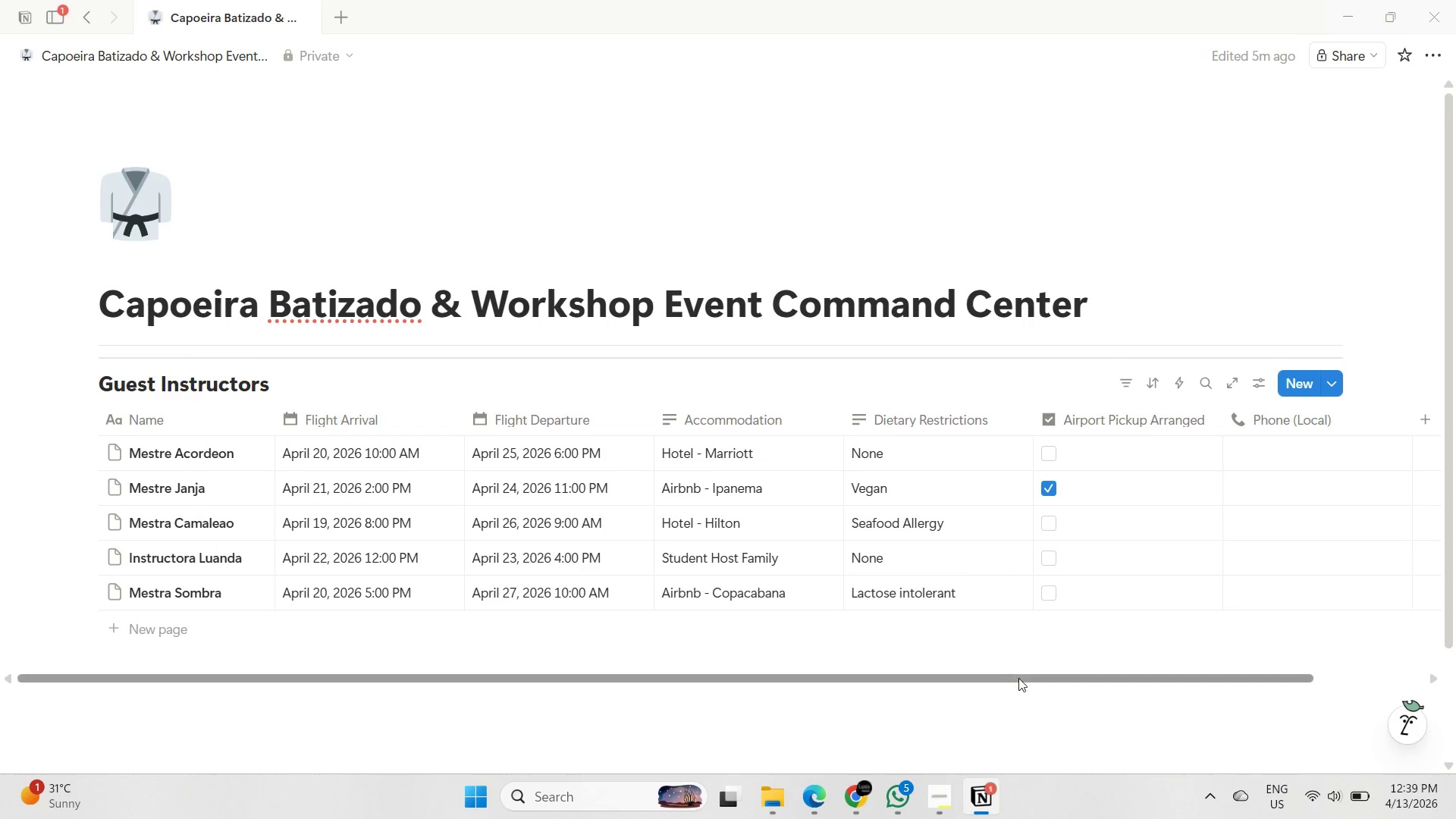 
scroll: coordinate [1018, 678], scroll_direction: down, amount: 1.0
 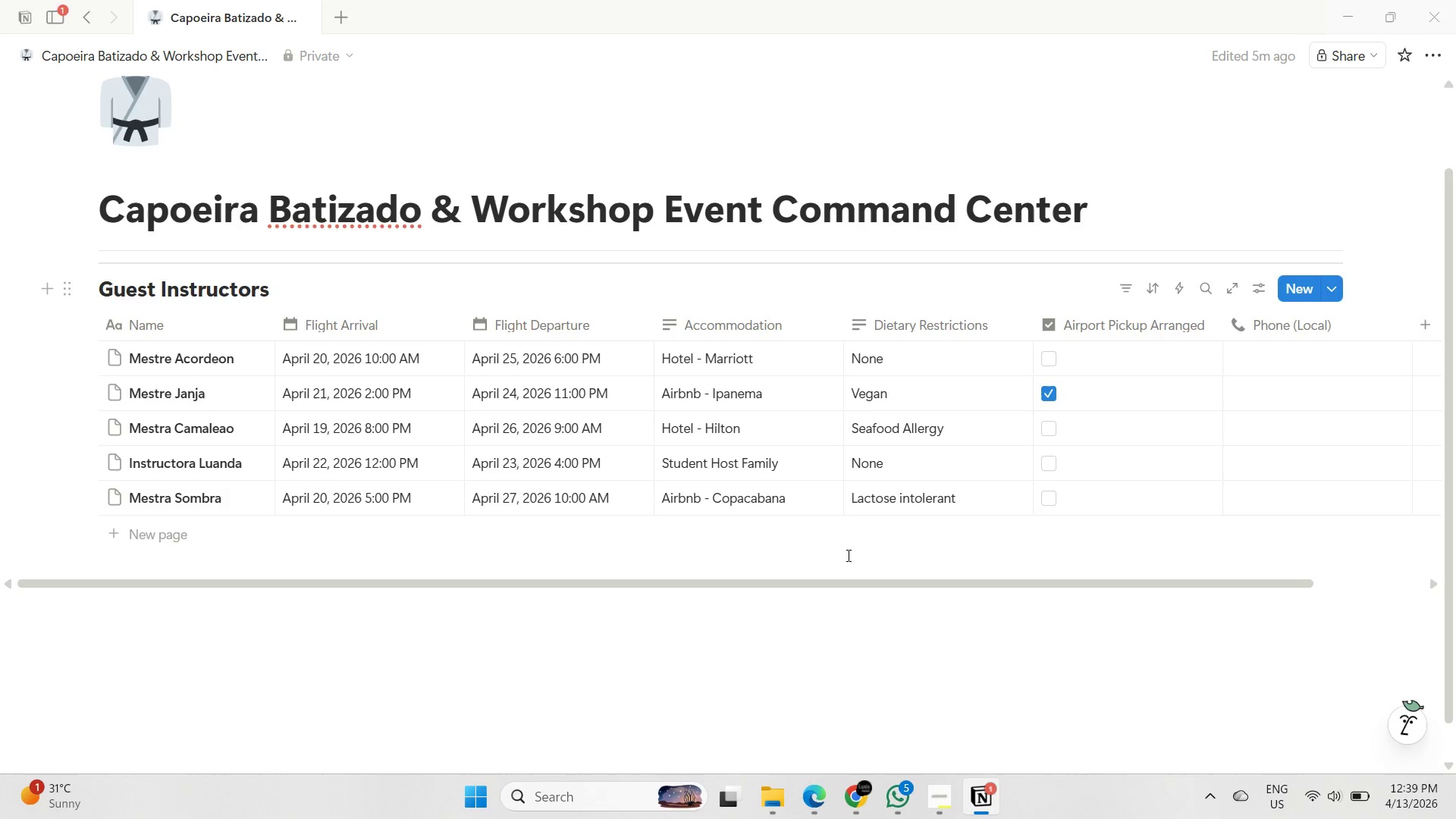 
left_click([582, 629])
 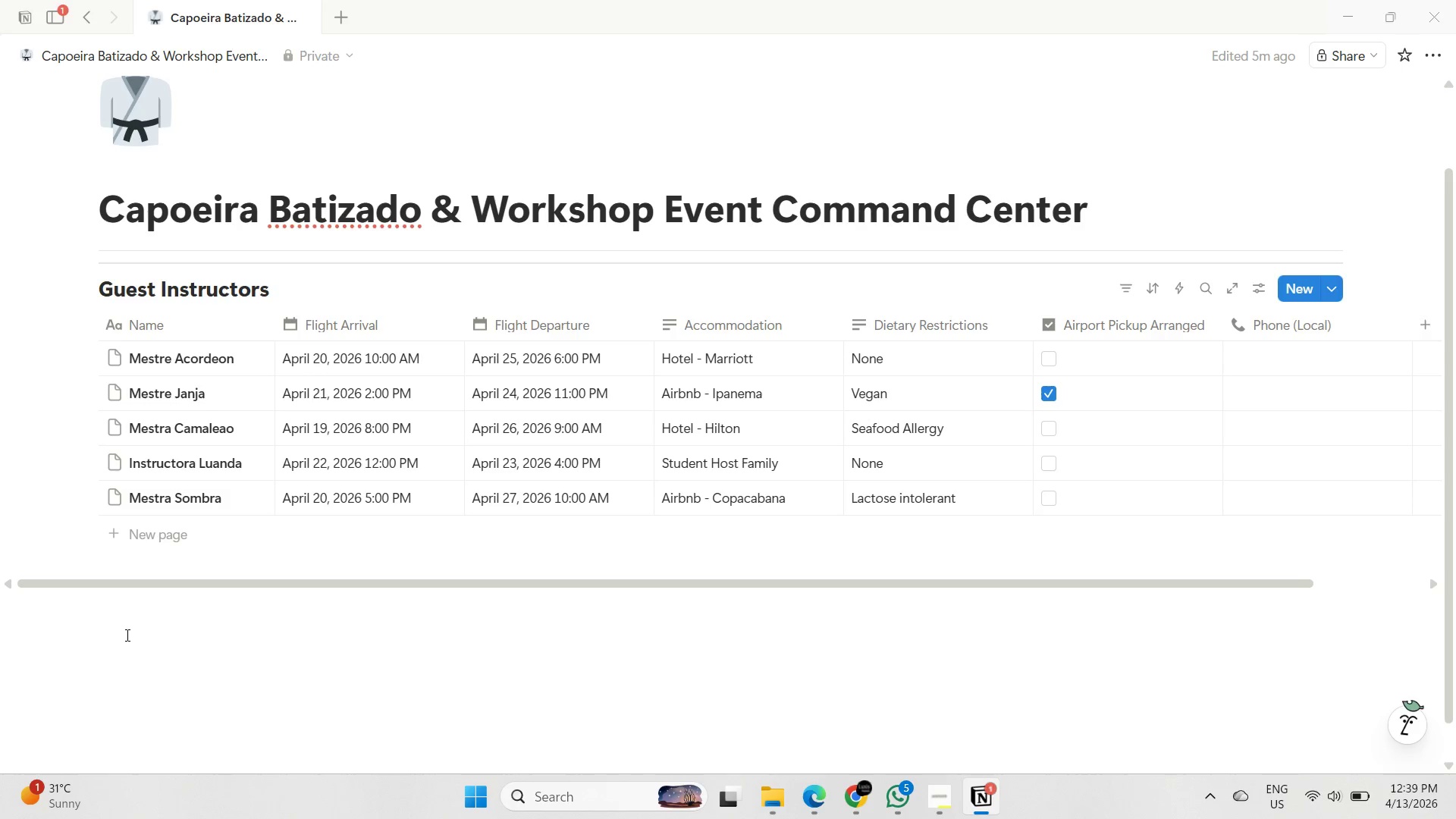 
double_click([136, 602])
 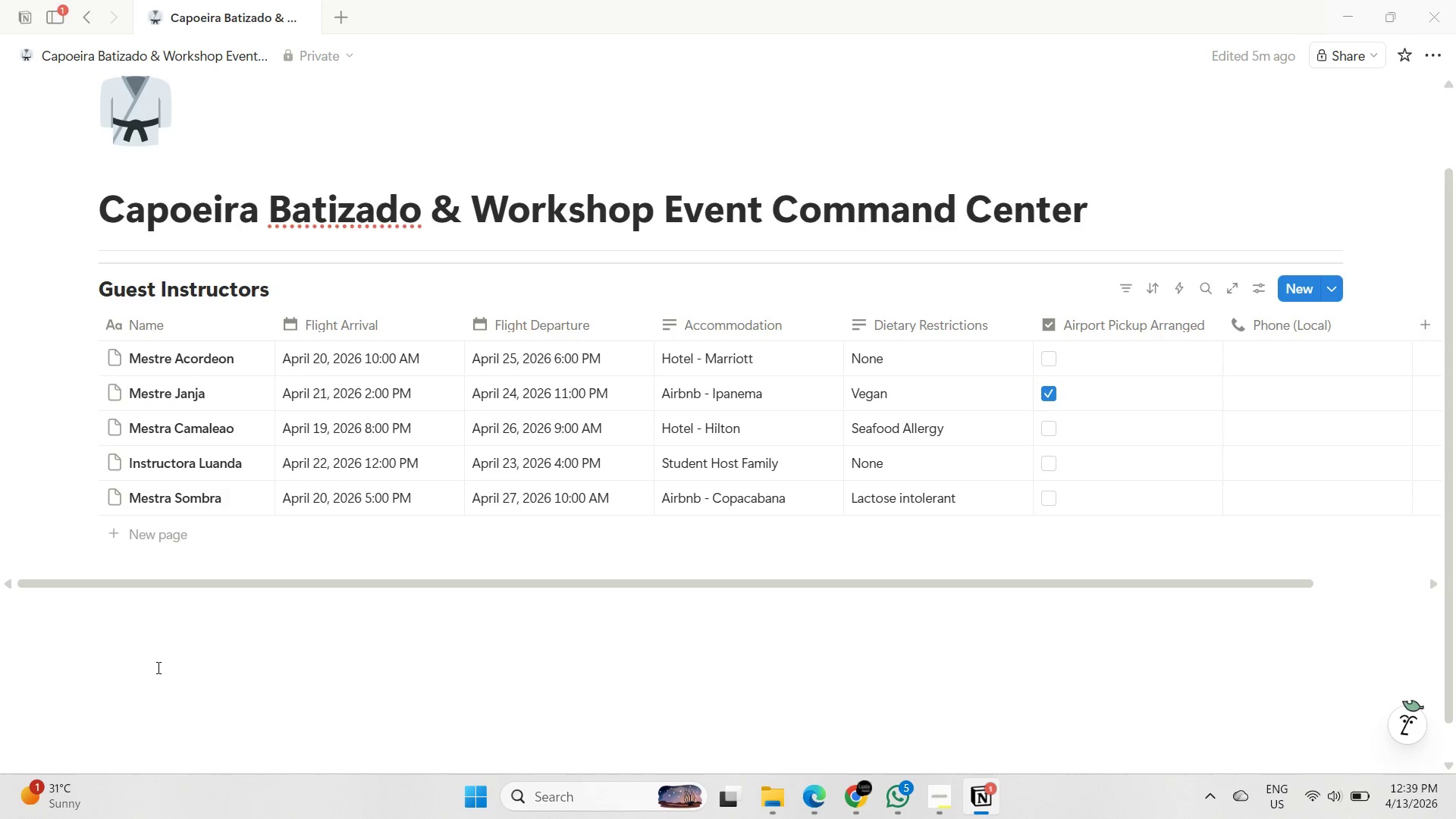 
triple_click([157, 667])
 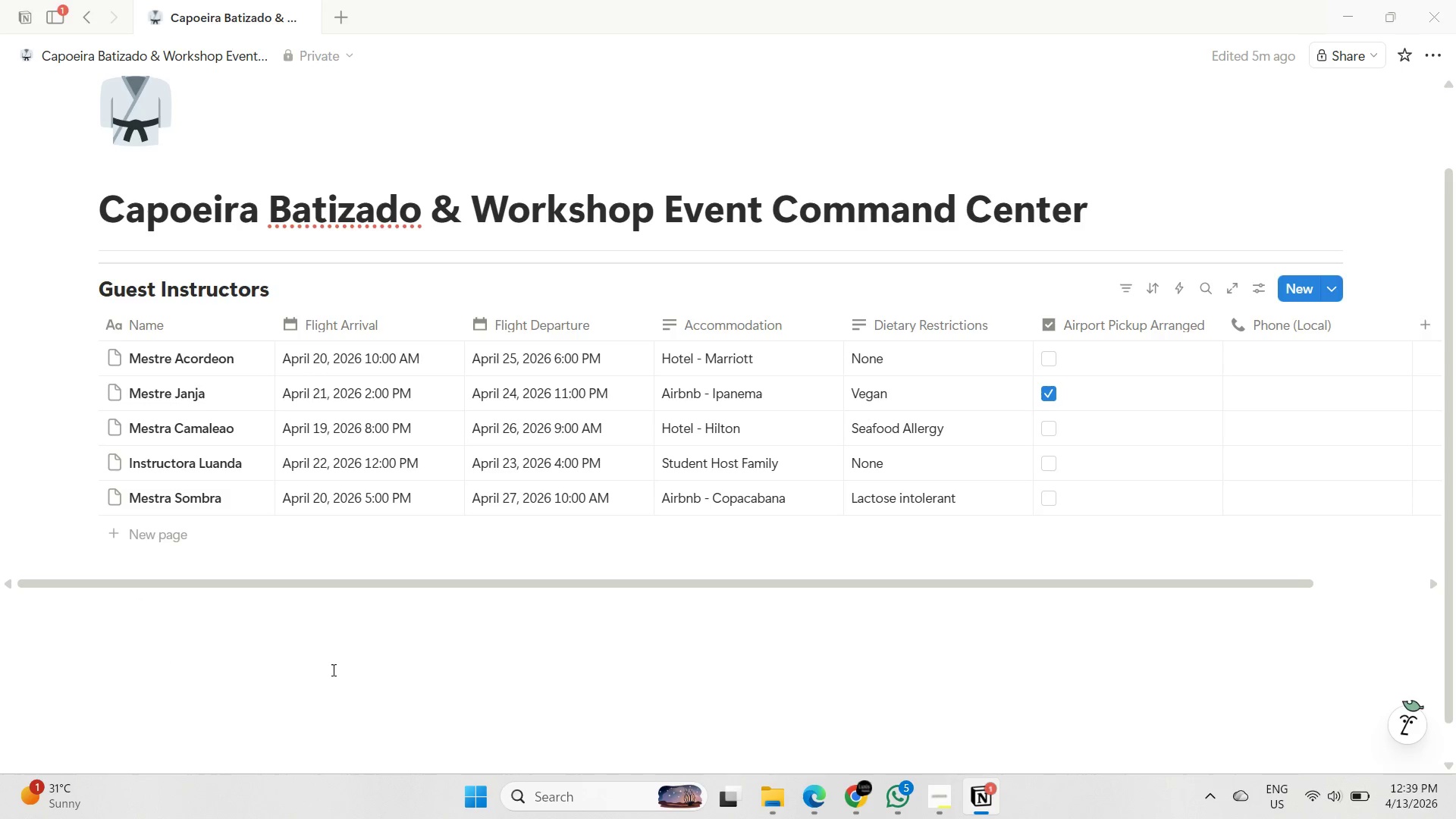 
triple_click([332, 670])
 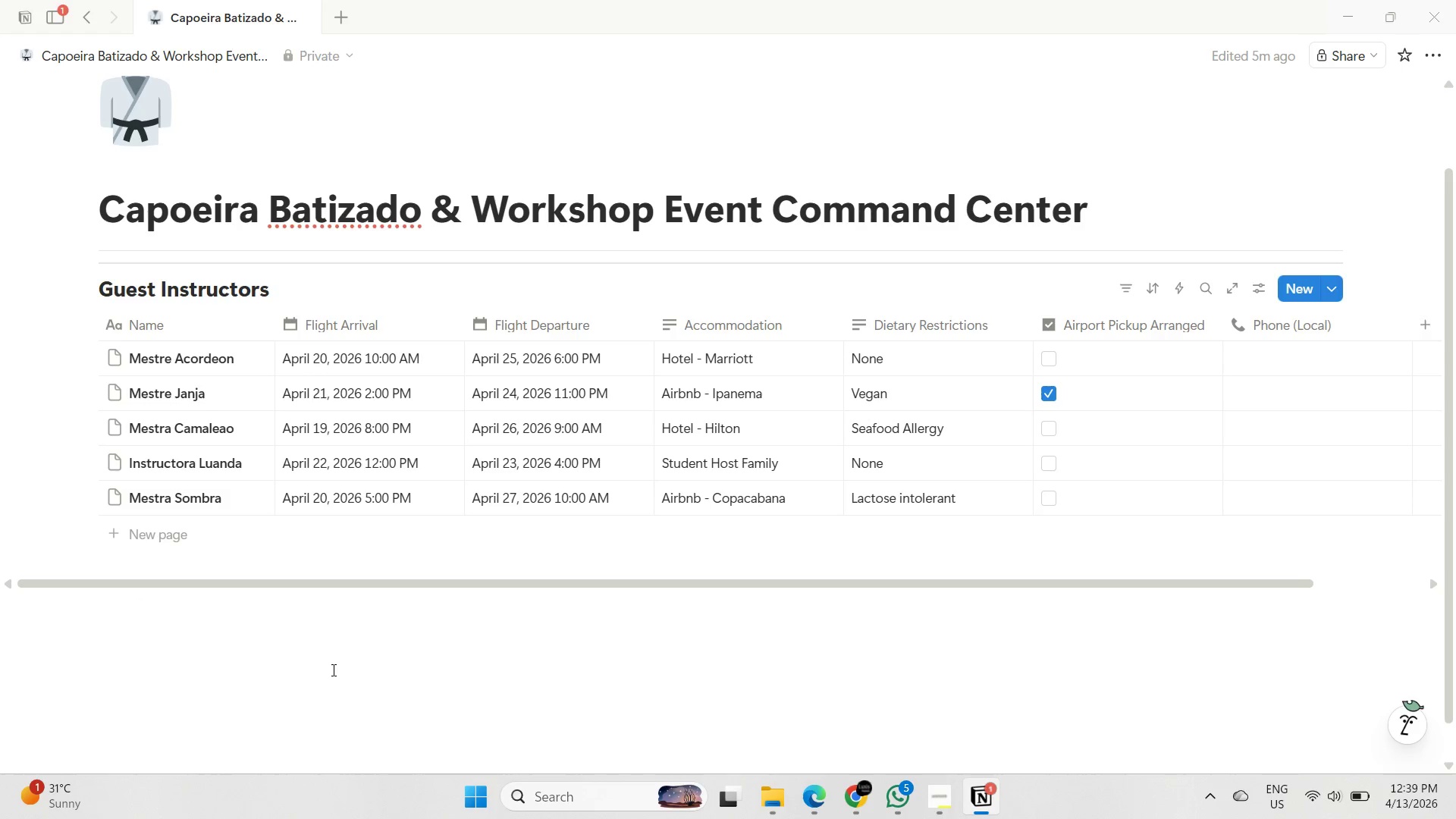 
triple_click([332, 670])
 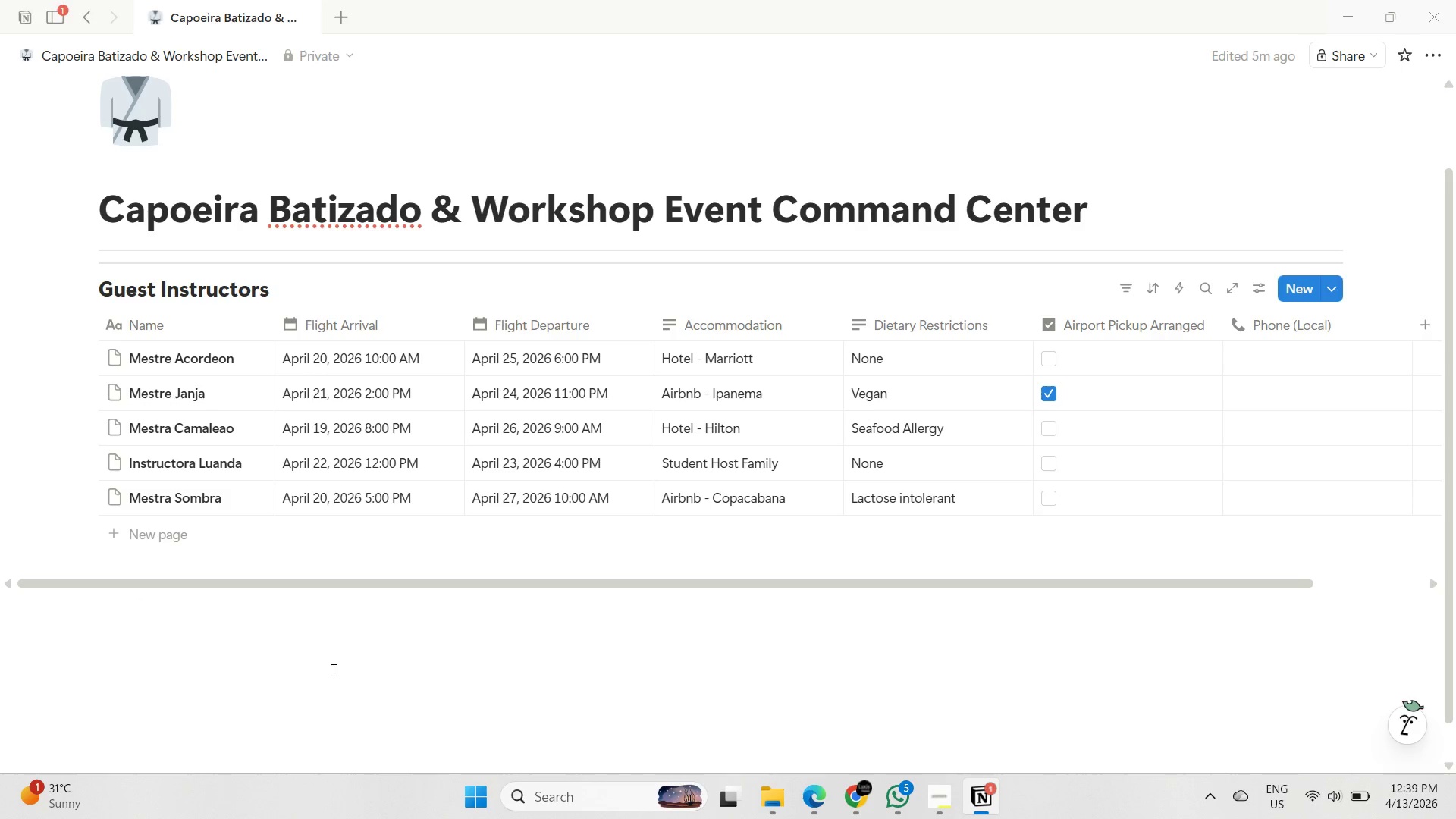 
triple_click([332, 670])
 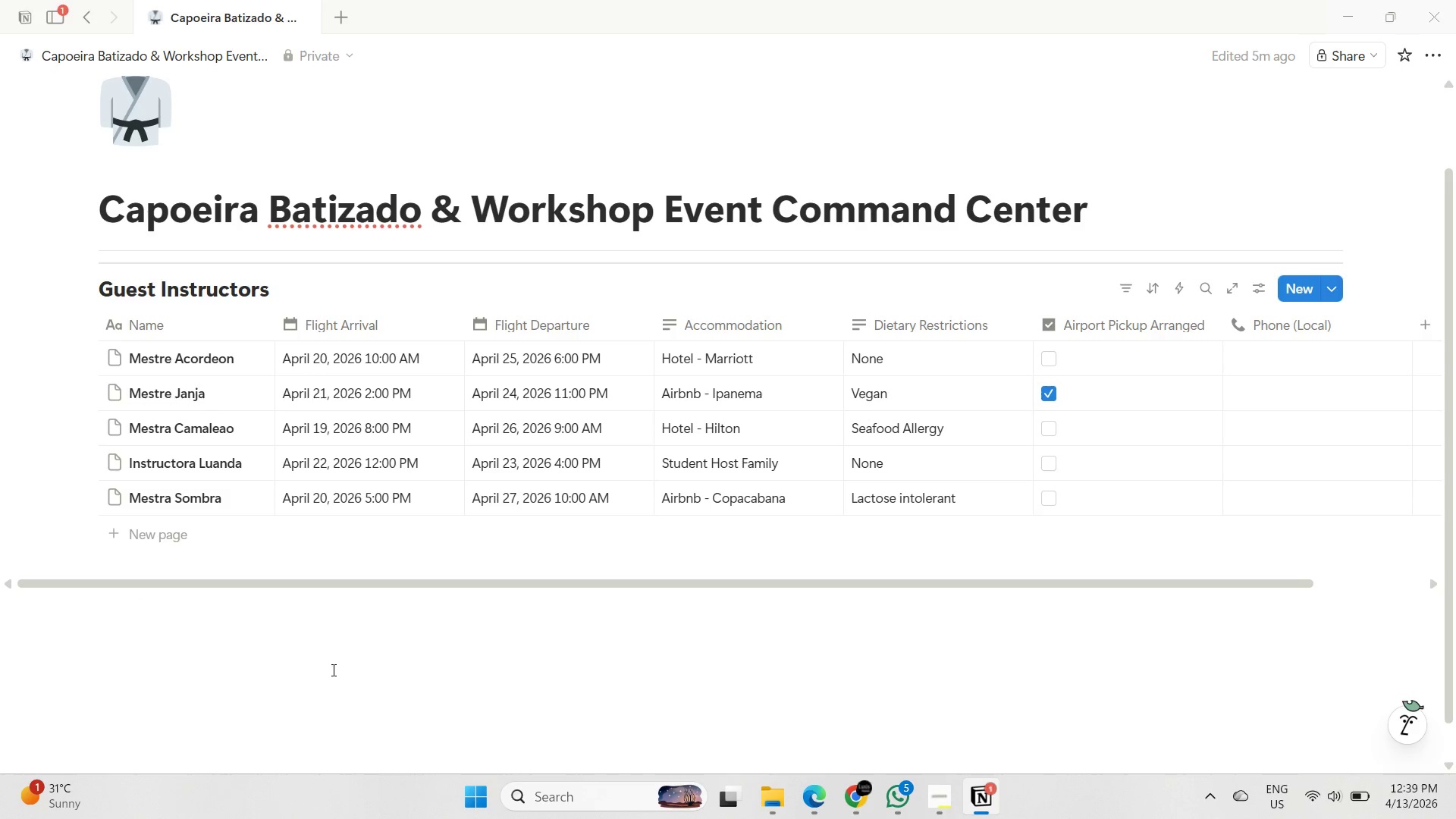 
triple_click([332, 670])
 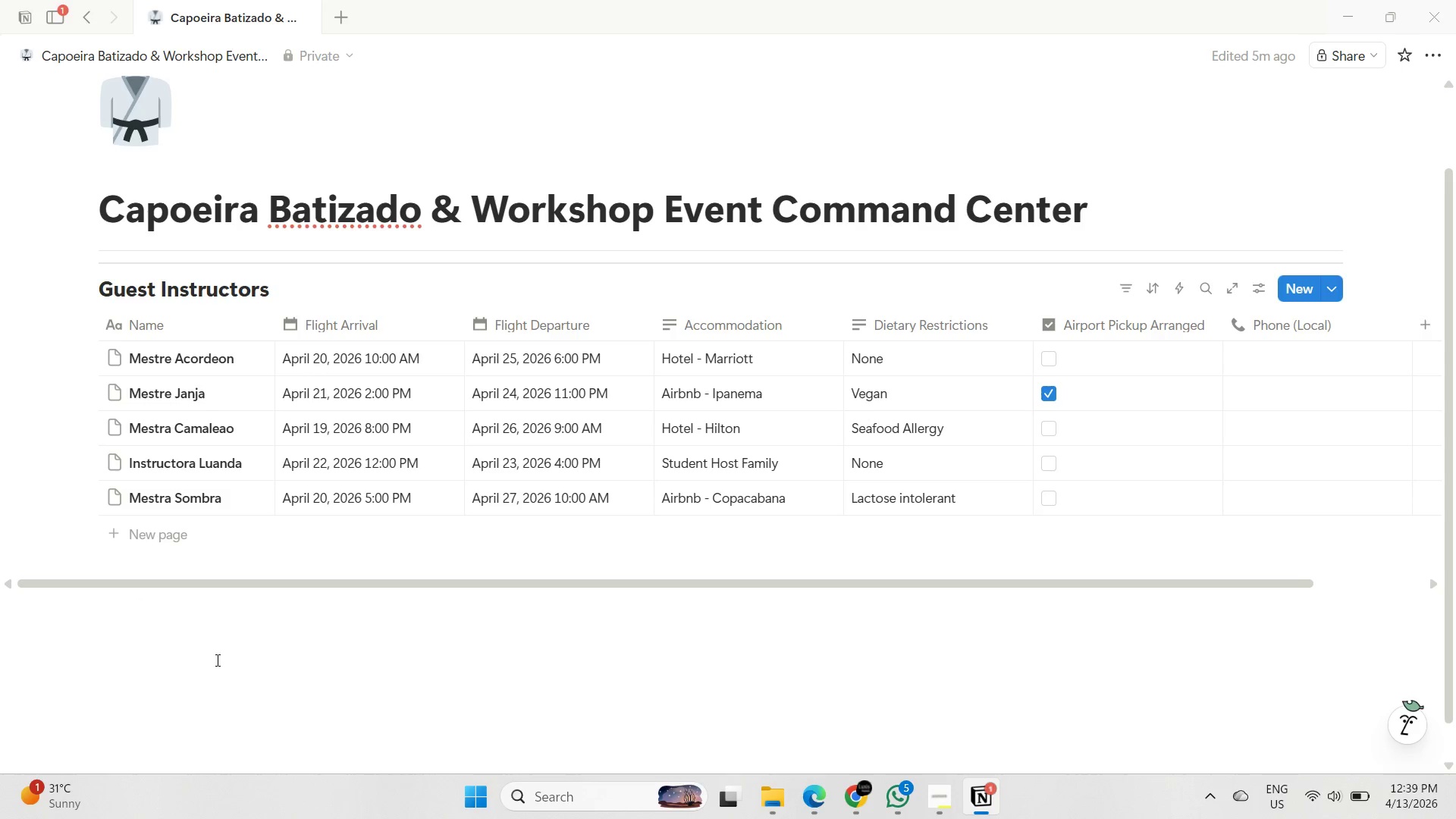 
triple_click([216, 660])
 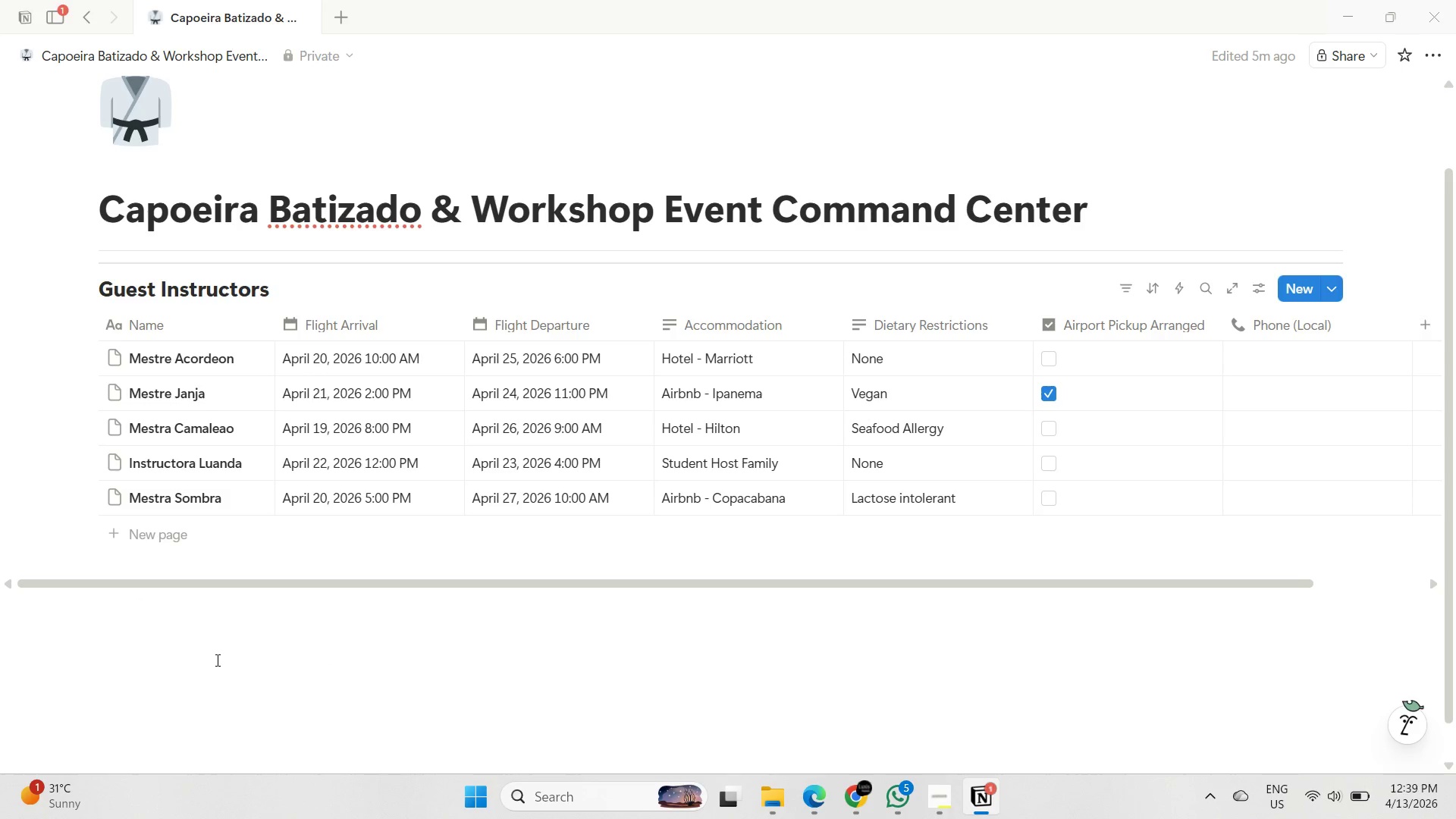 
triple_click([216, 660])
 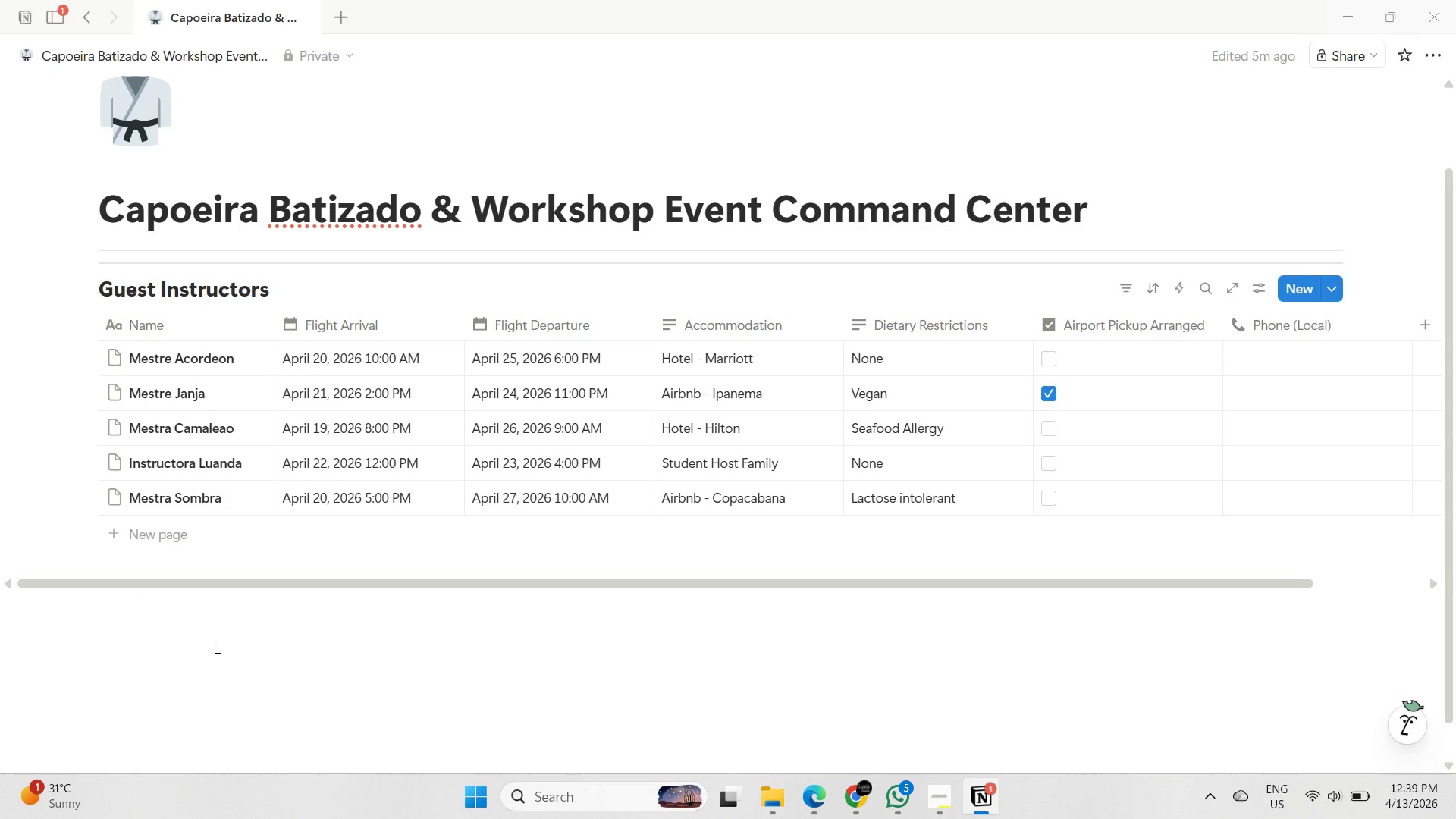 
triple_click([216, 647])
 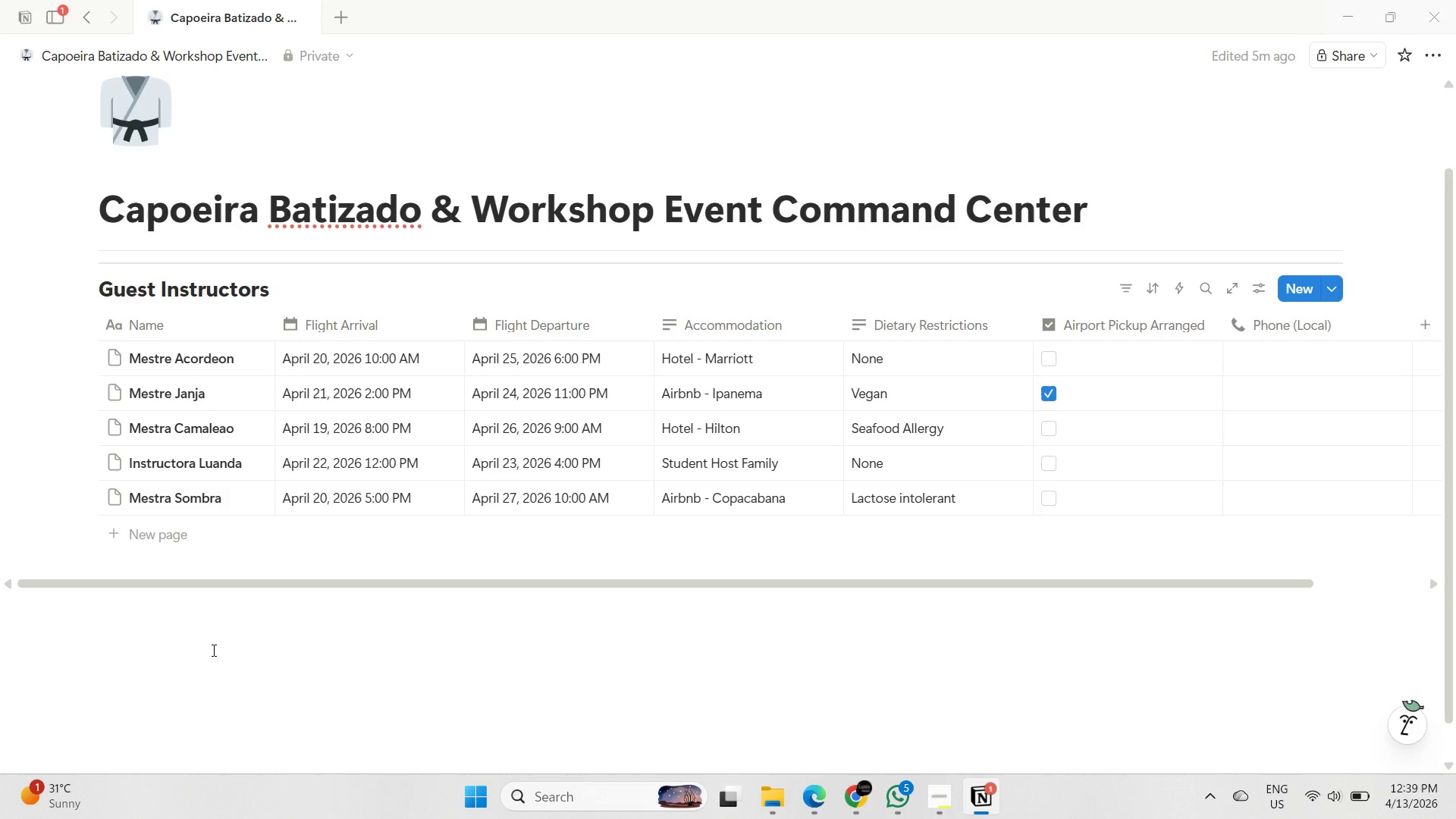 
key(Slash)
 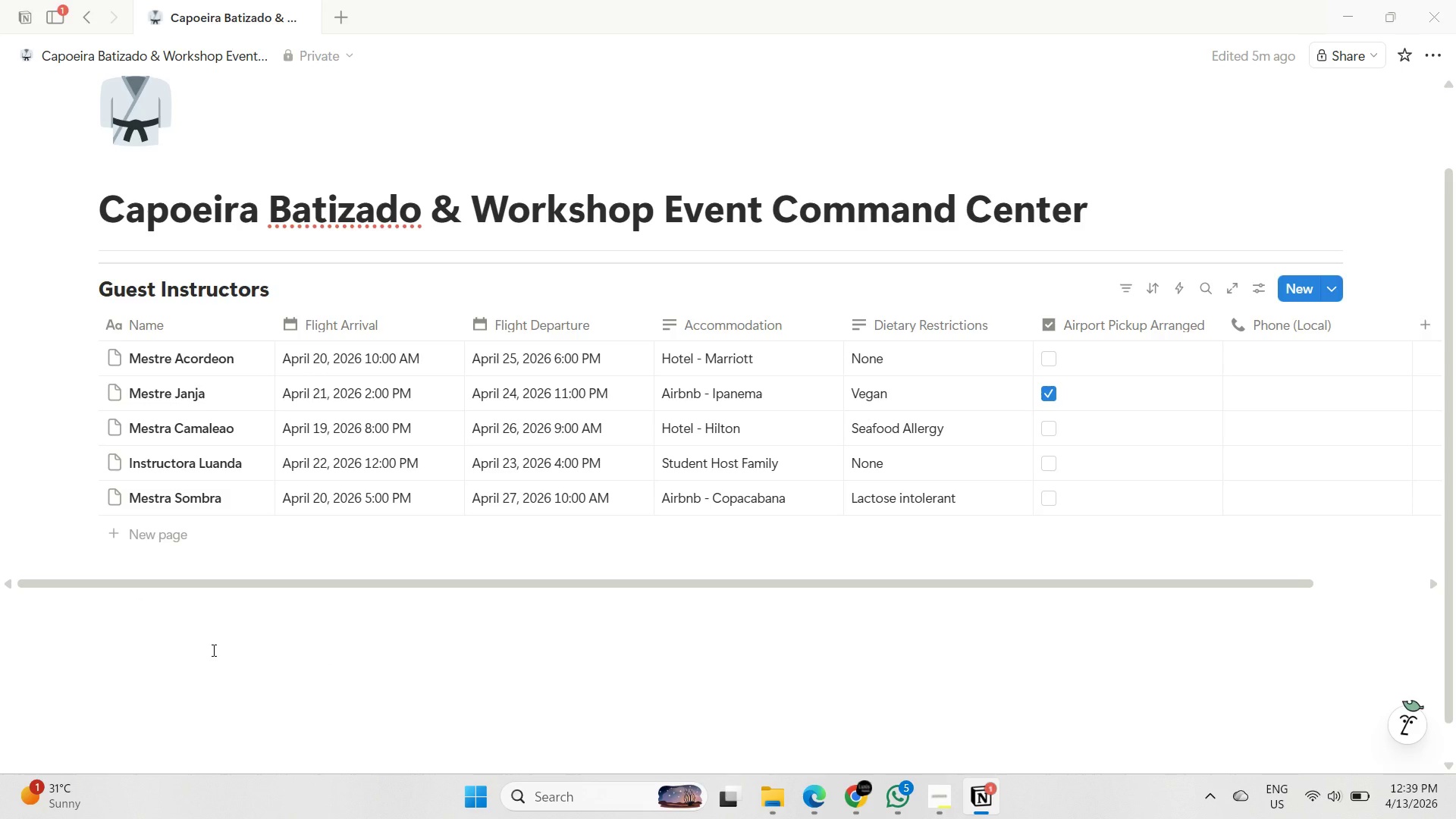 
key(Slash)
 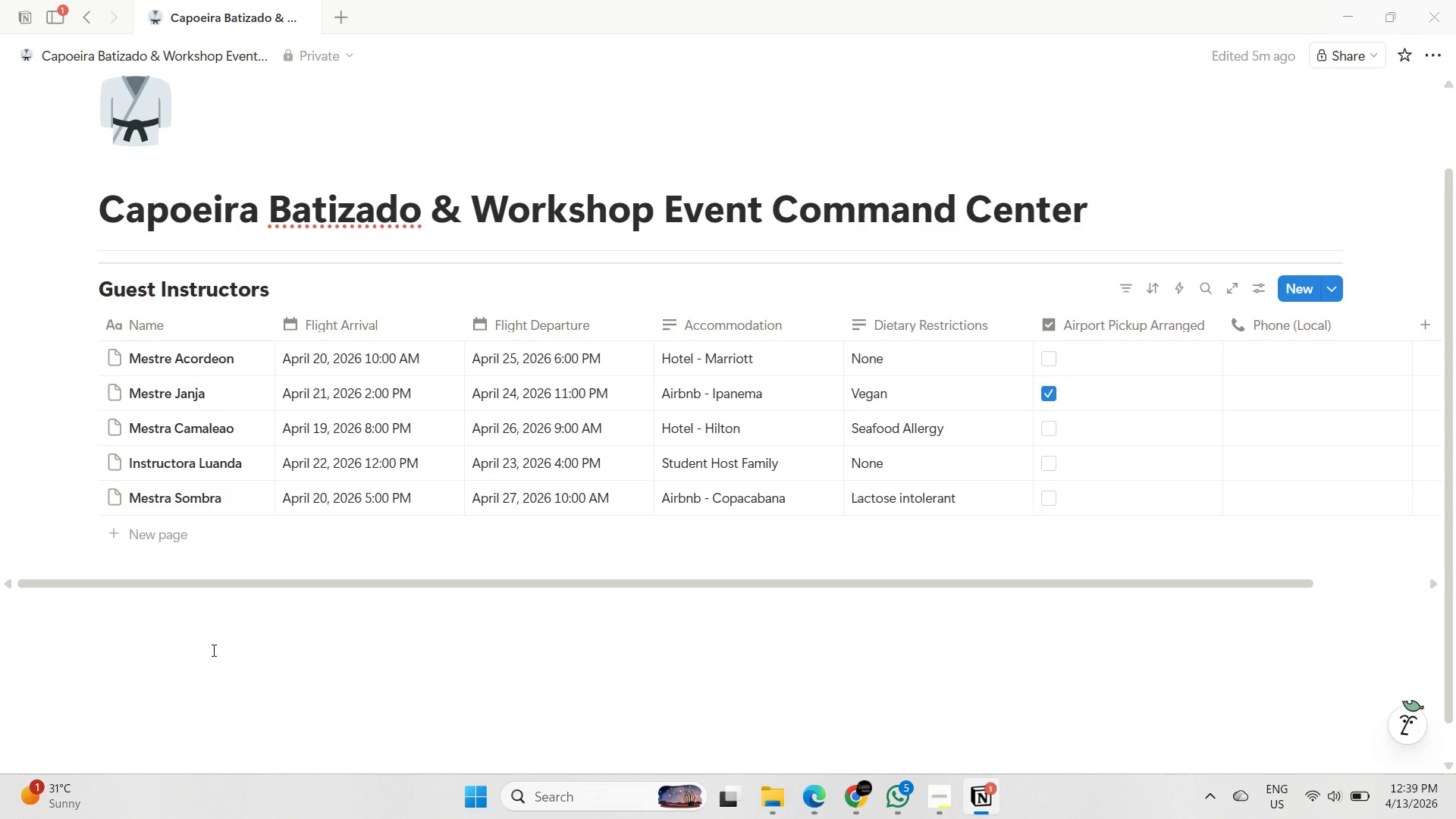 
key(Slash)
 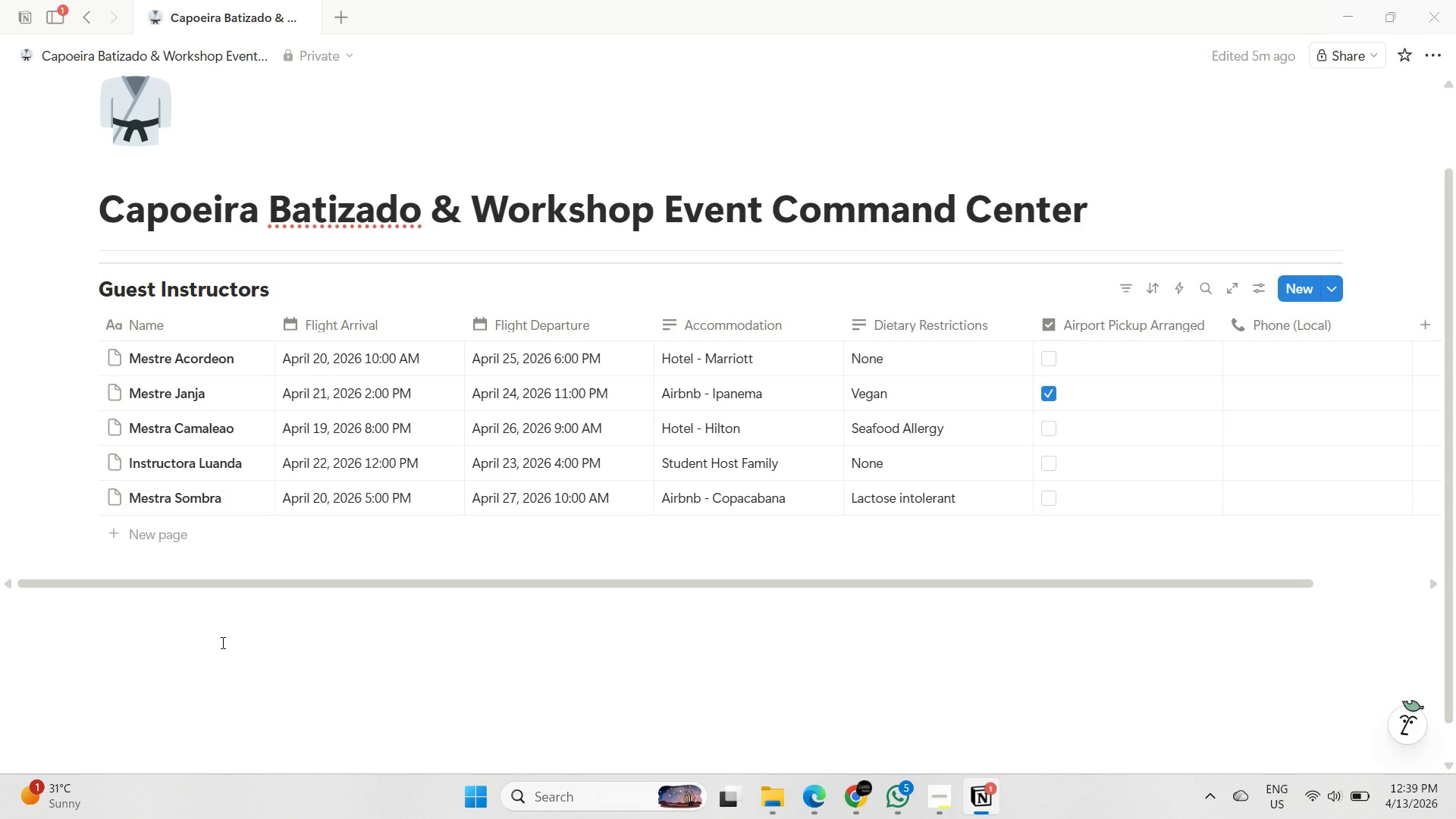 
left_click([228, 640])
 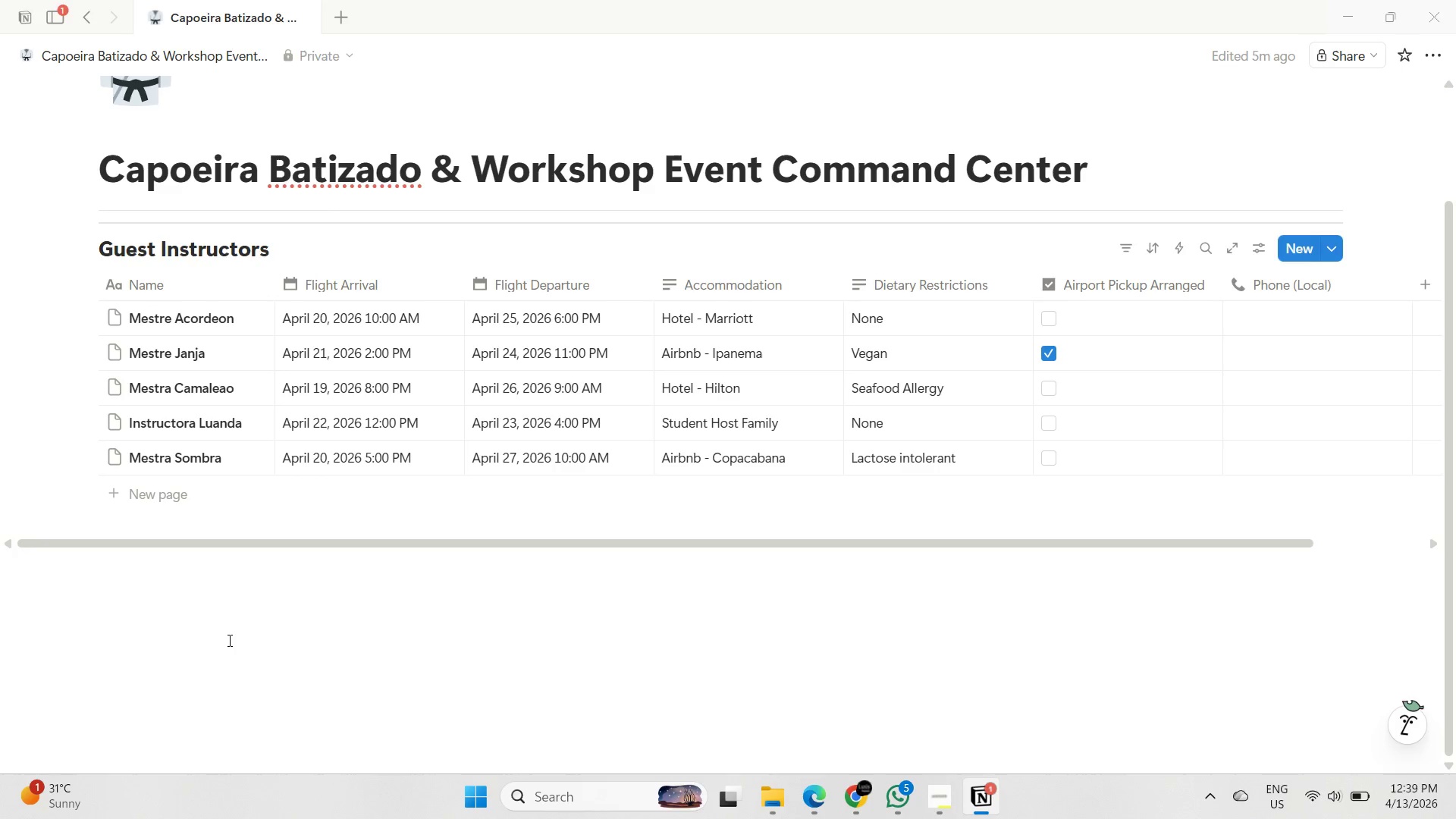 
scroll: coordinate [193, 585], scroll_direction: down, amount: 5.0
 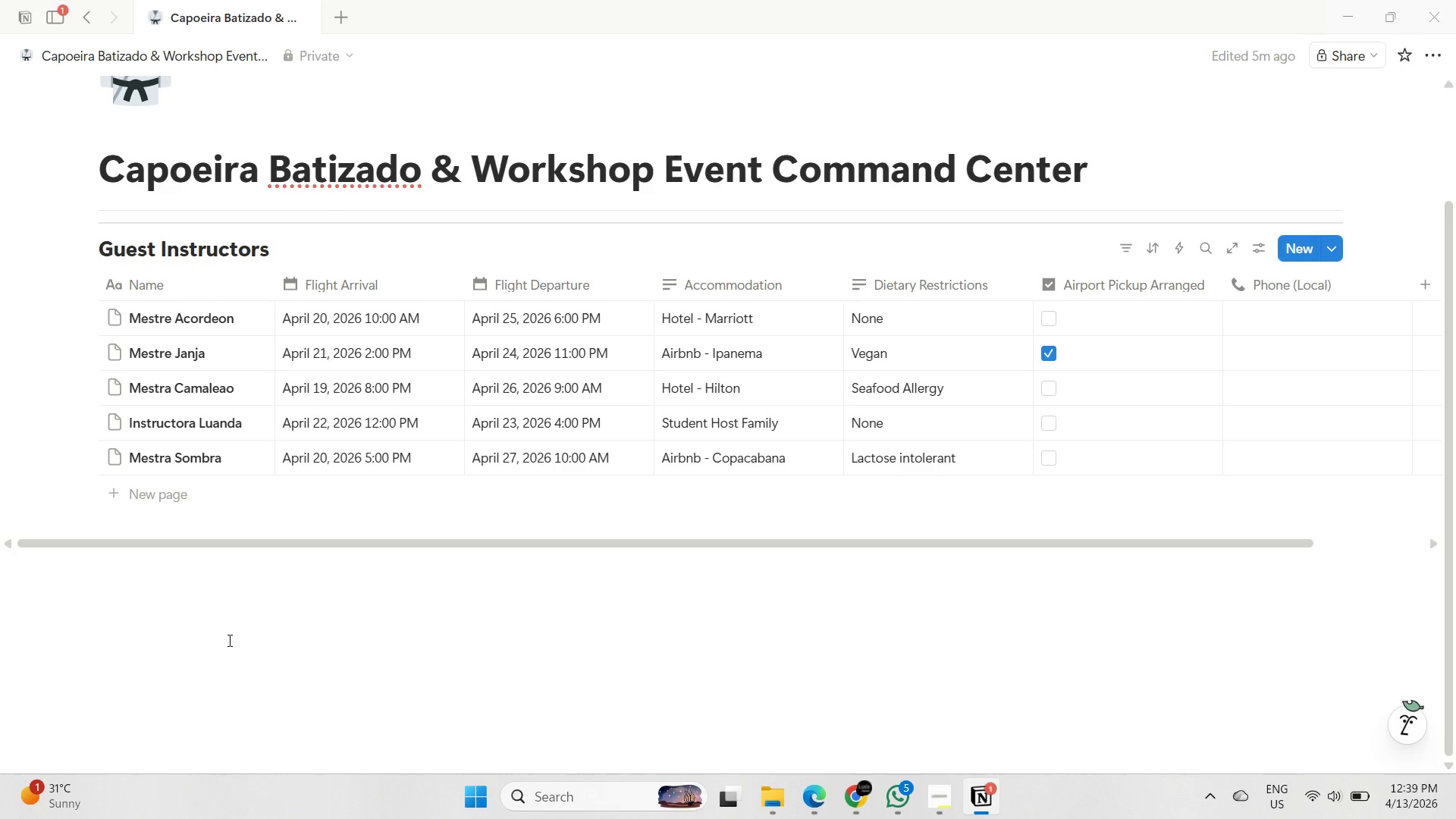 
double_click([228, 640])
 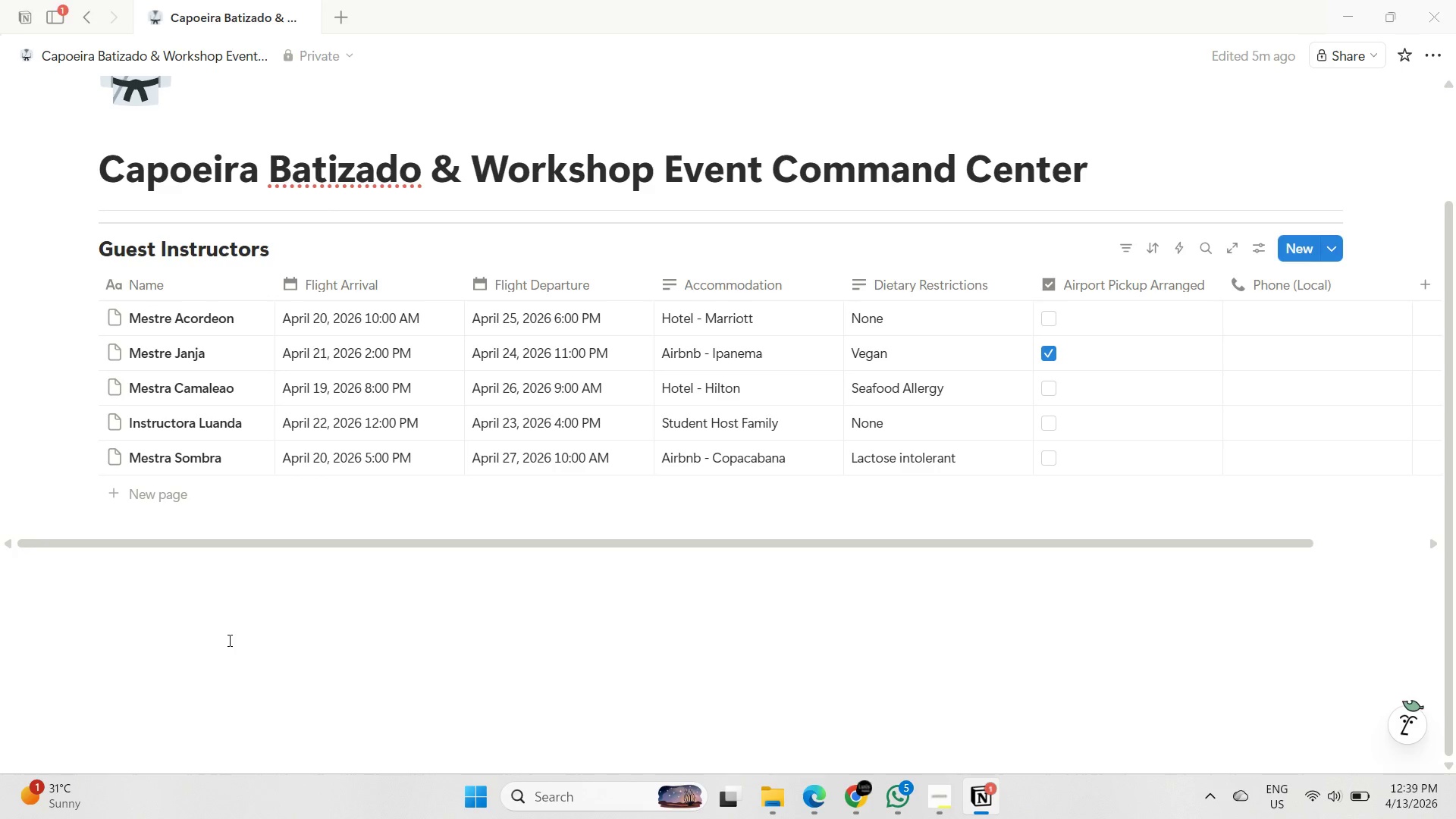 
triple_click([228, 640])
 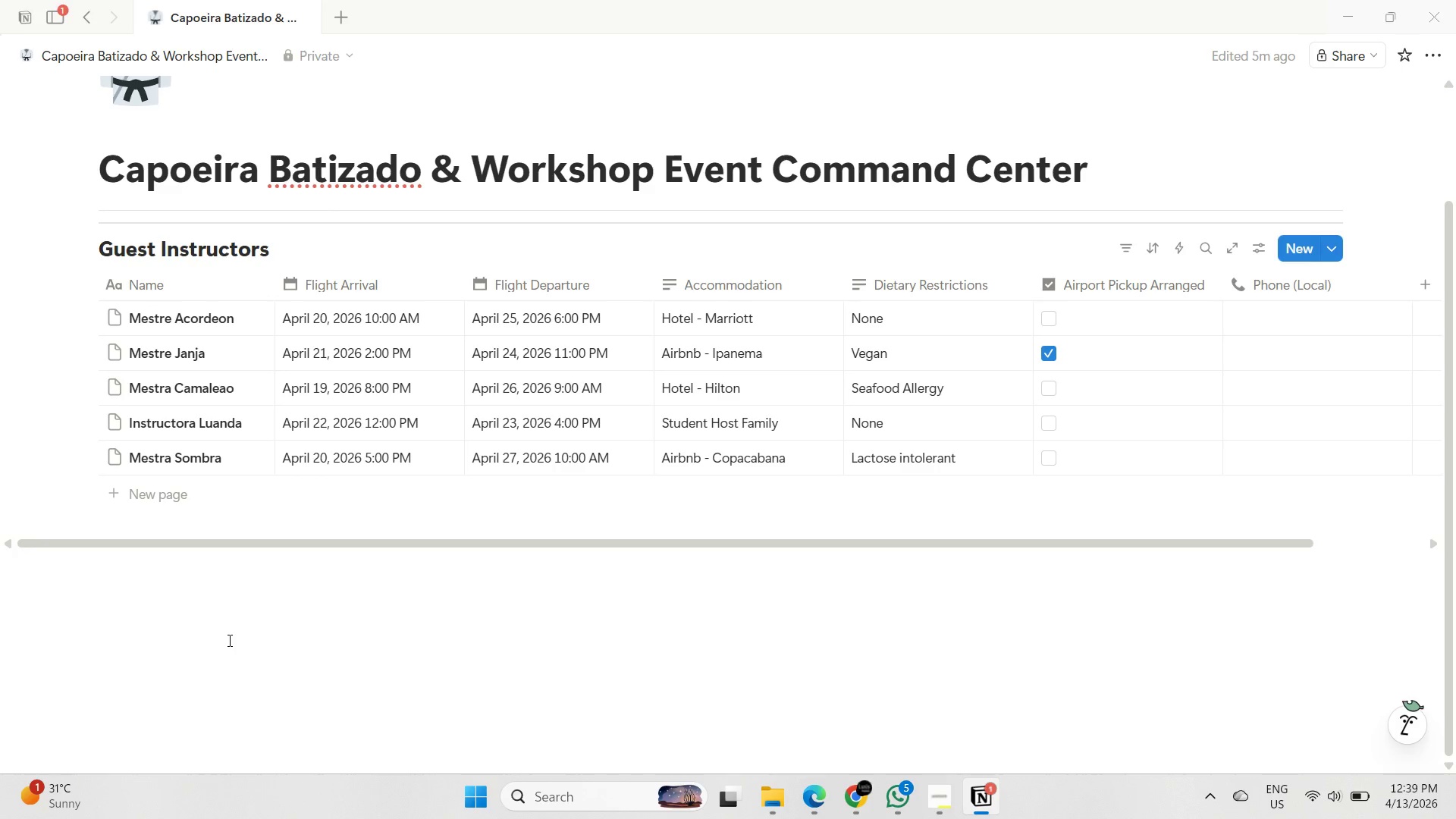 
triple_click([228, 640])
 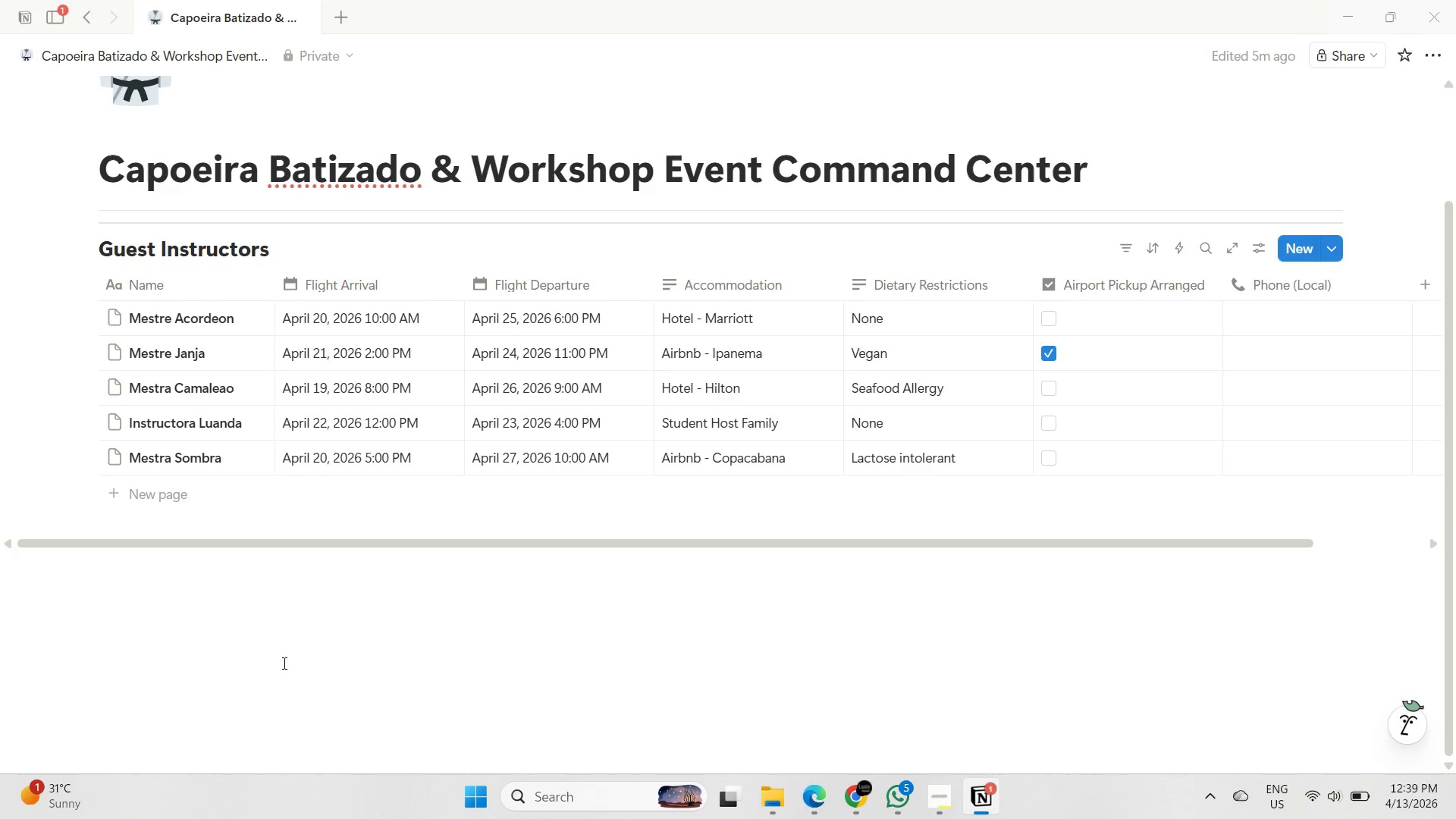 
double_click([283, 663])
 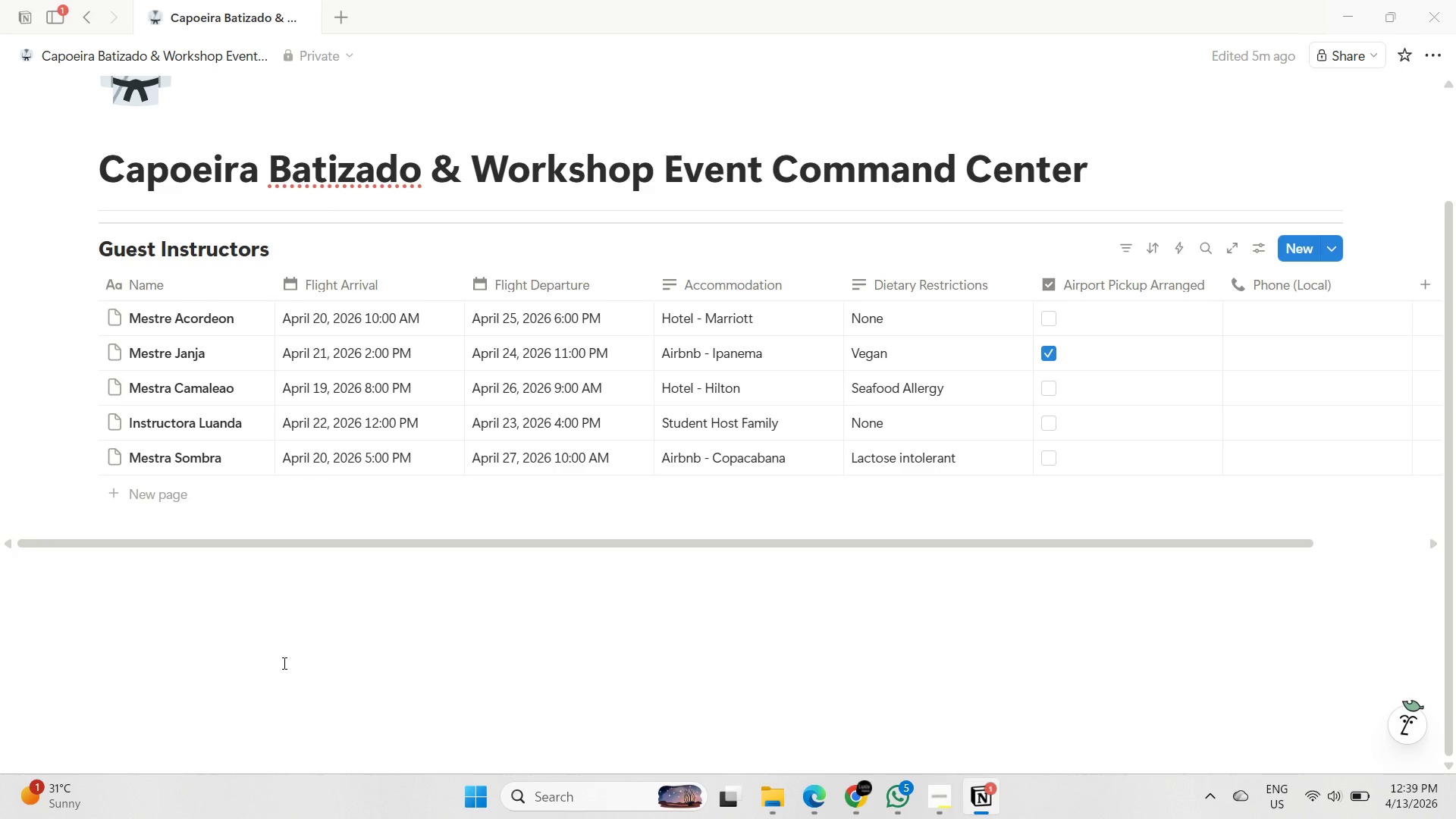 
triple_click([283, 663])
 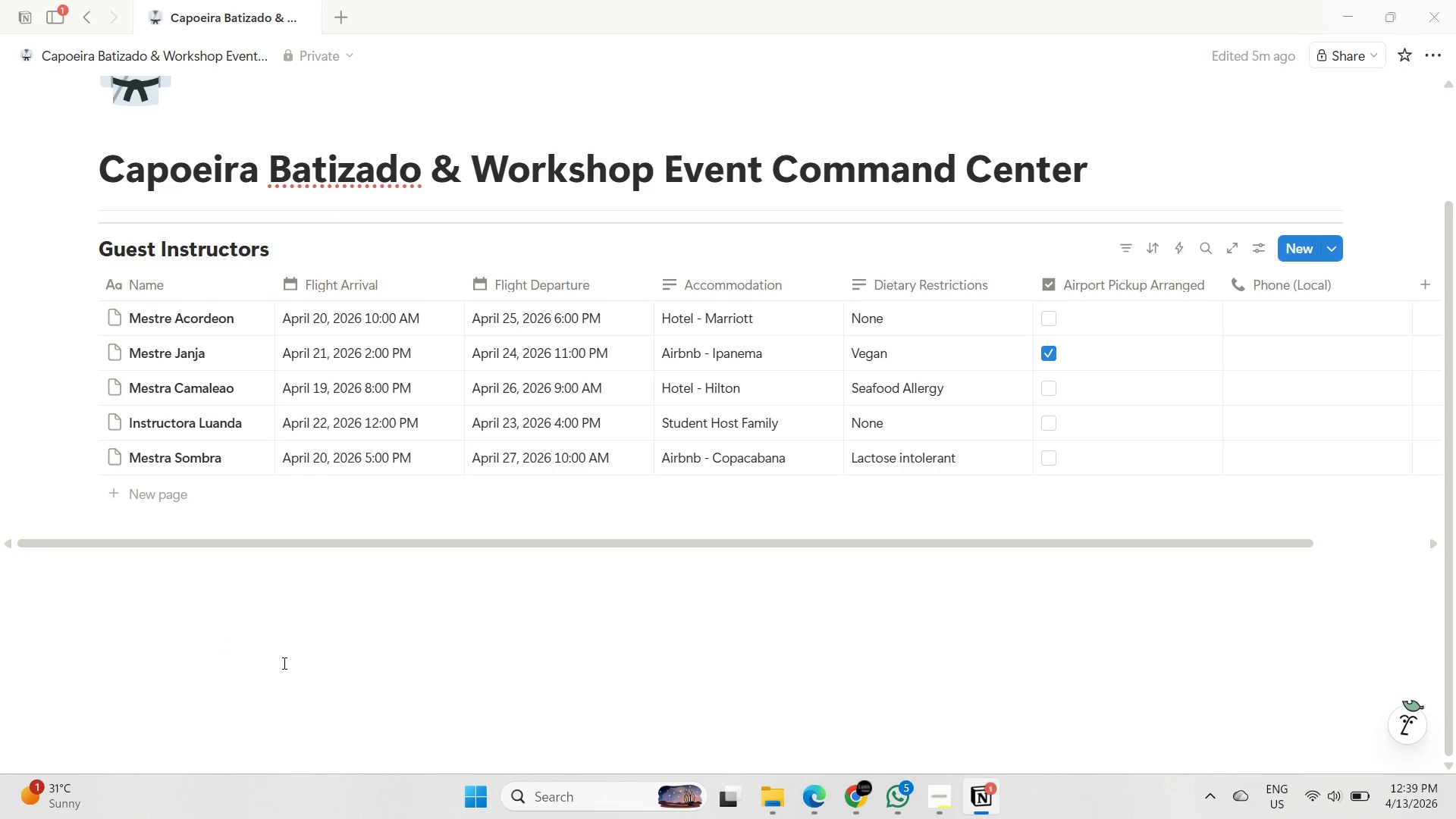 
triple_click([283, 663])
 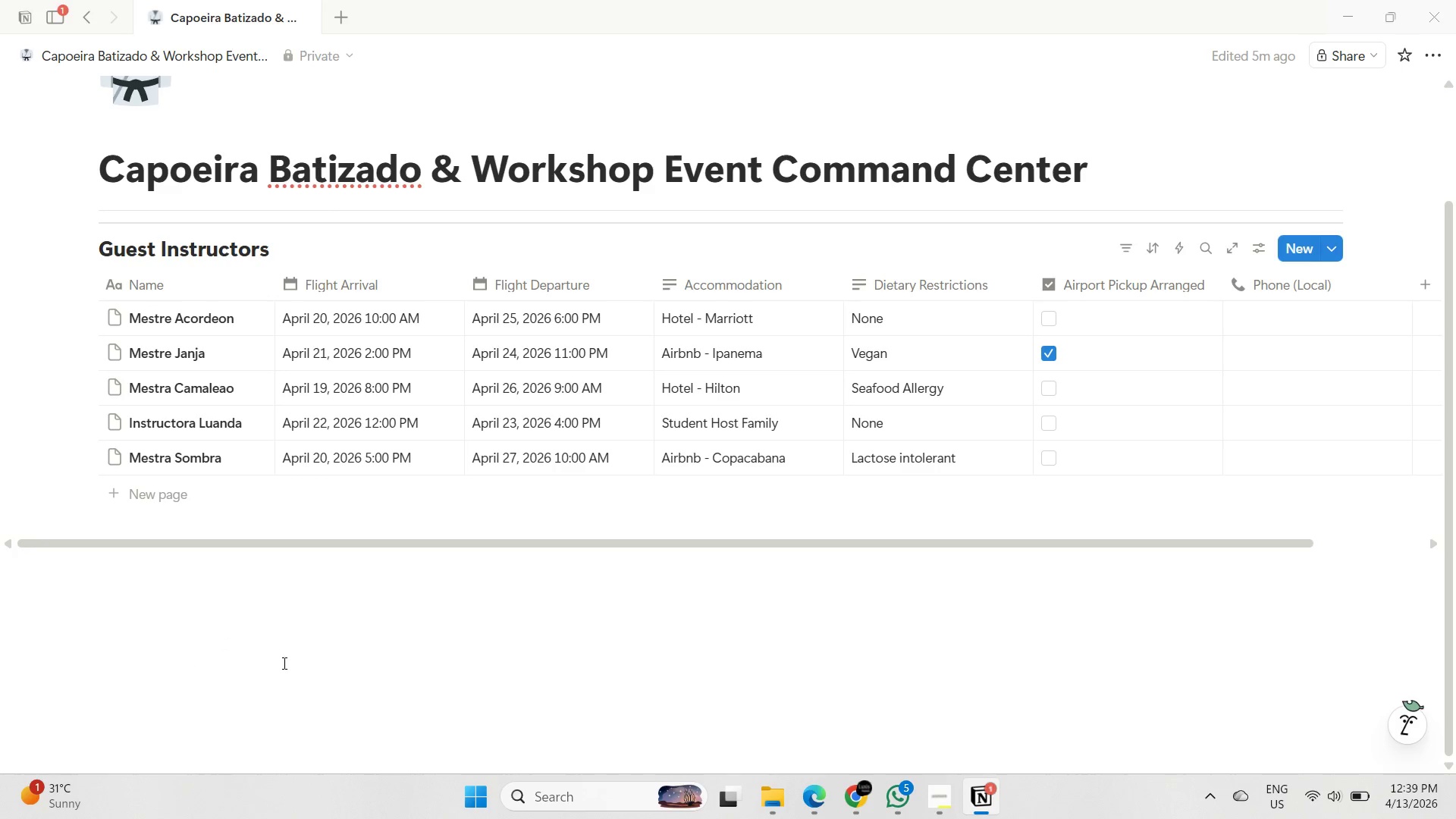 
triple_click([283, 663])
 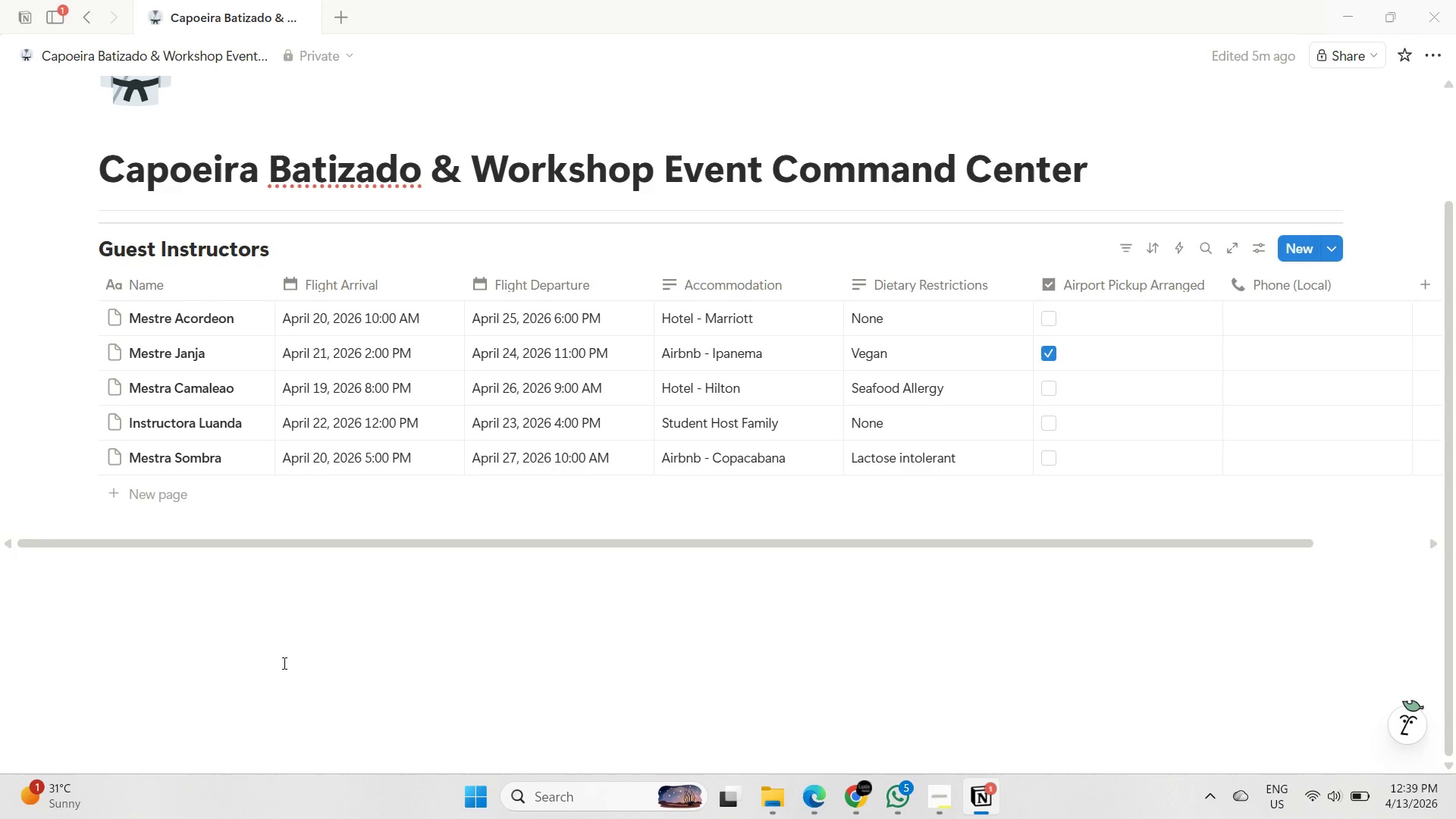 
triple_click([283, 663])
 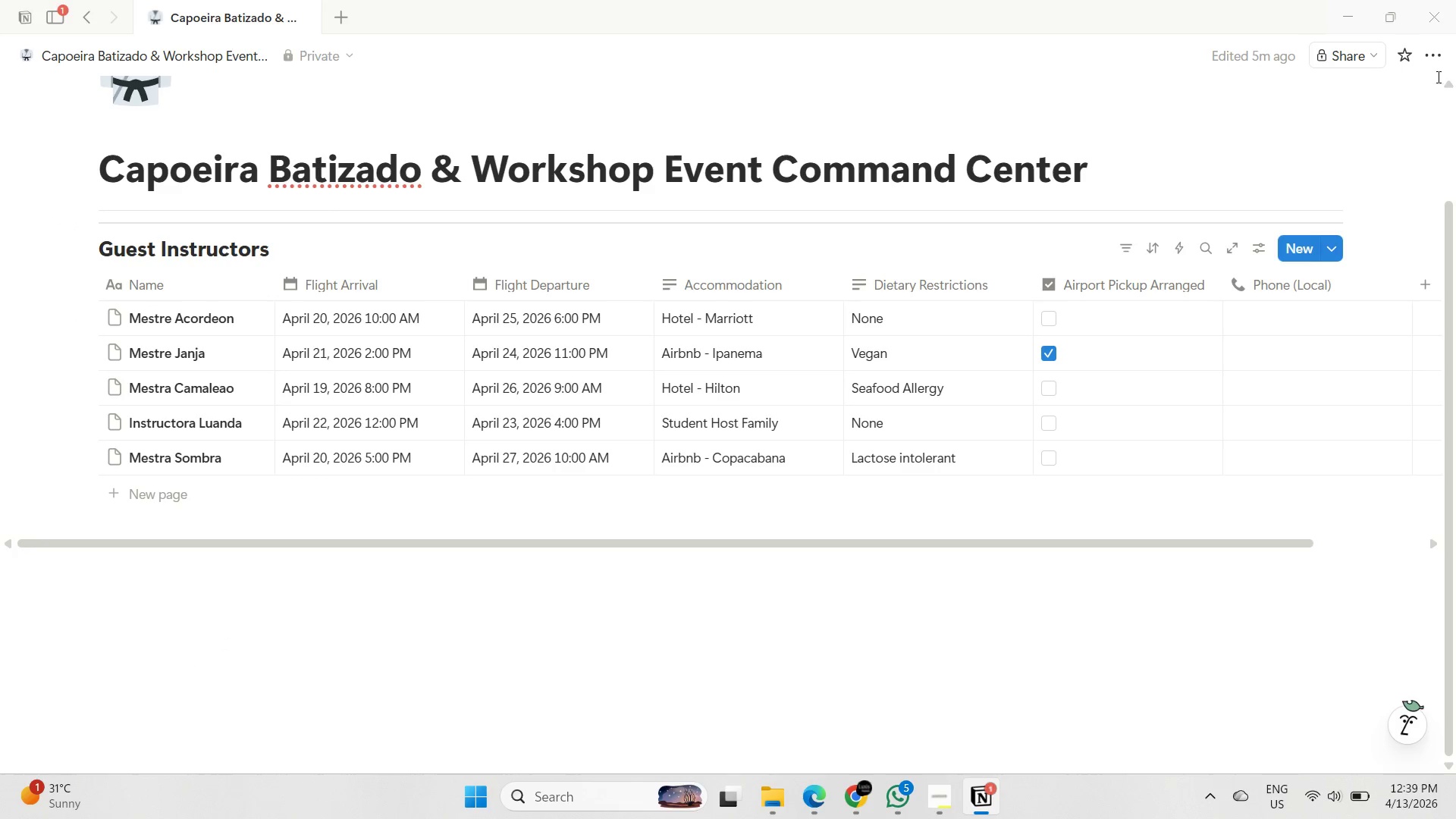 
left_click([1434, 59])
 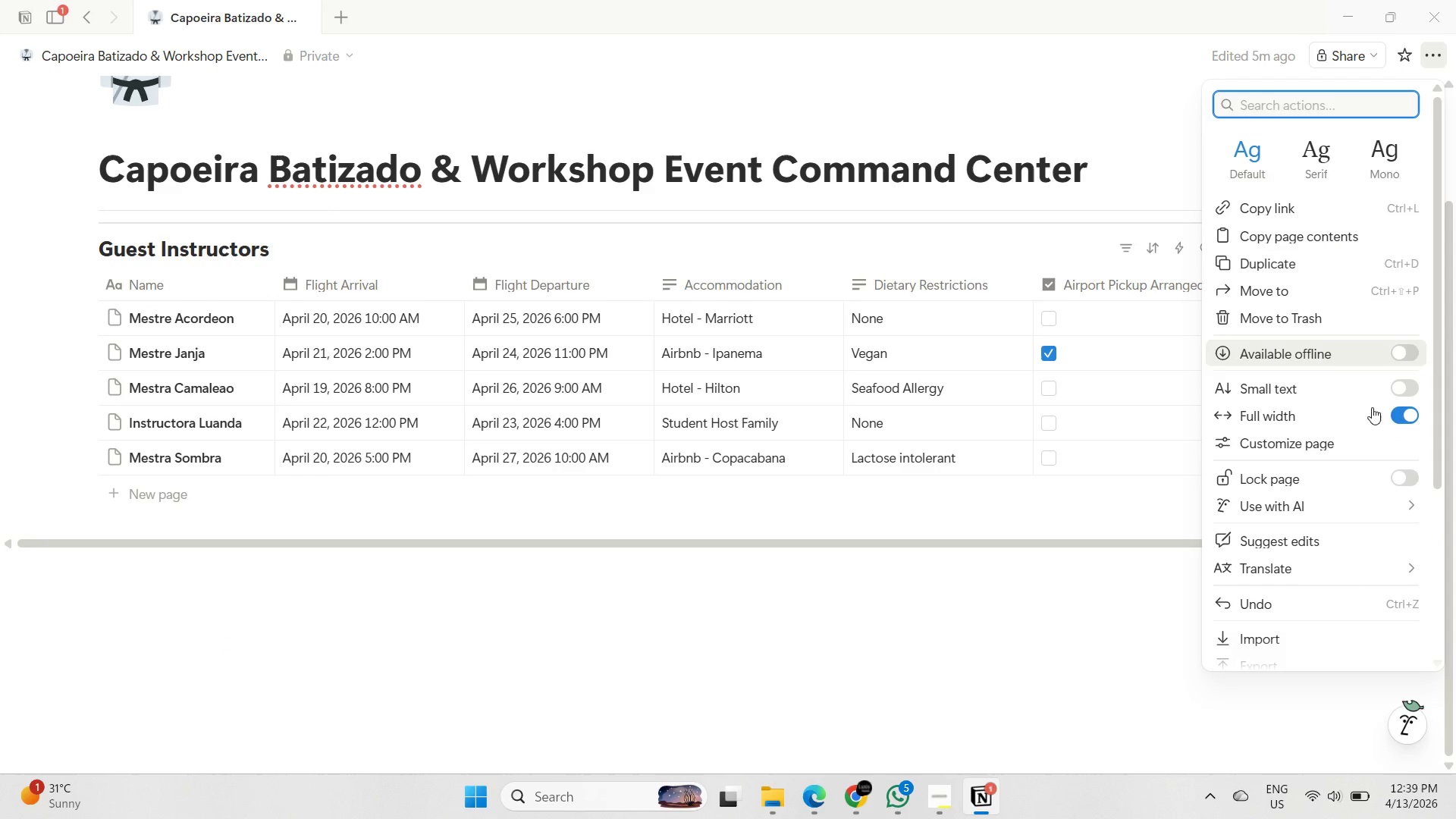 
left_click([1401, 409])
 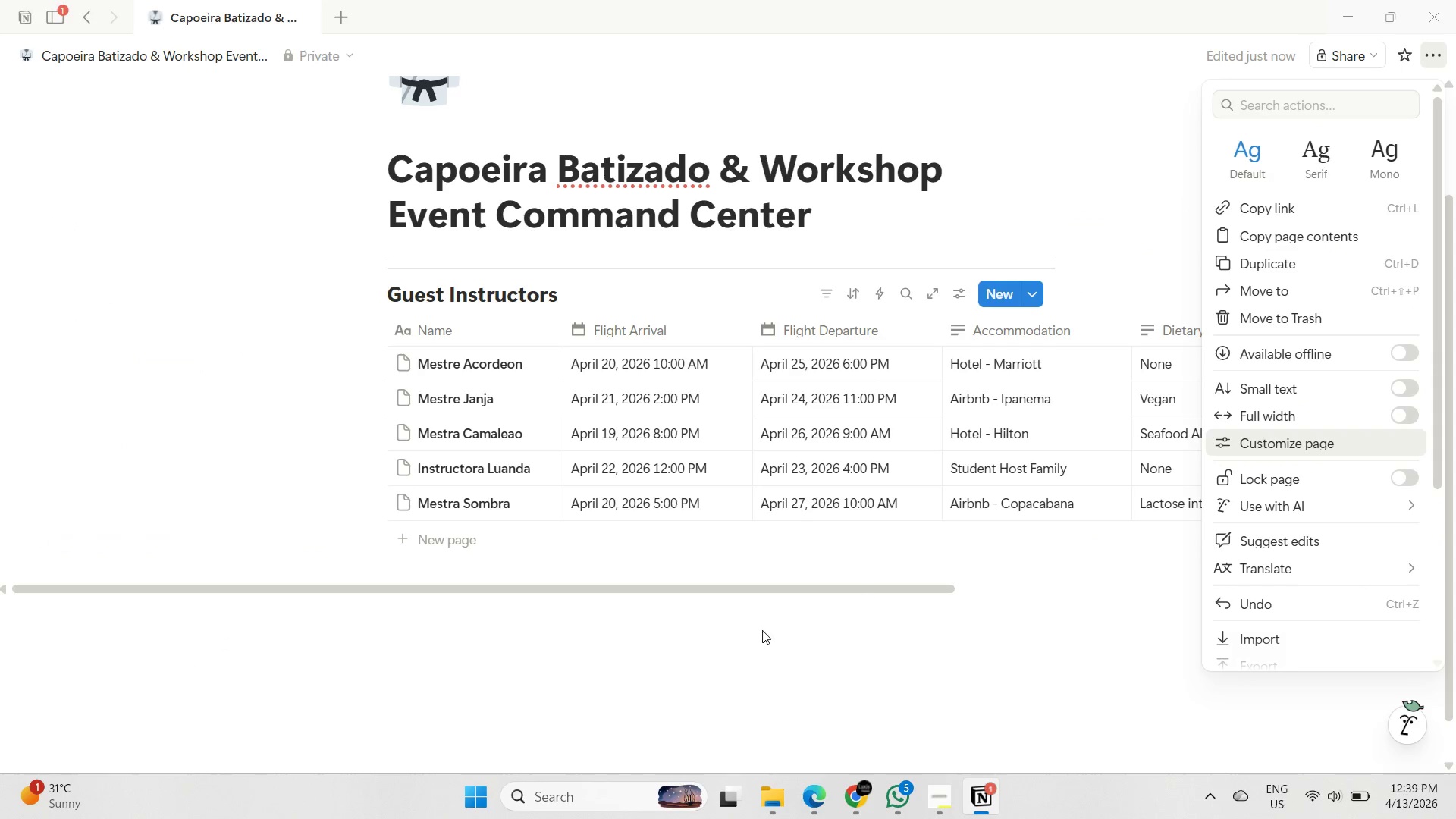 
left_click([695, 658])
 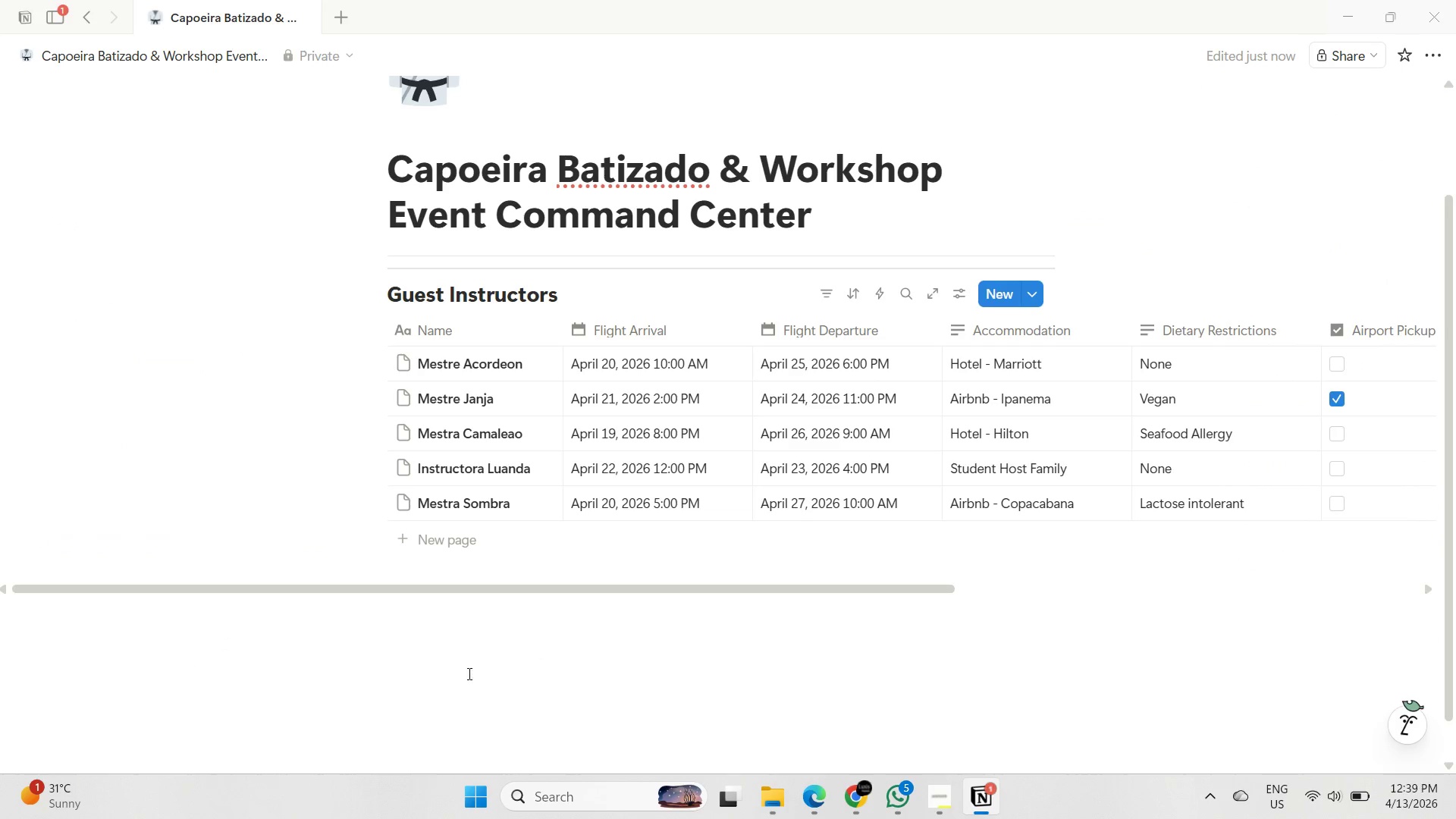 
triple_click([466, 676])
 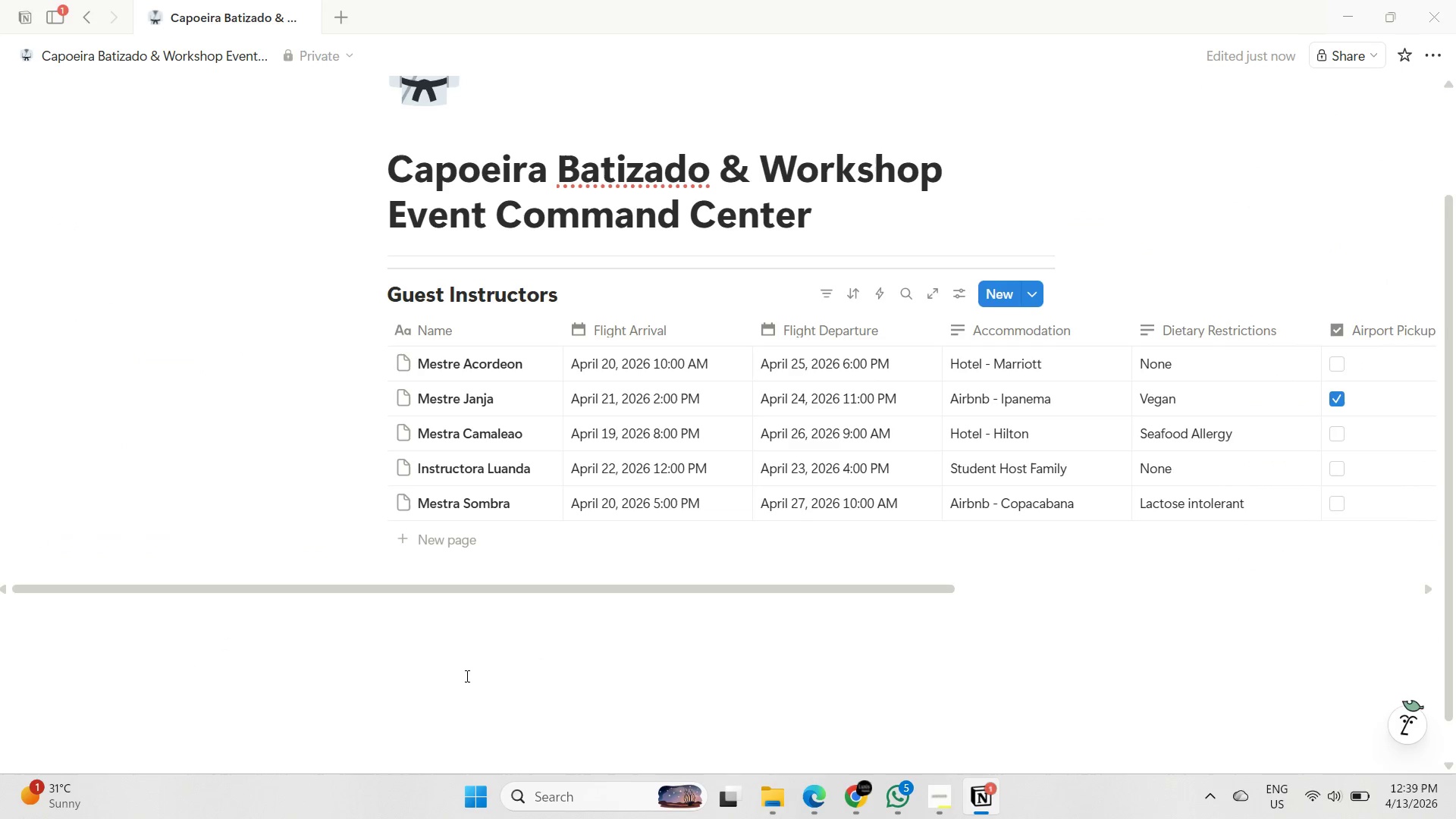 
triple_click([466, 676])
 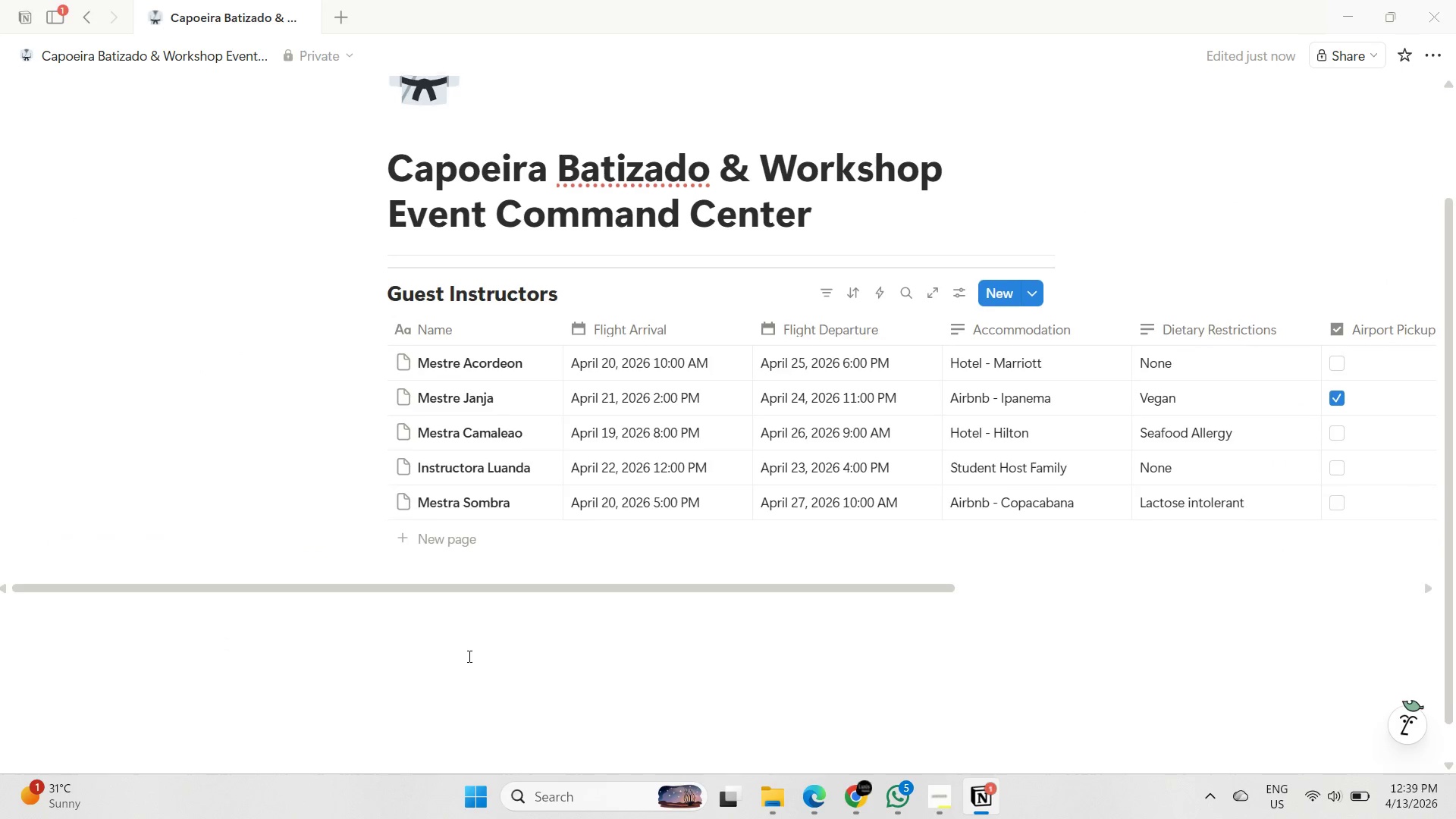 
double_click([457, 676])
 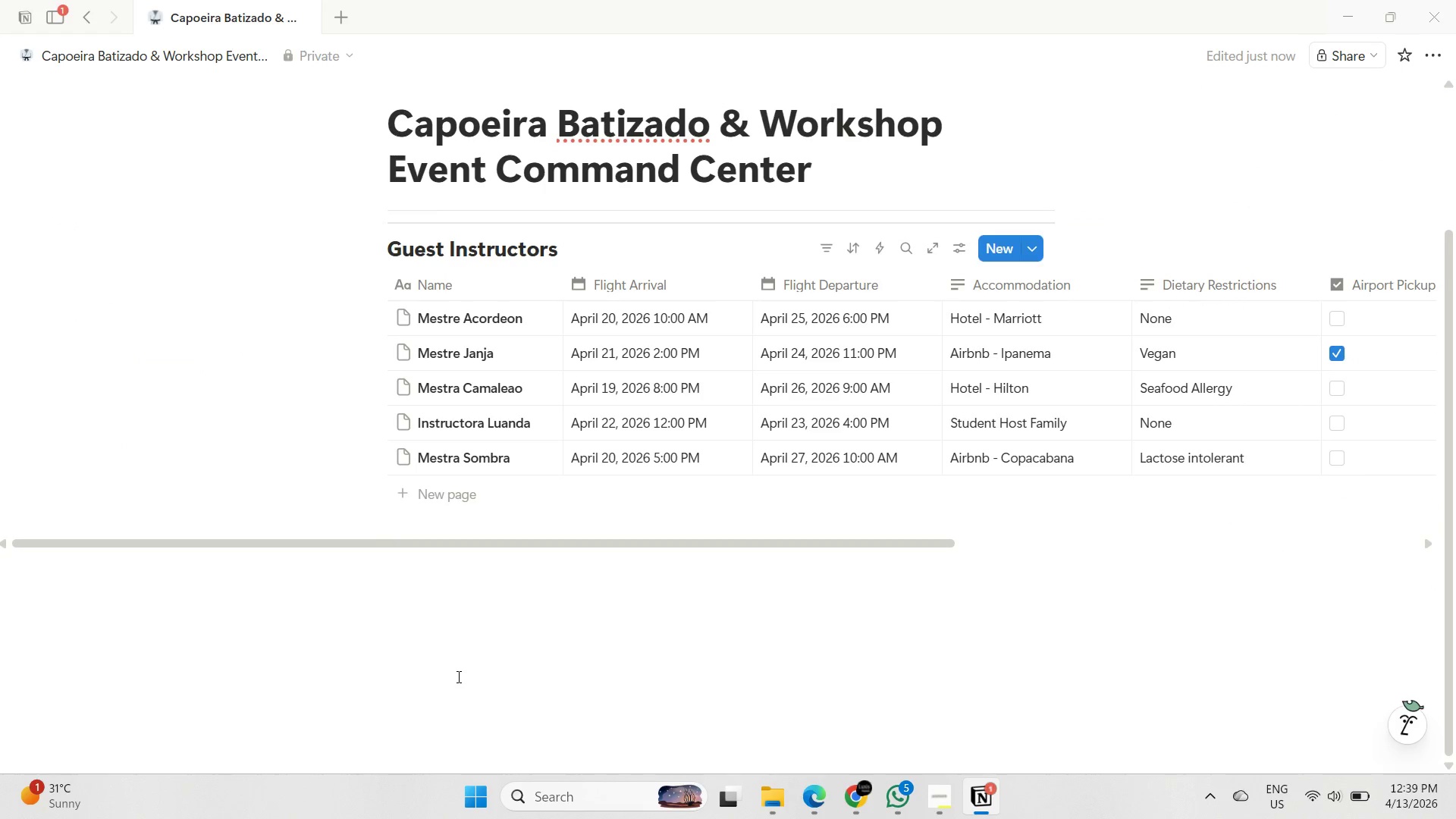 
scroll: coordinate [451, 699], scroll_direction: down, amount: 10.0
 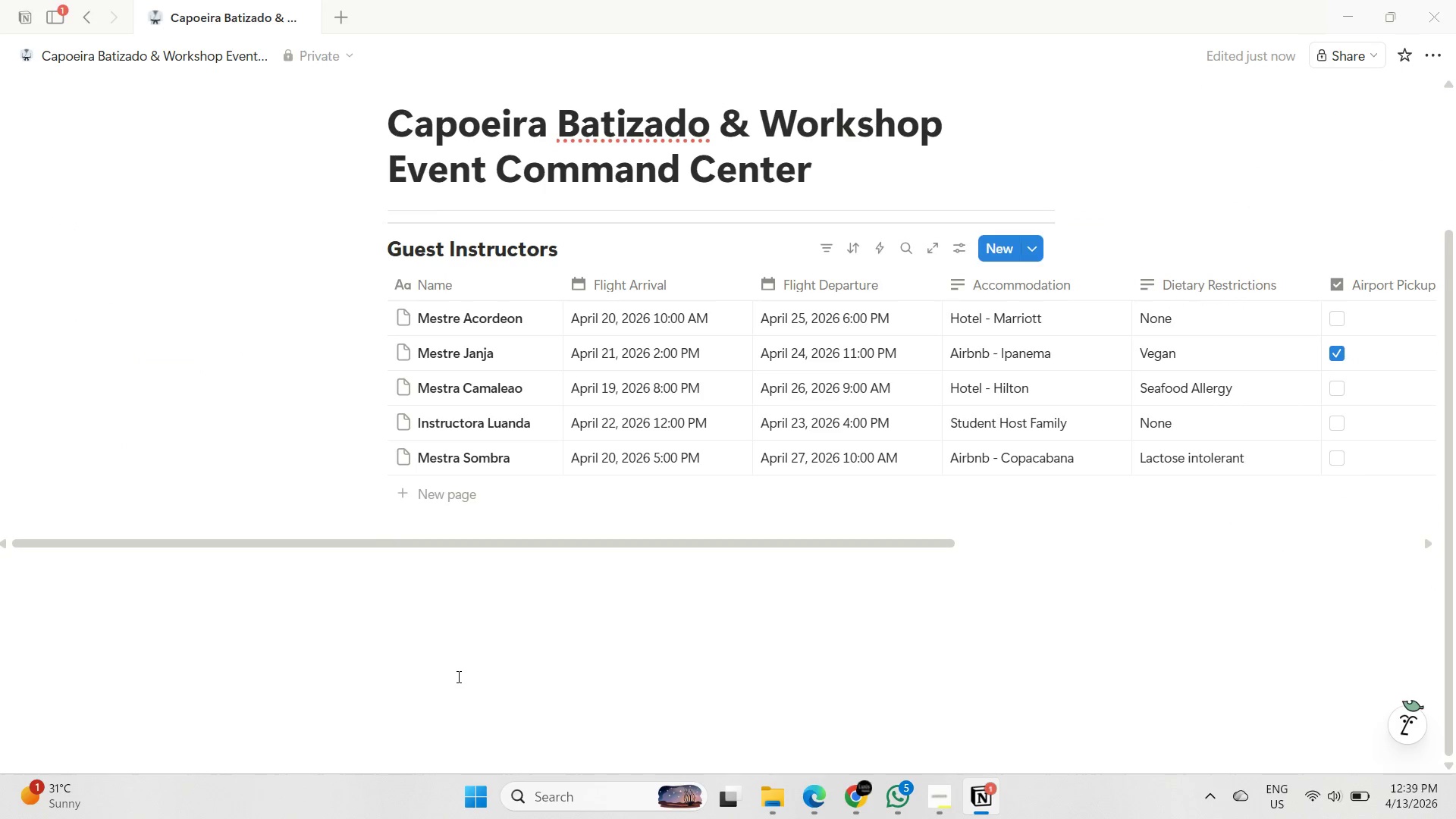 
triple_click([457, 676])
 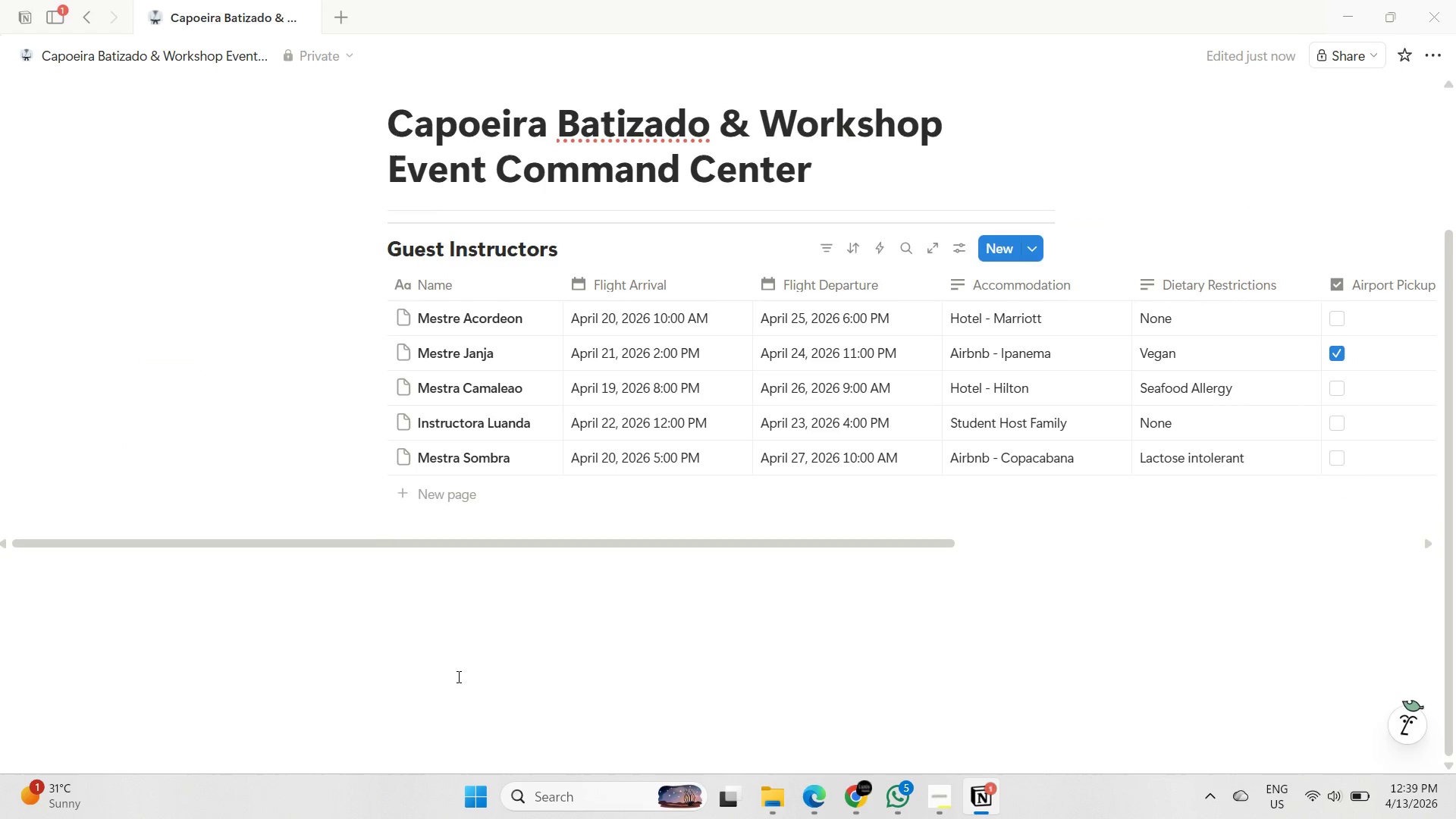 
triple_click([457, 676])
 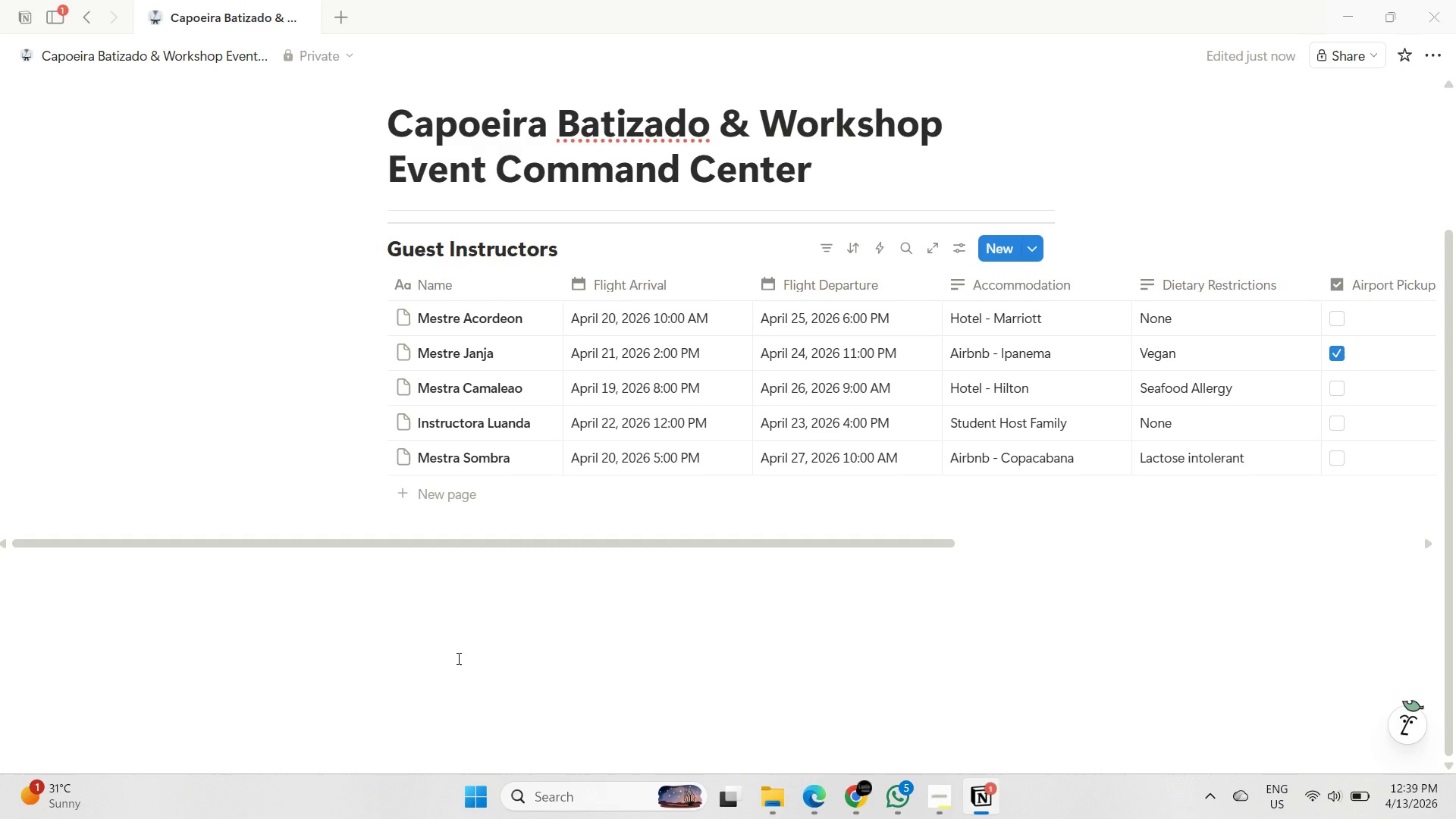 
double_click([459, 623])
 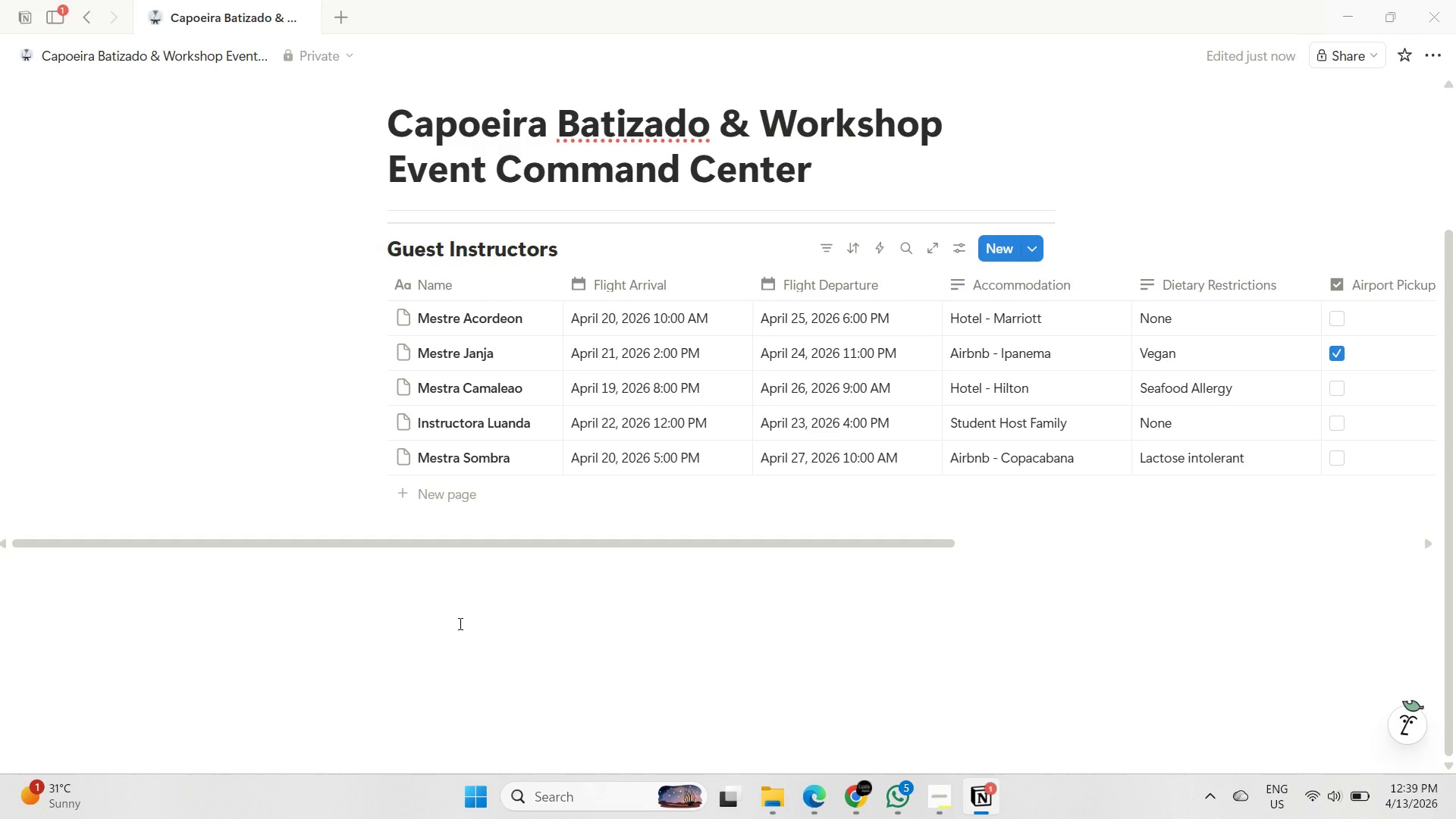 
triple_click([459, 623])
 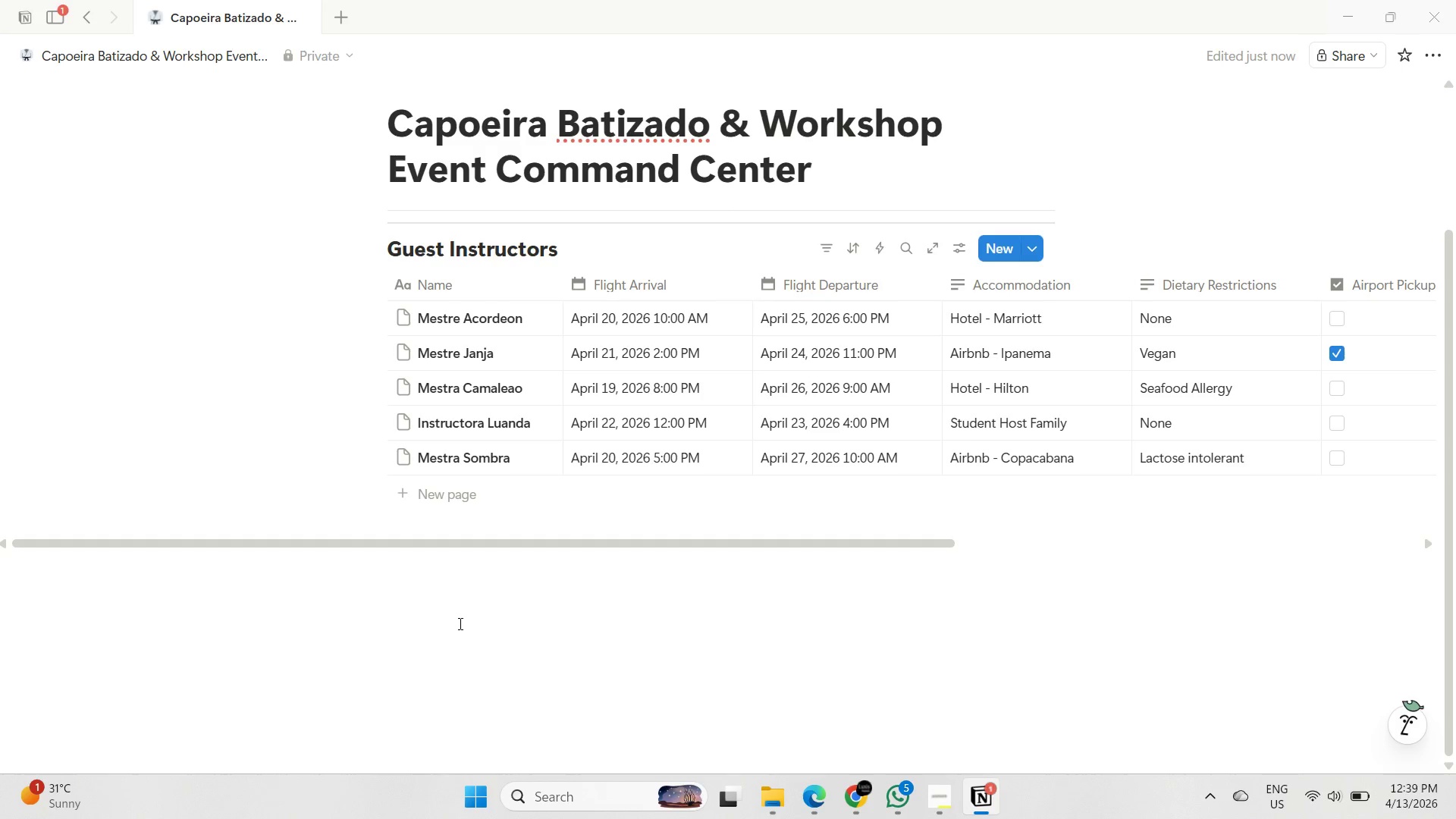 
triple_click([459, 623])
 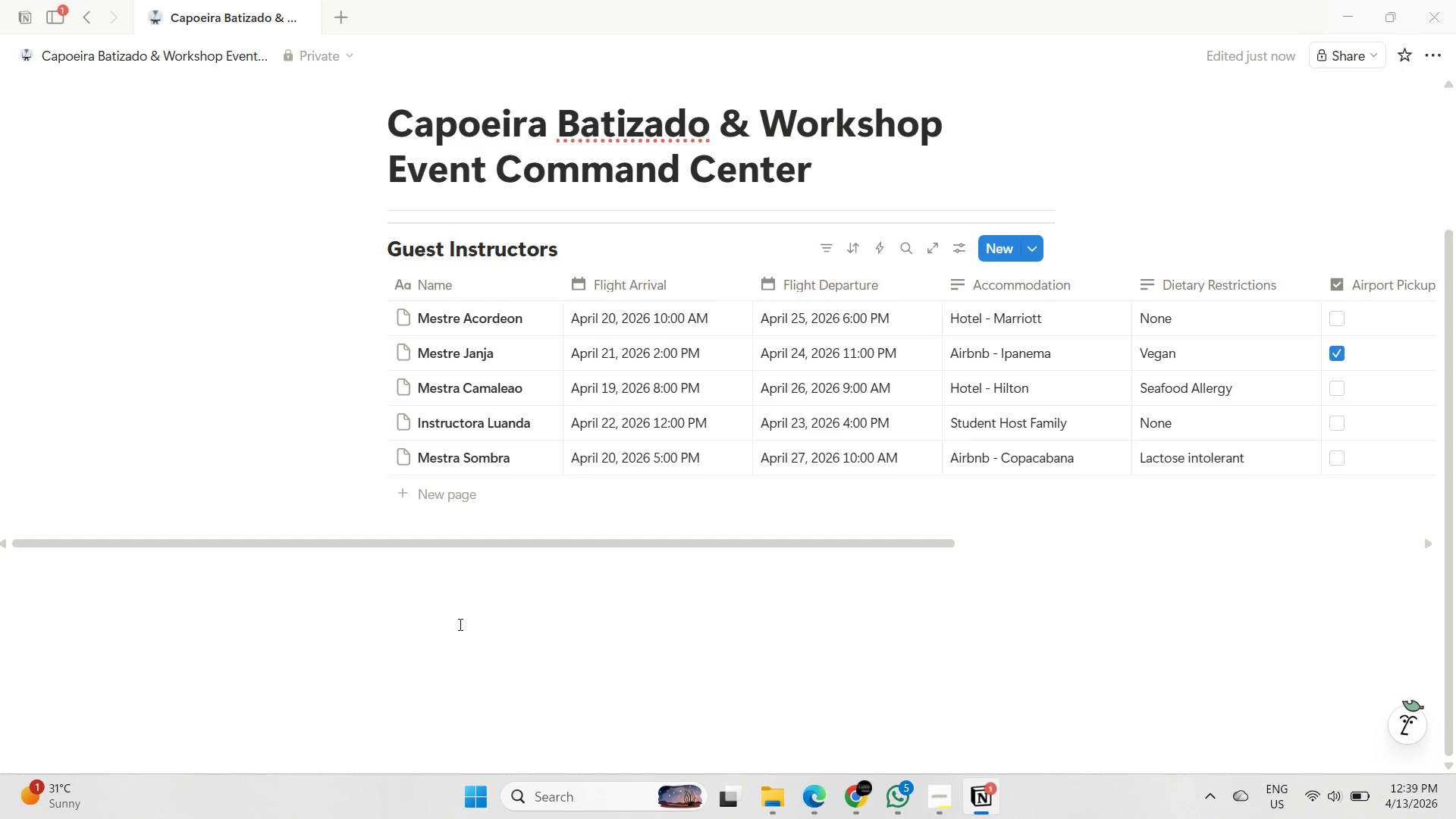 
triple_click([459, 624])
 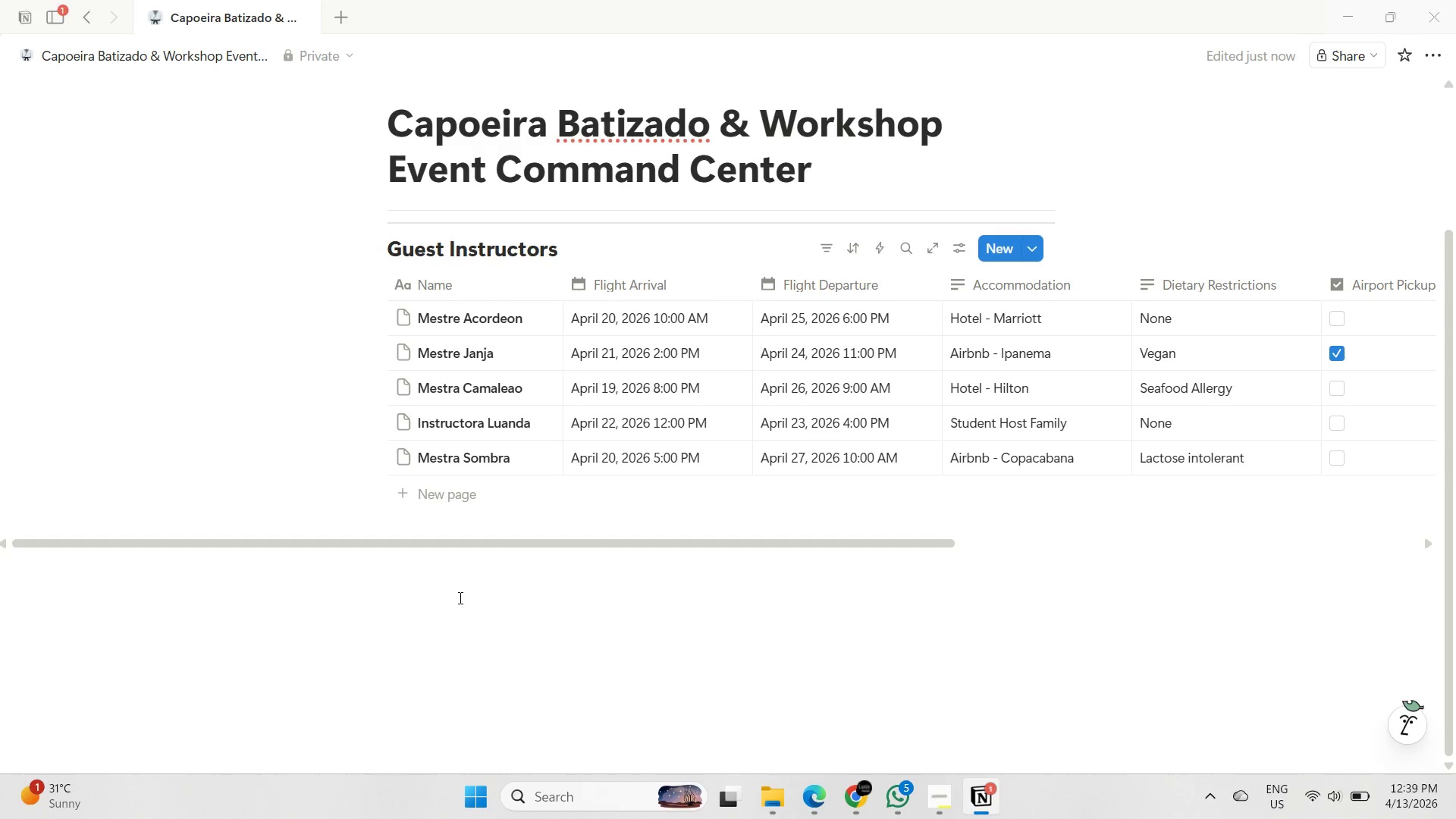 
triple_click([459, 596])
 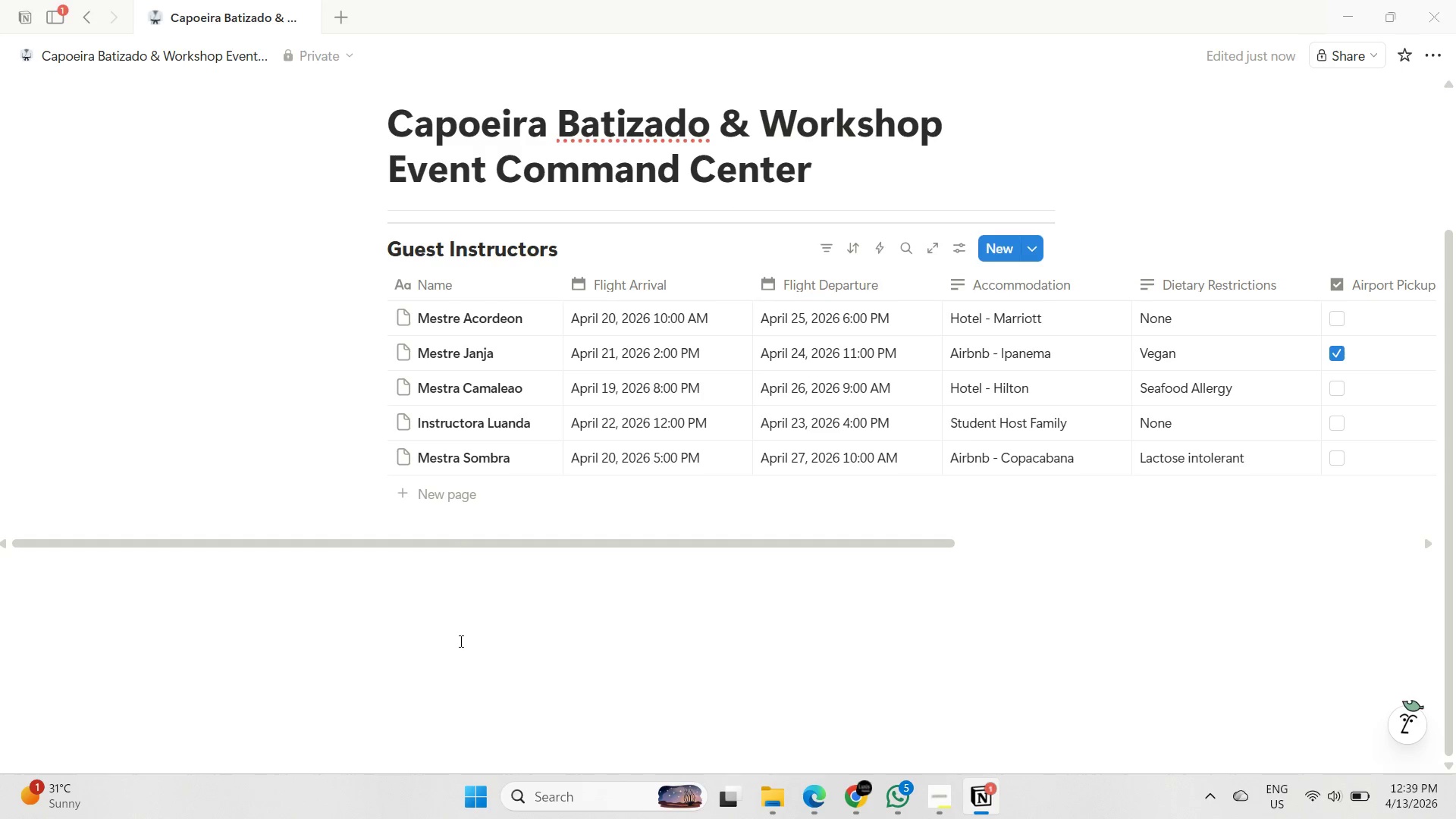 
triple_click([460, 641])
 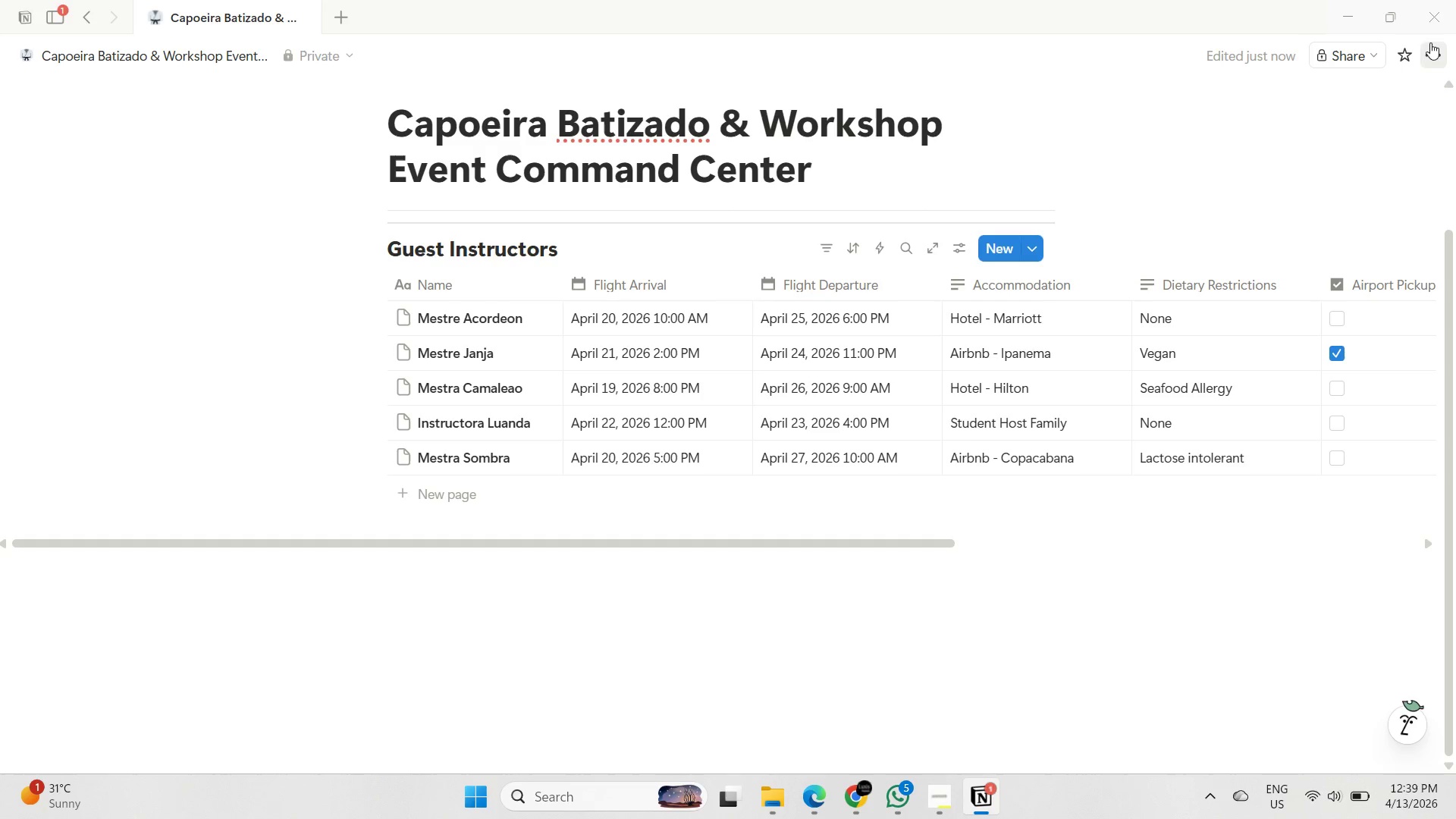 
left_click([1433, 58])
 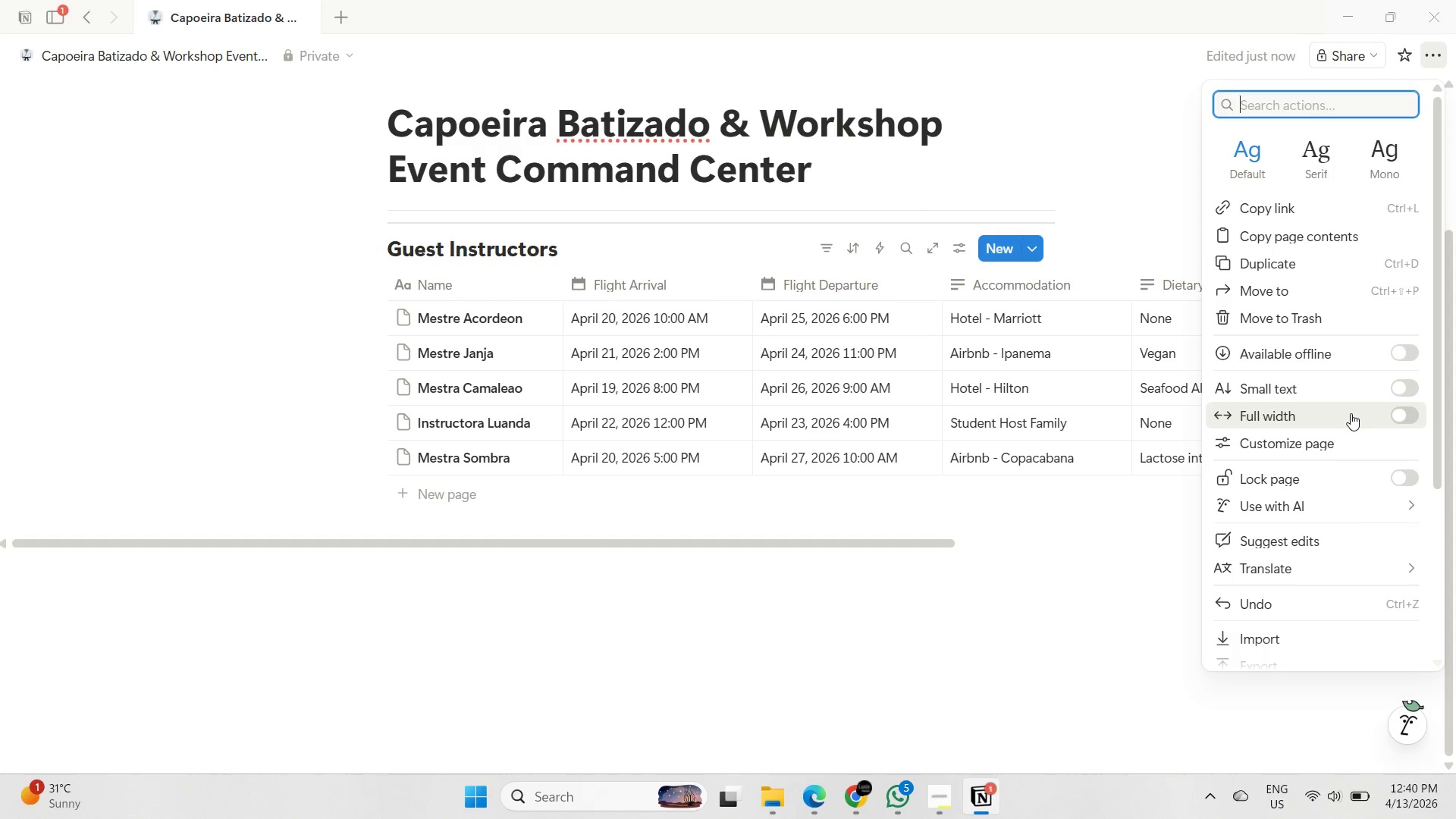 
left_click([1414, 414])
 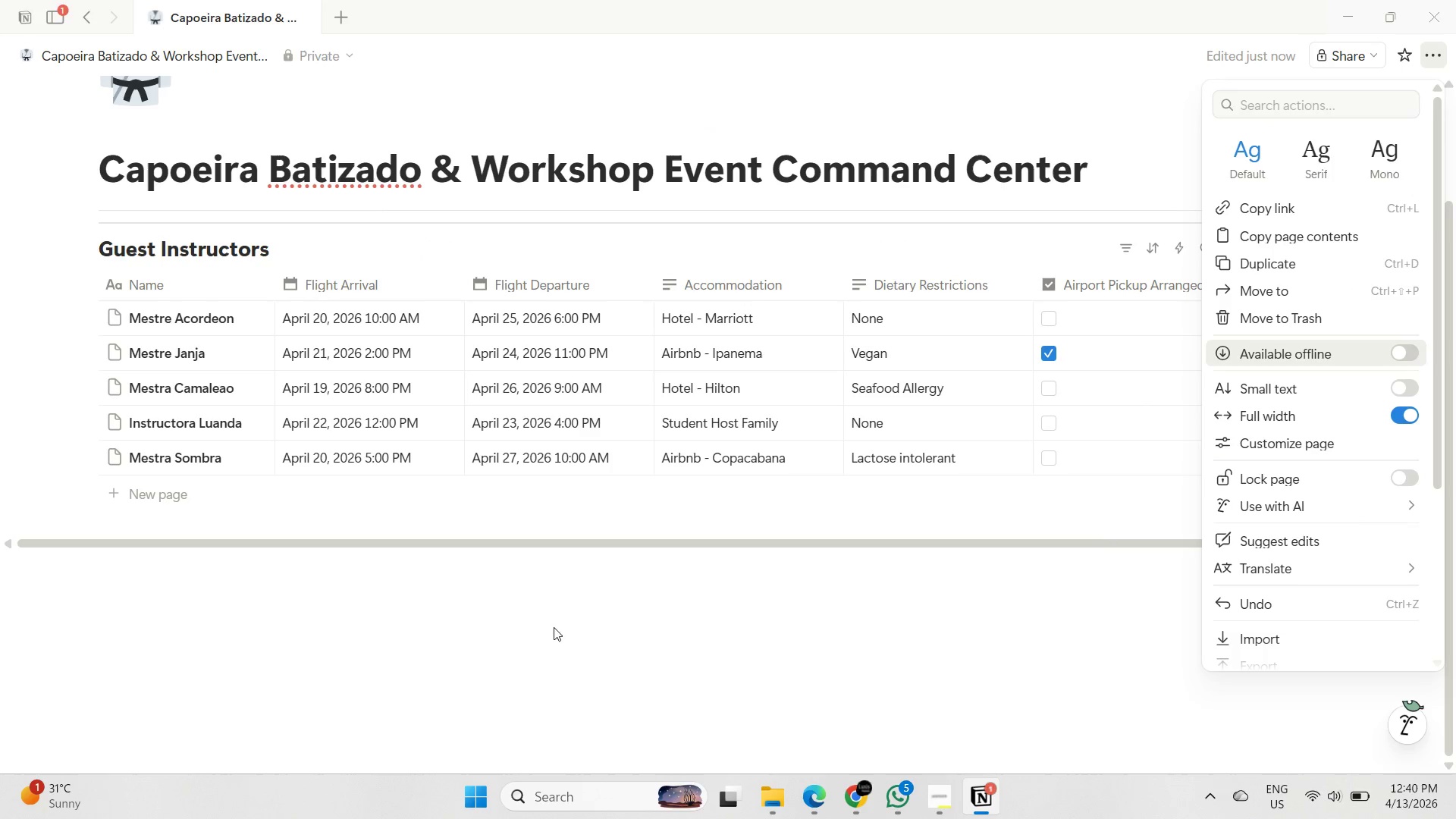 
left_click([547, 638])
 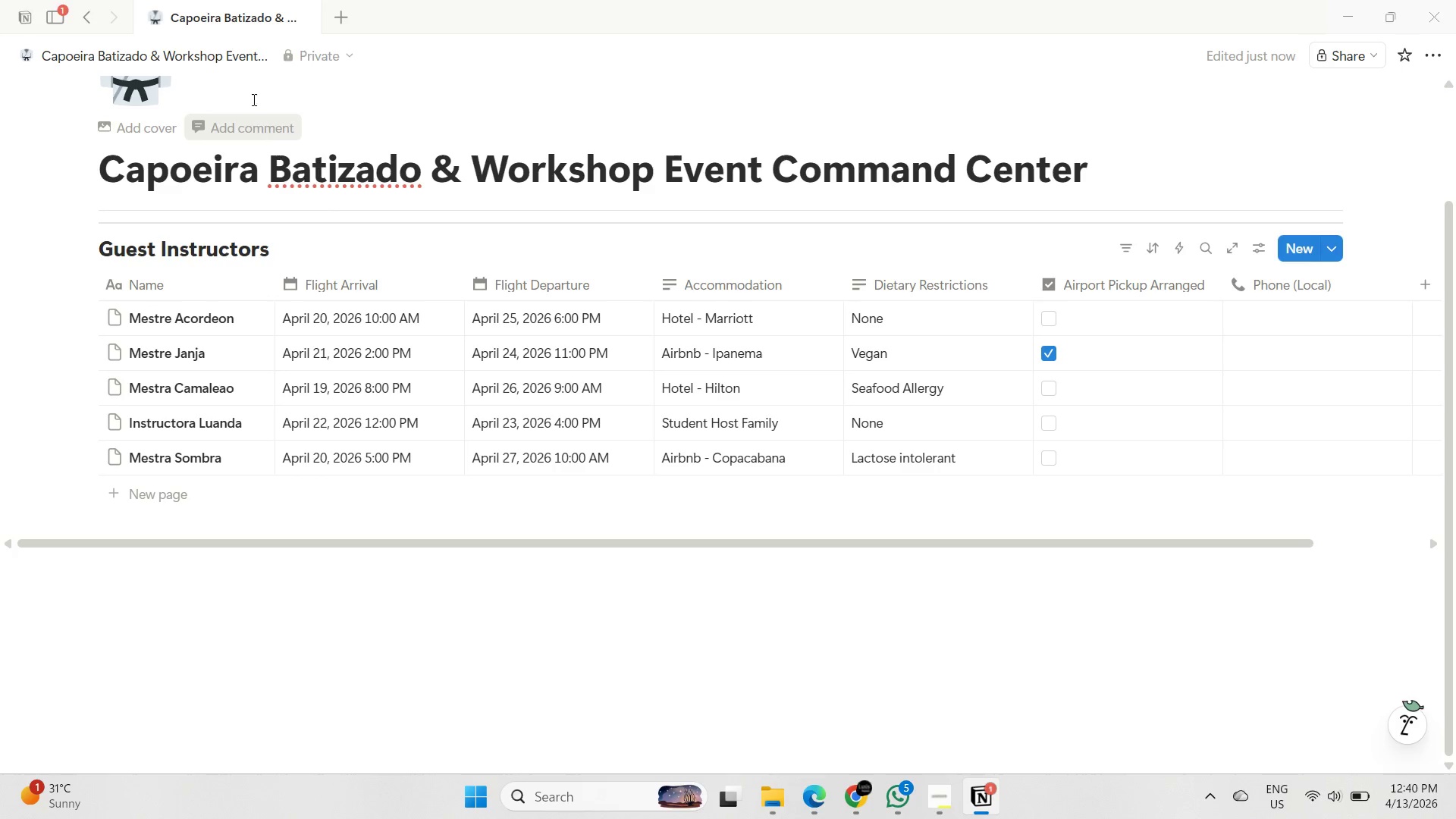 
left_click([242, 82])
 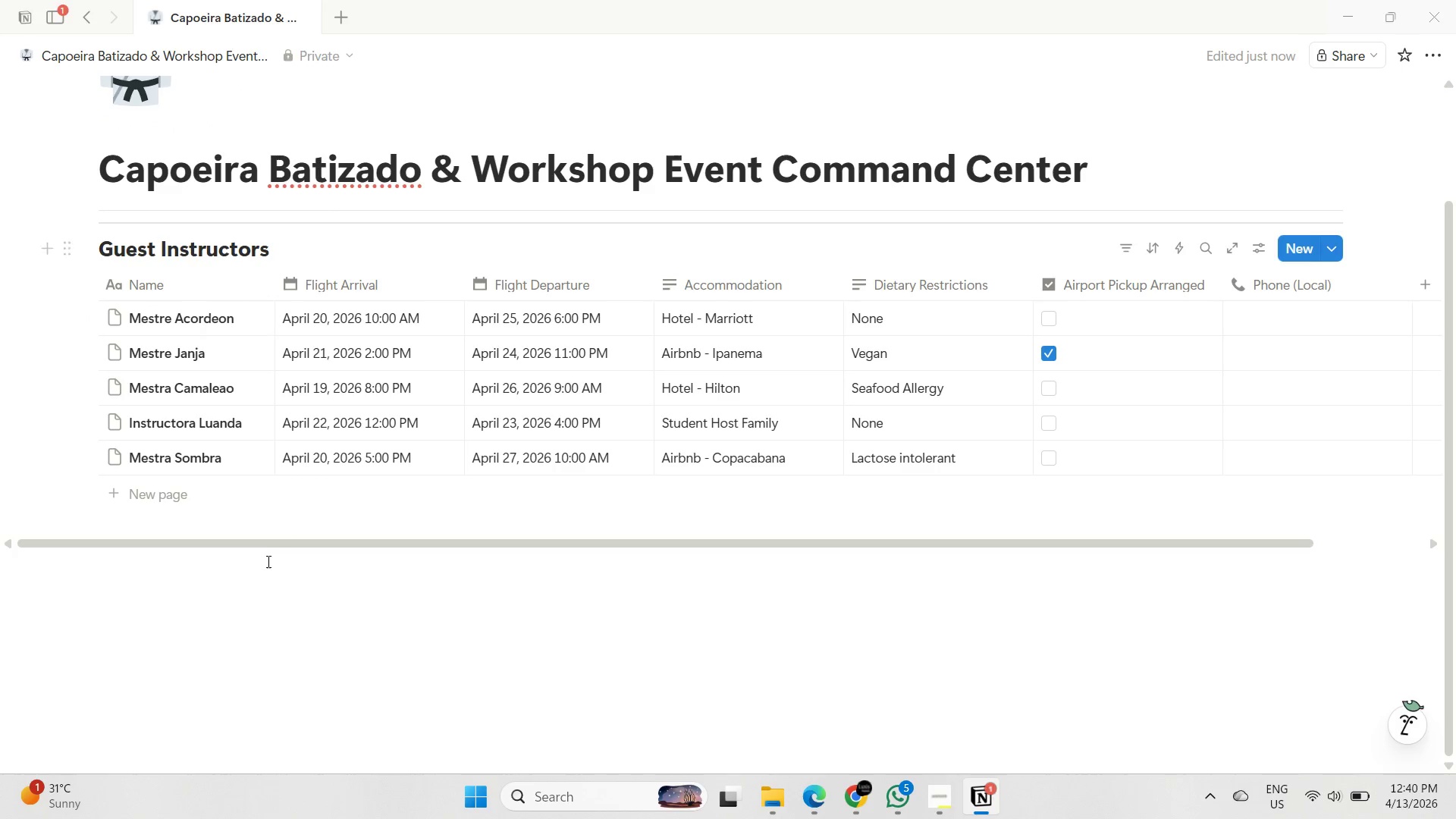 
left_click([267, 561])
 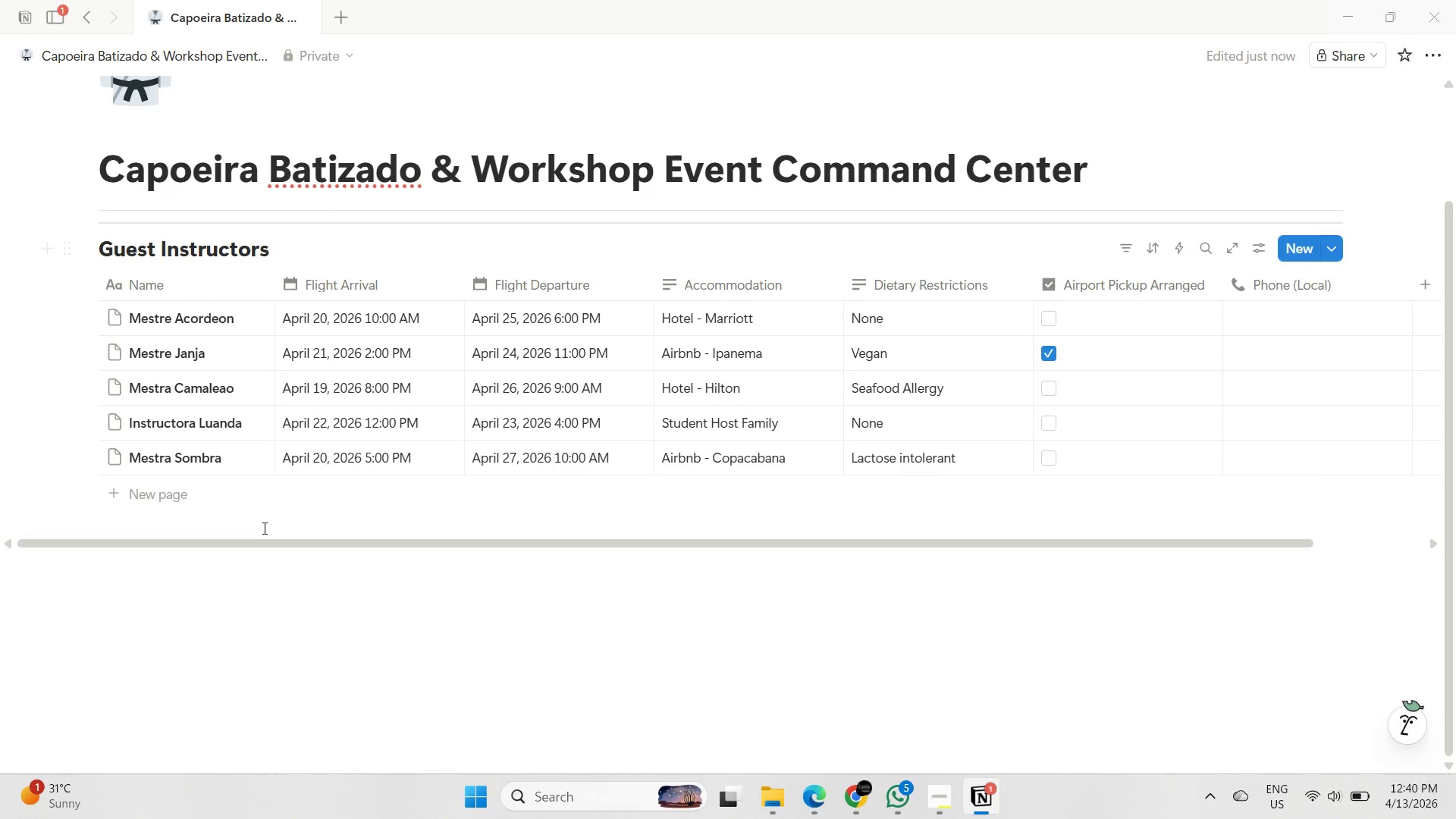 
left_click([263, 523])
 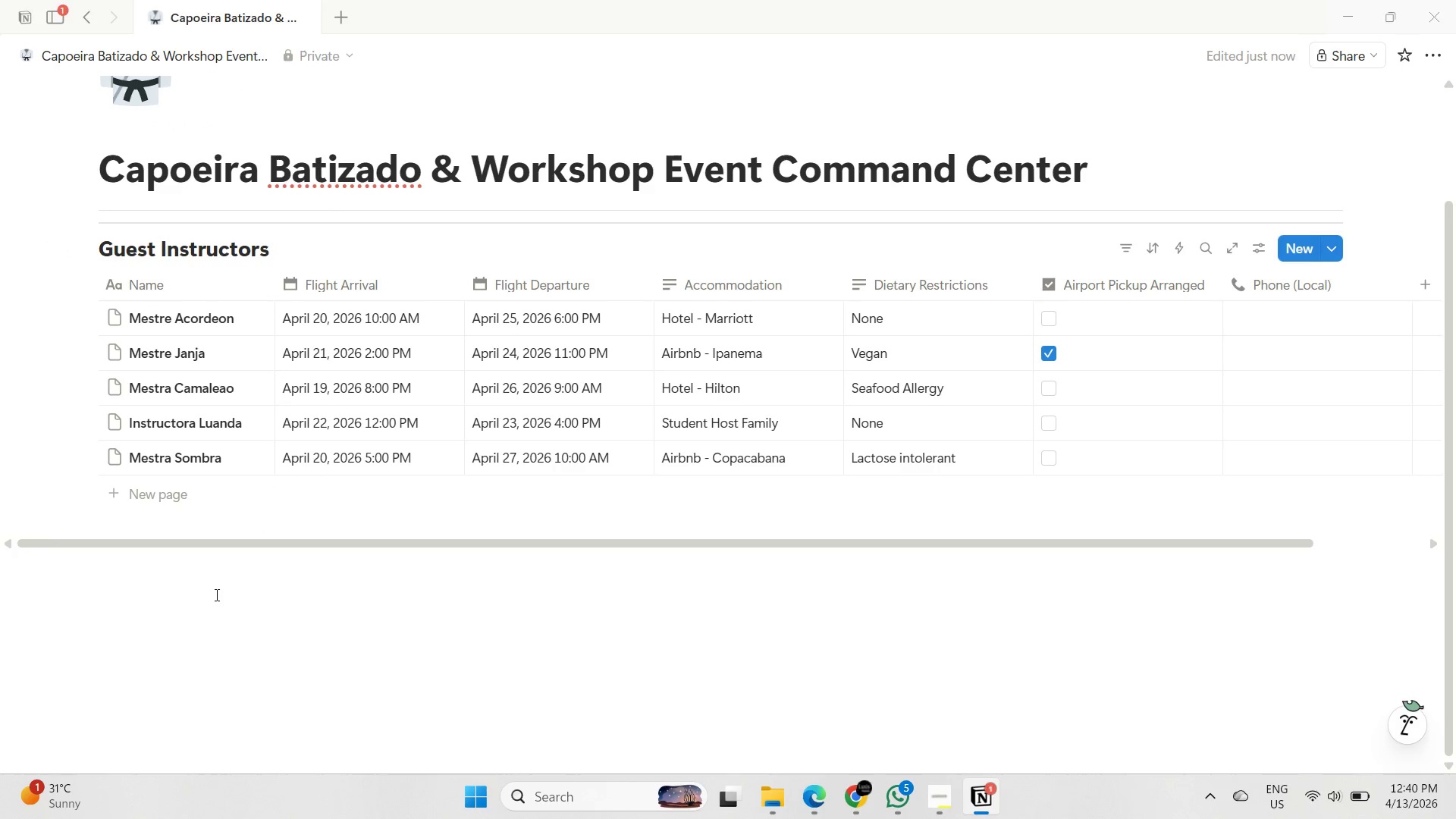 
left_click([215, 595])
 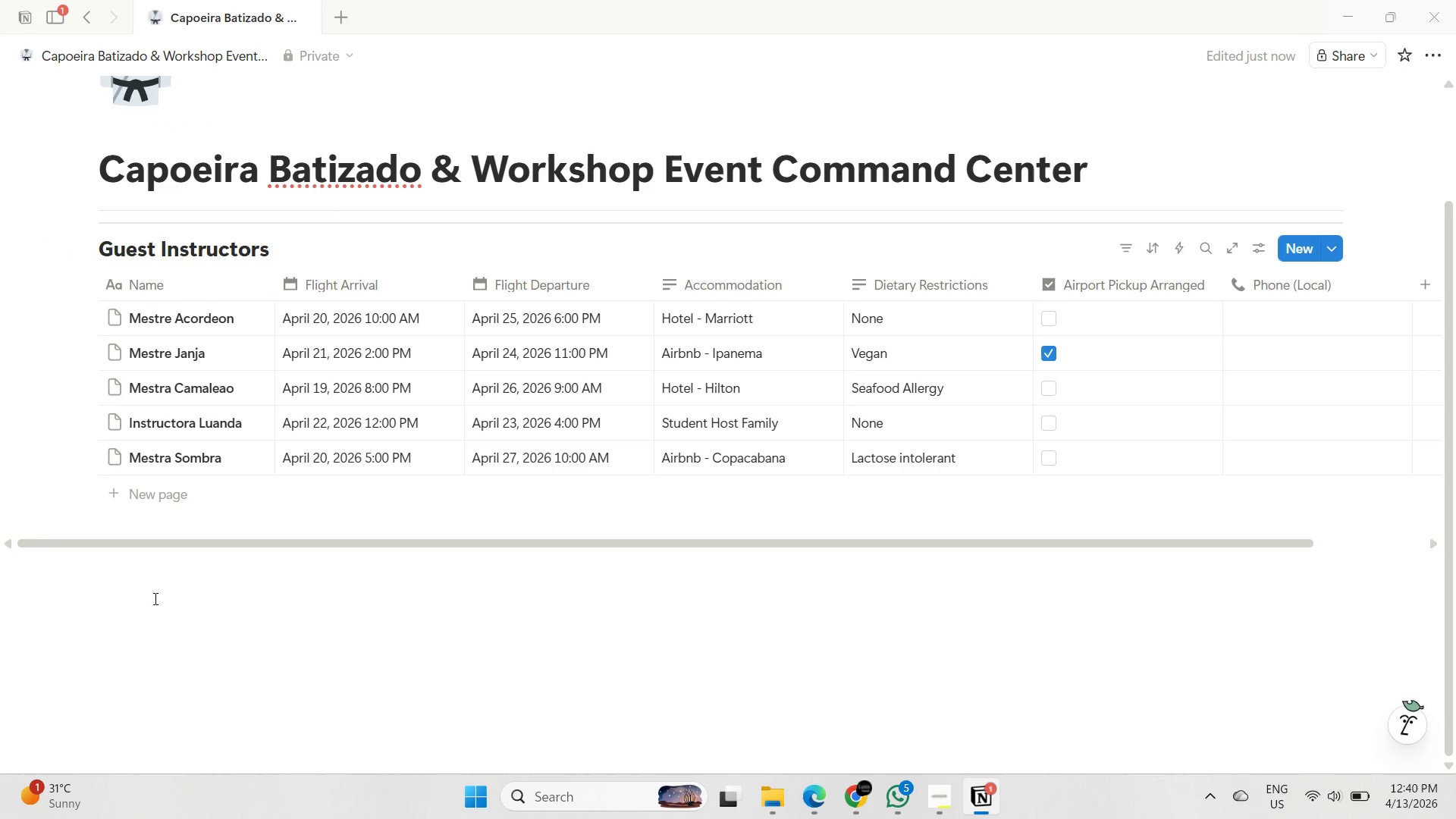 
triple_click([154, 598])
 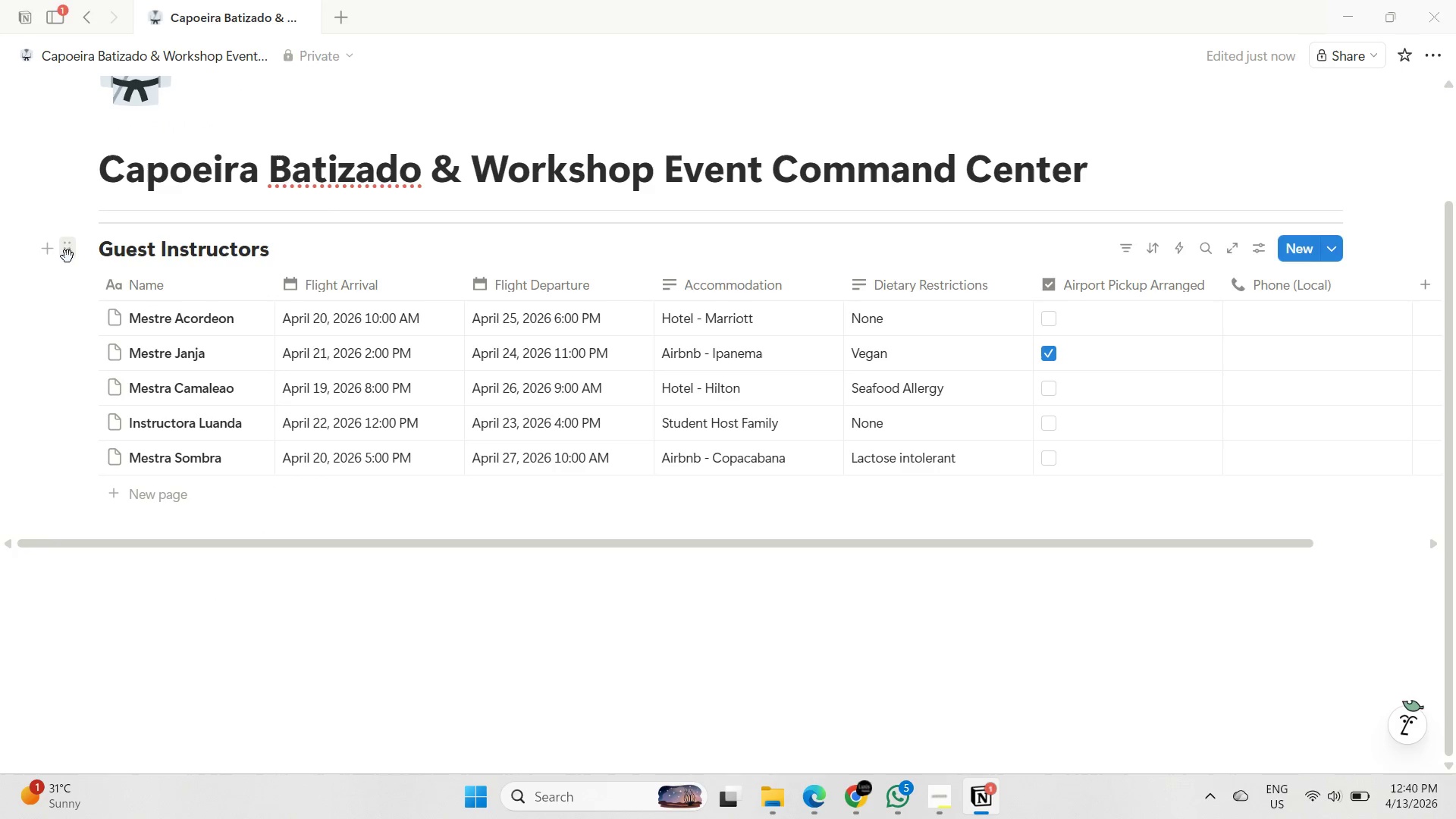 
left_click([65, 250])
 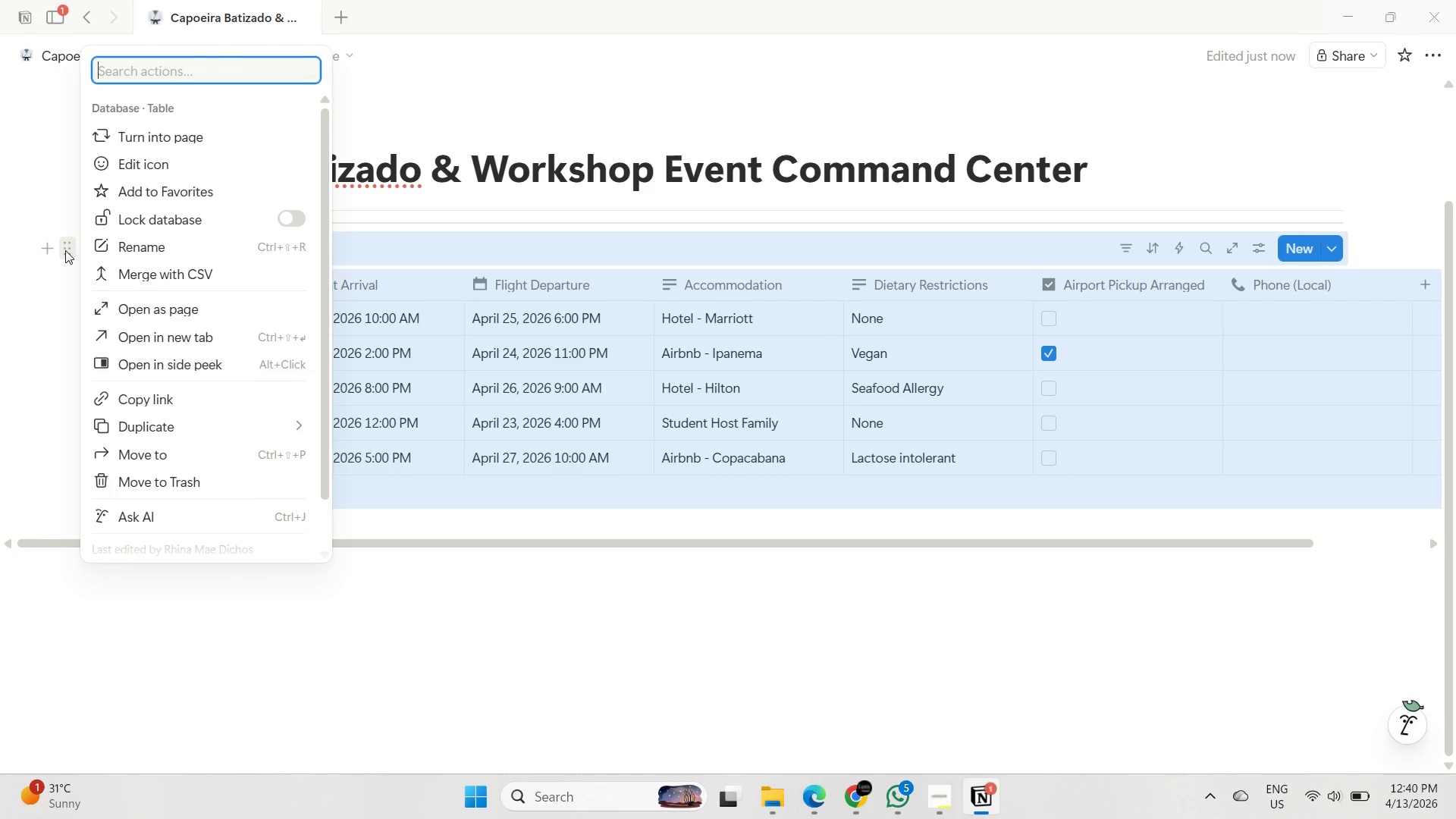 
left_click([149, 427])
 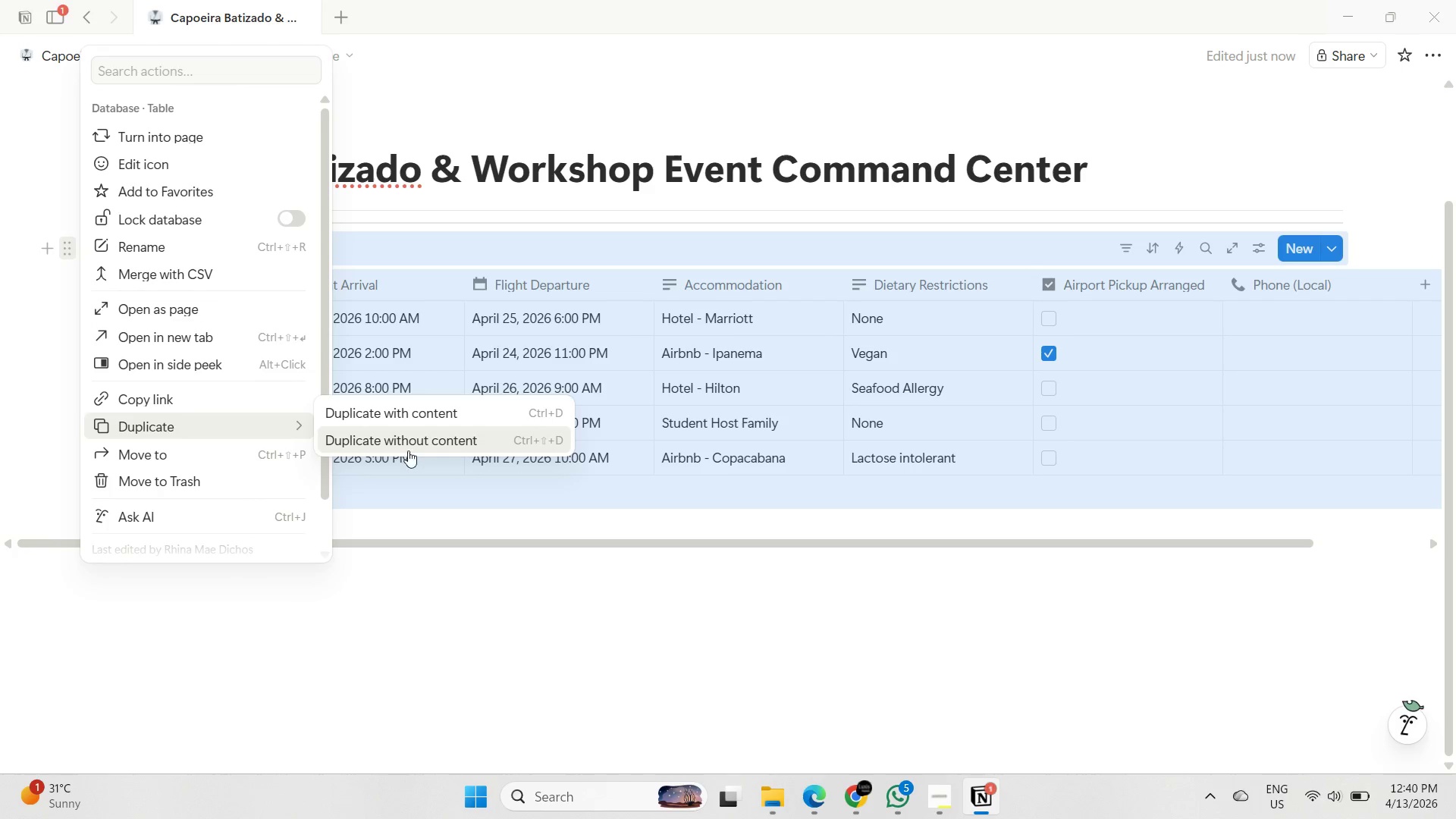 
left_click([408, 447])
 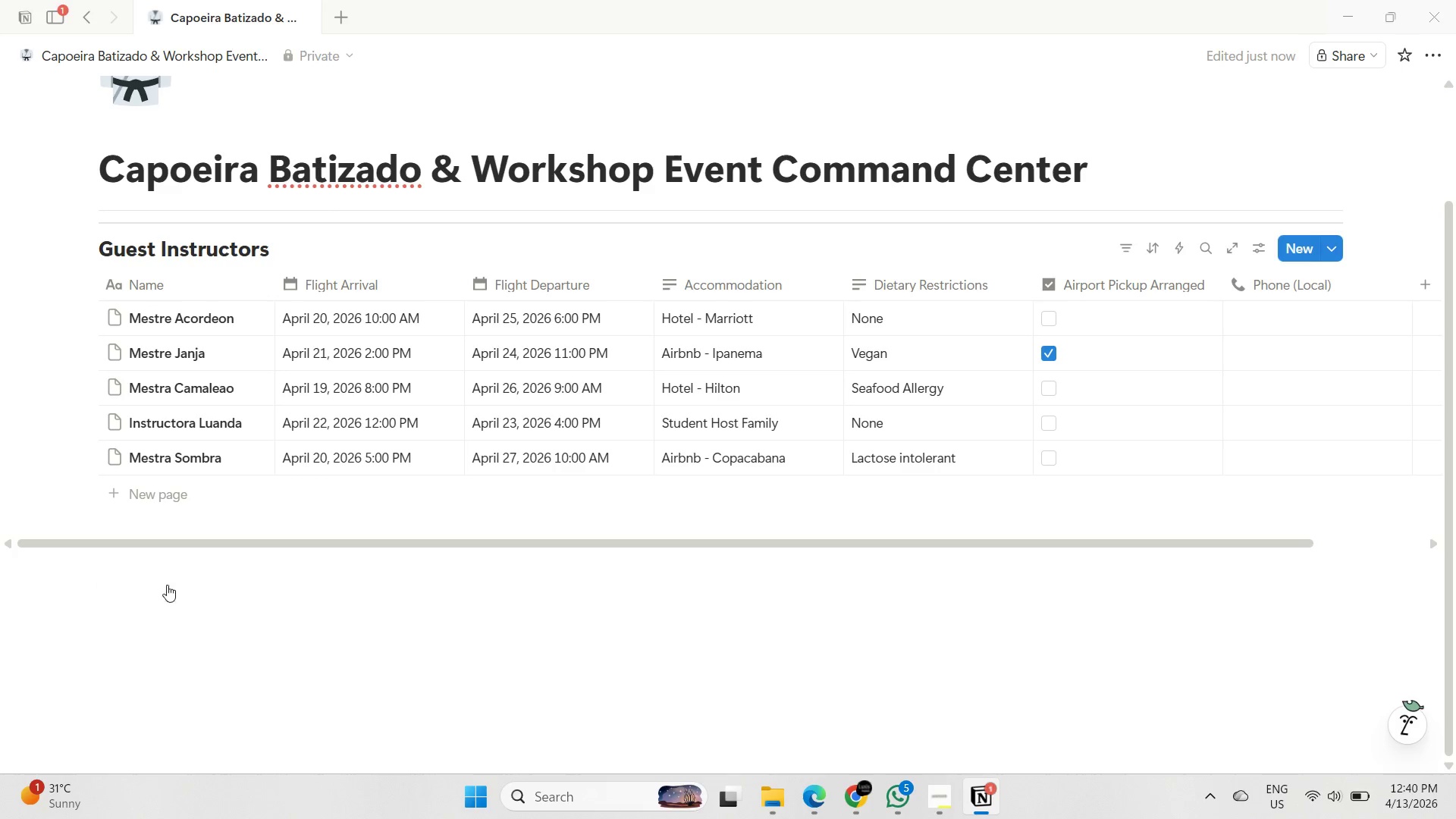 
left_click([165, 604])
 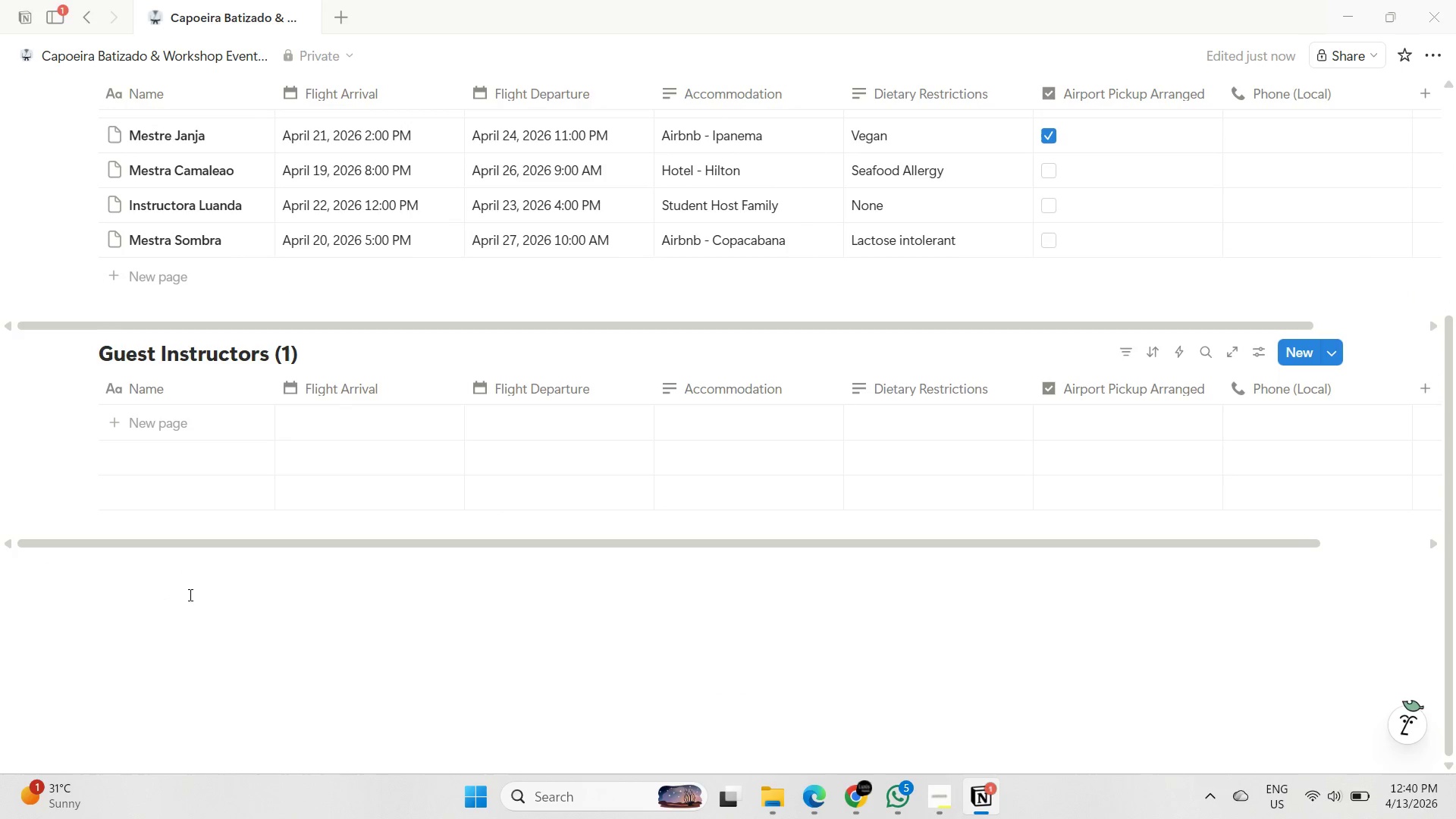 
scroll: coordinate [165, 593], scroll_direction: down, amount: 4.0
 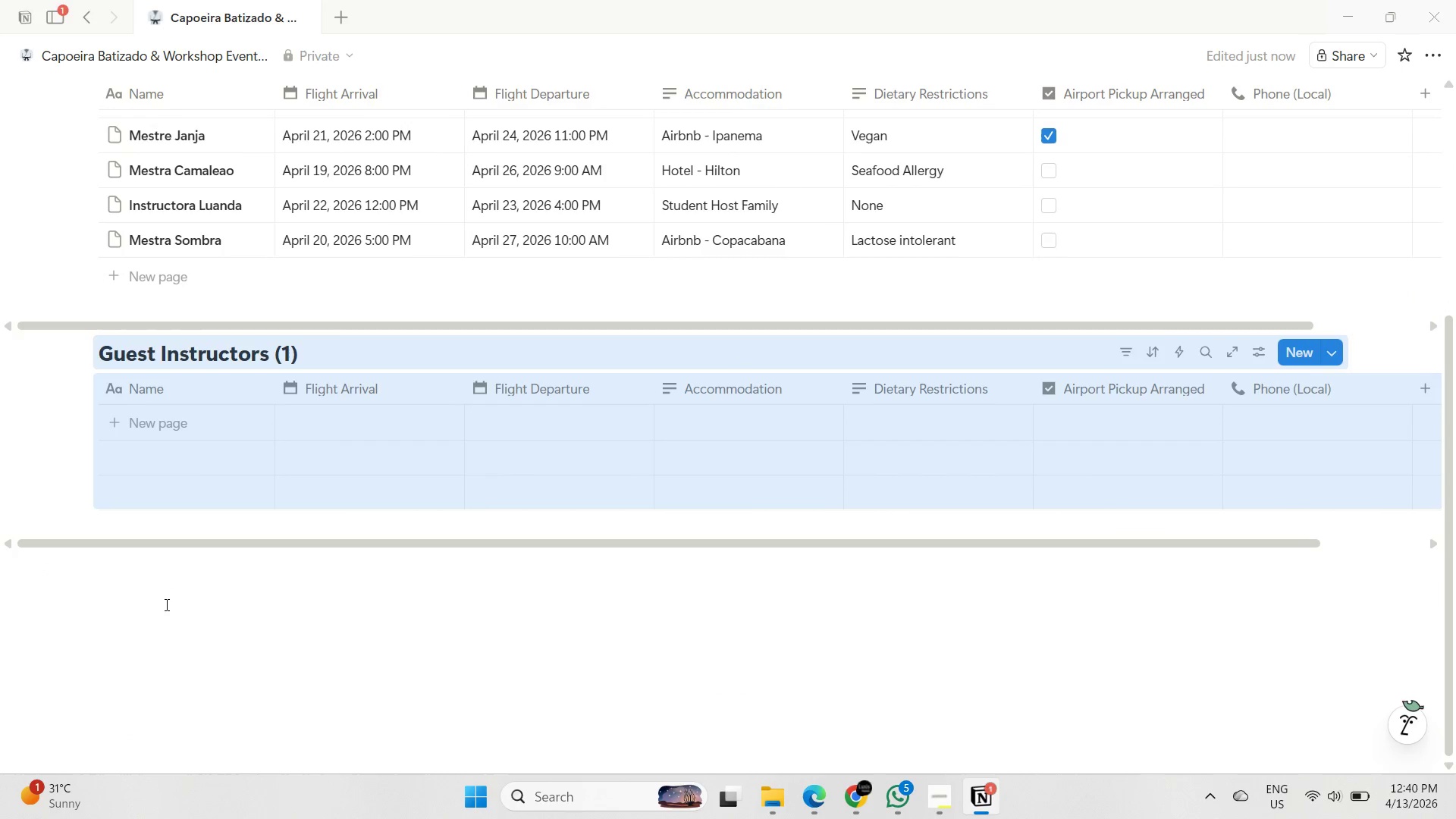 
double_click([194, 618])
 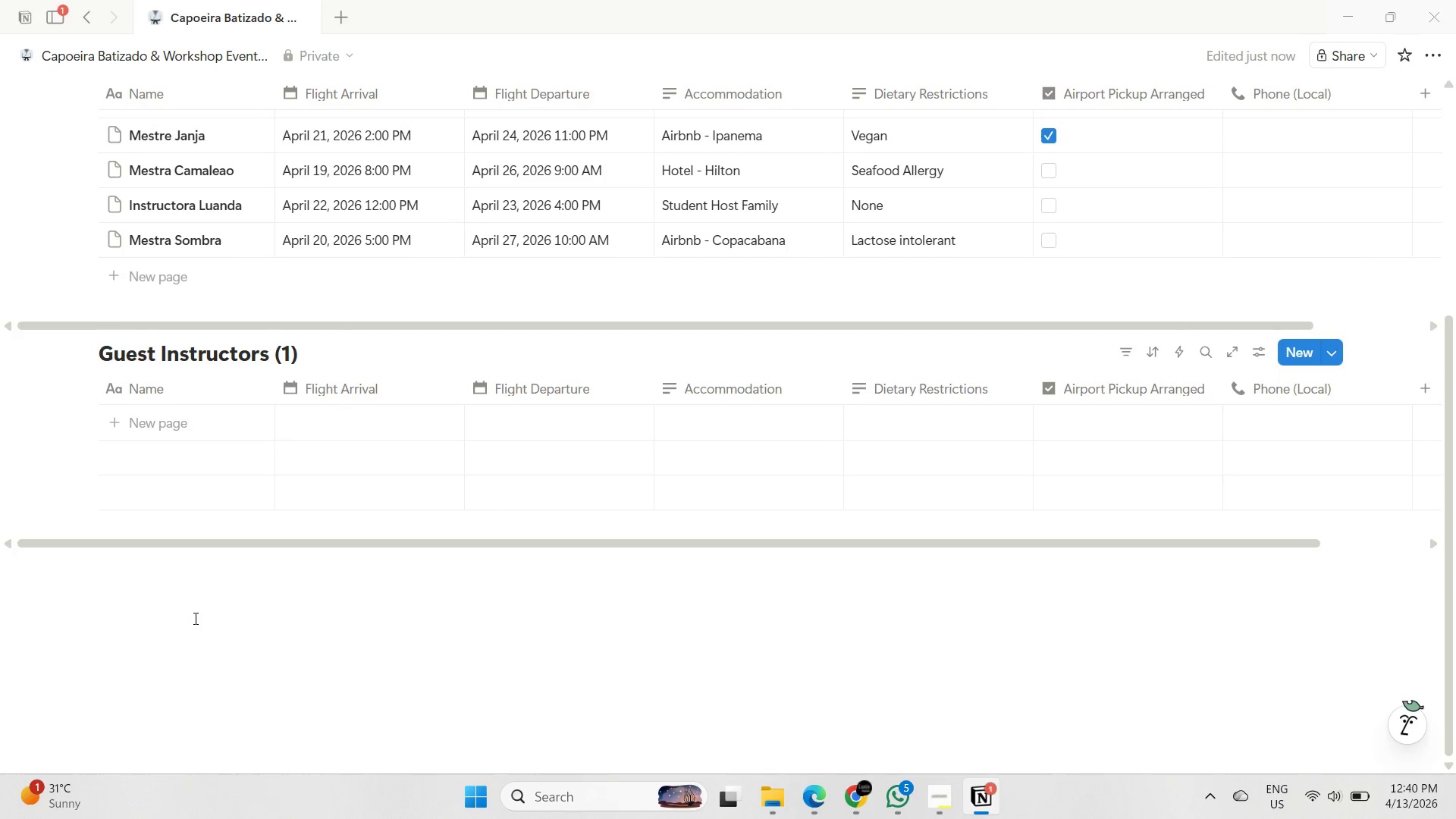 
triple_click([194, 618])
 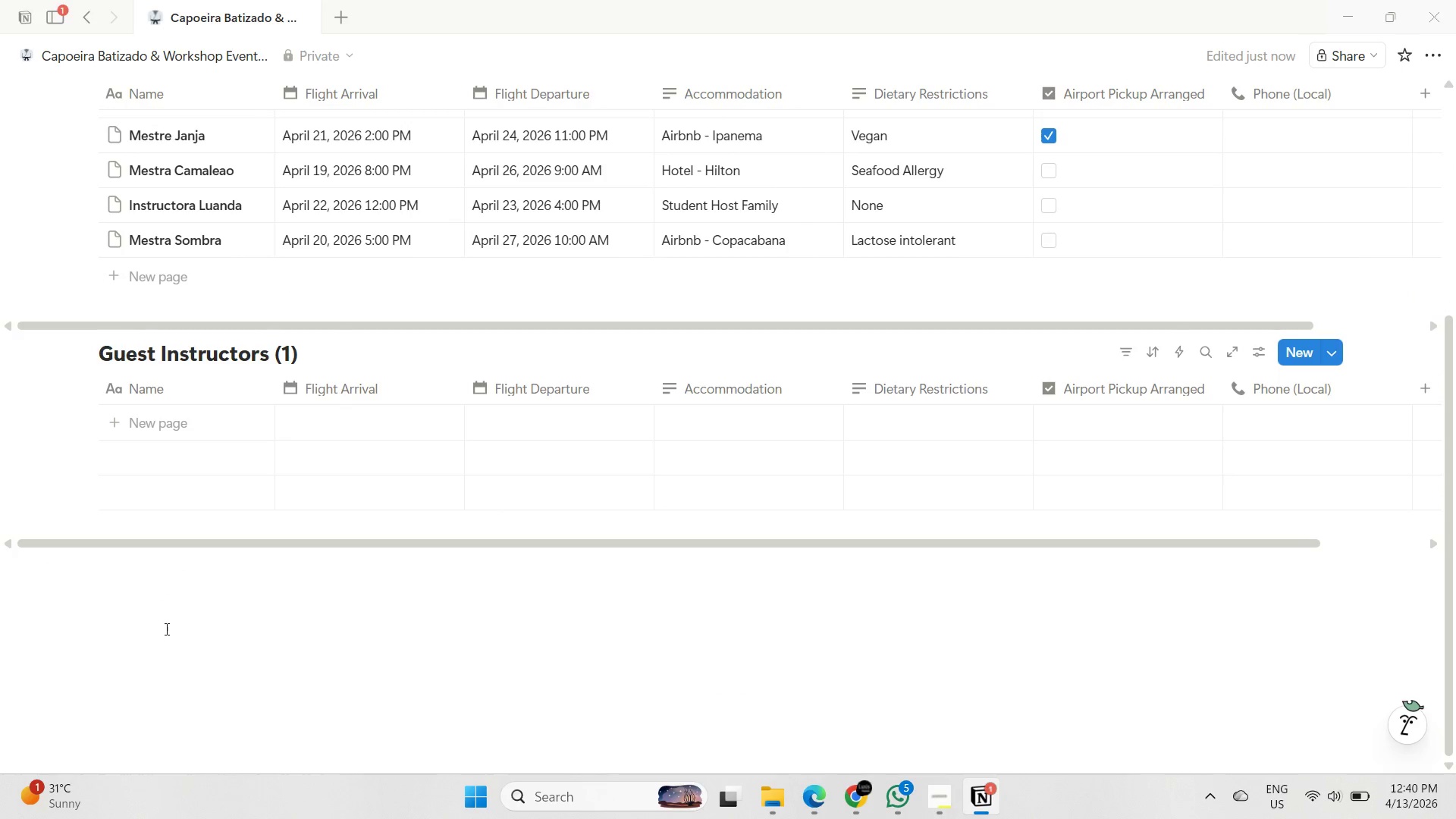 
triple_click([165, 629])
 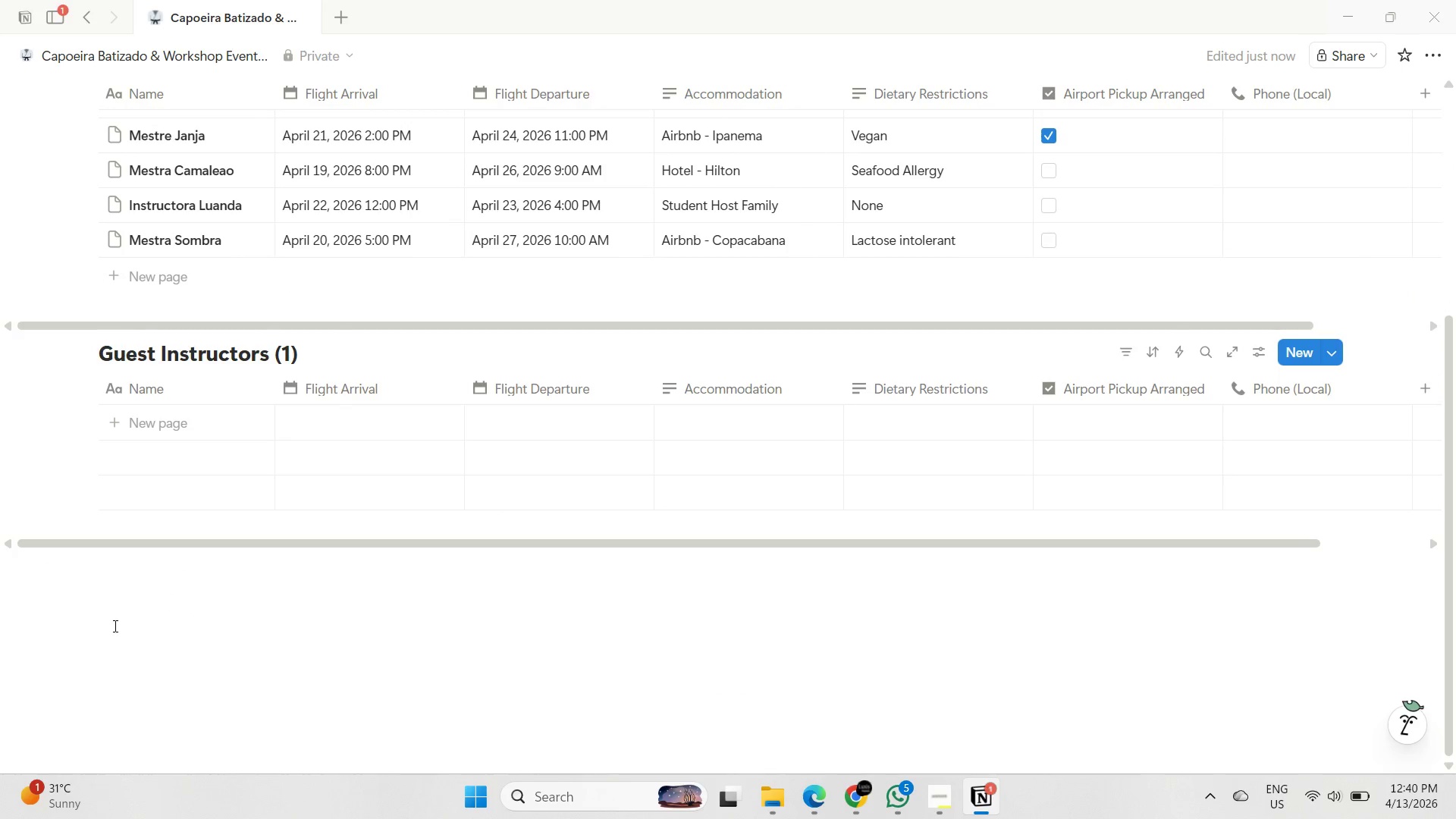 
triple_click([114, 626])
 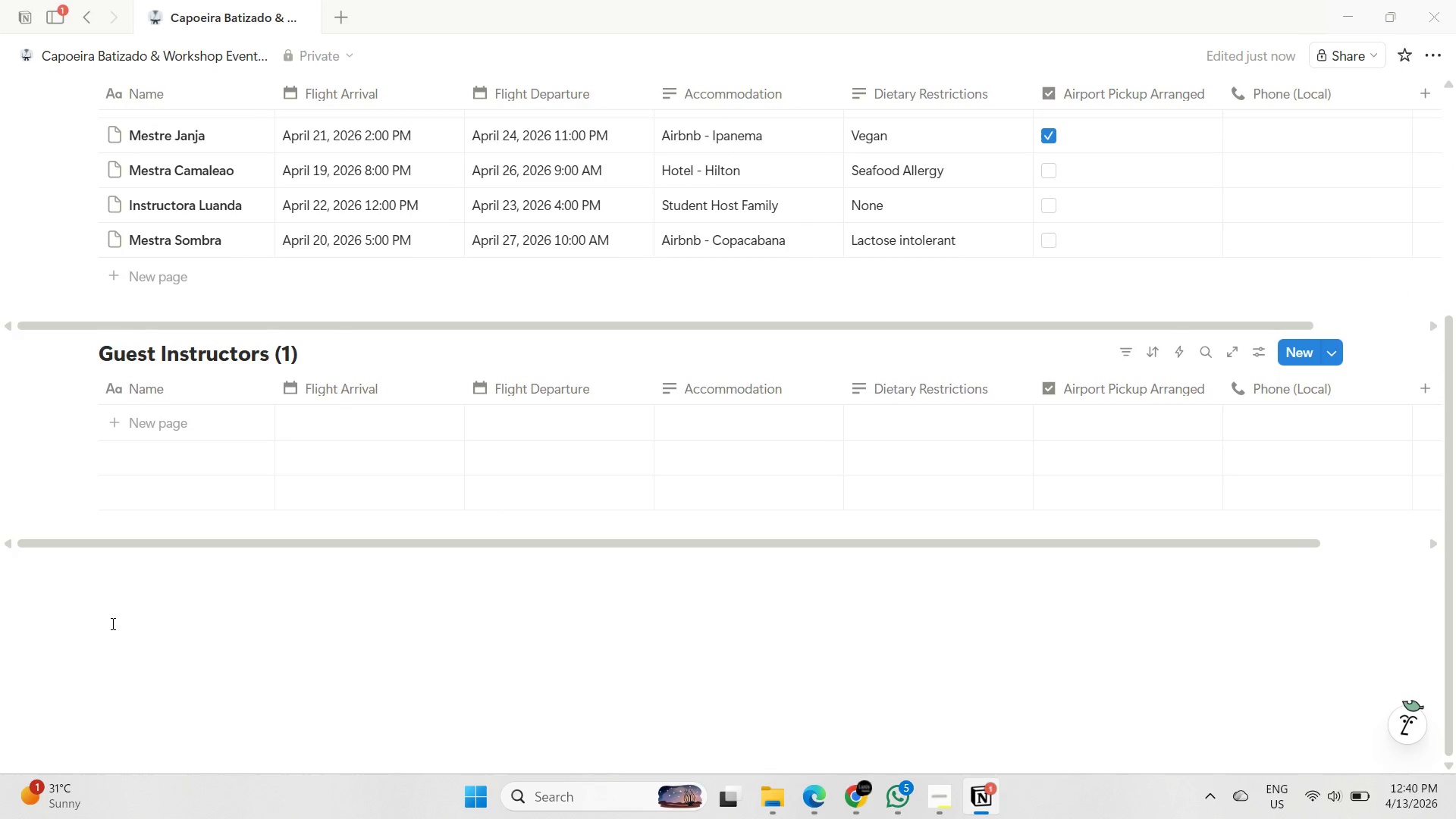 
triple_click([111, 623])
 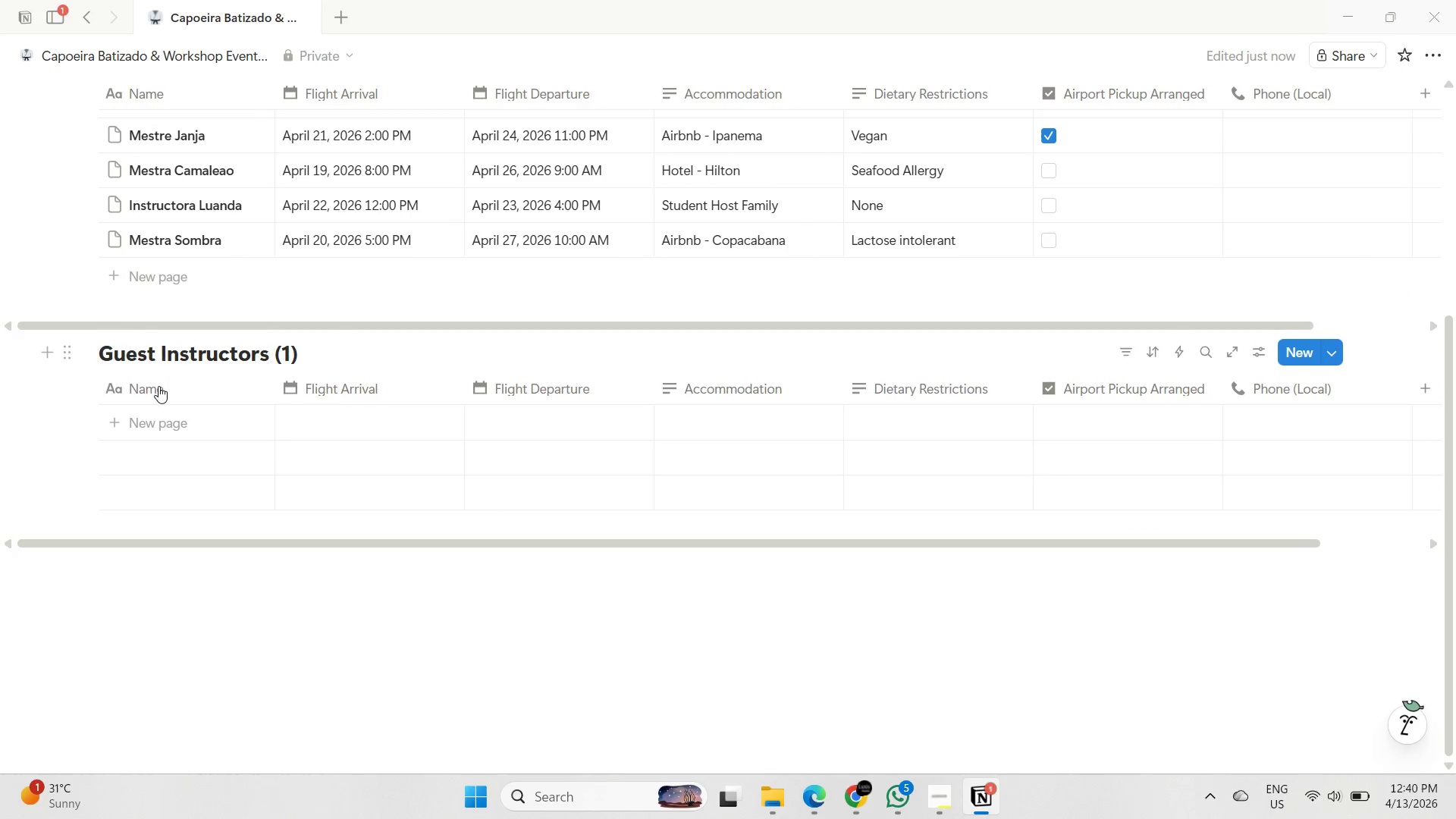 
double_click([159, 353])
 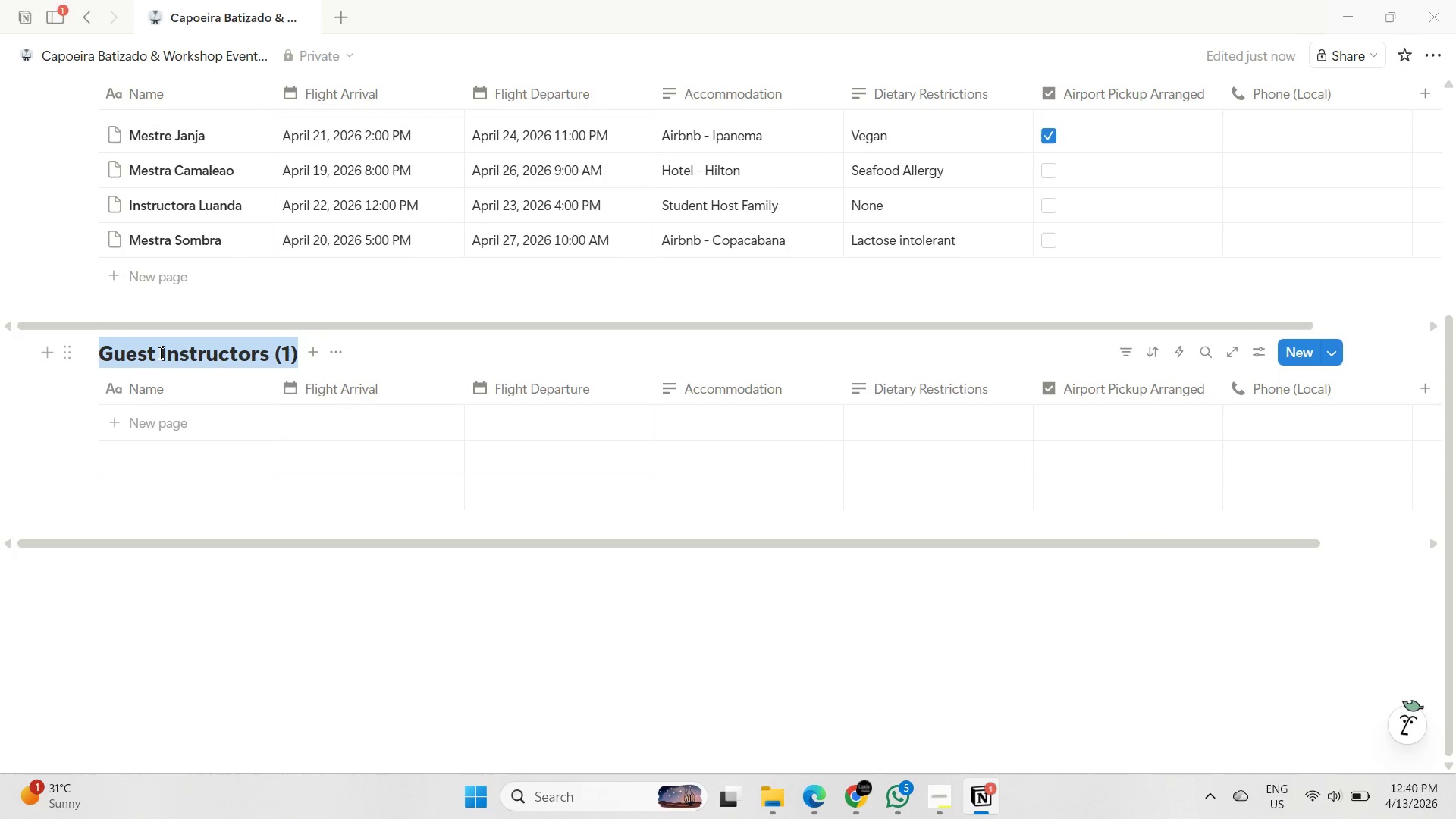 
triple_click([159, 353])
 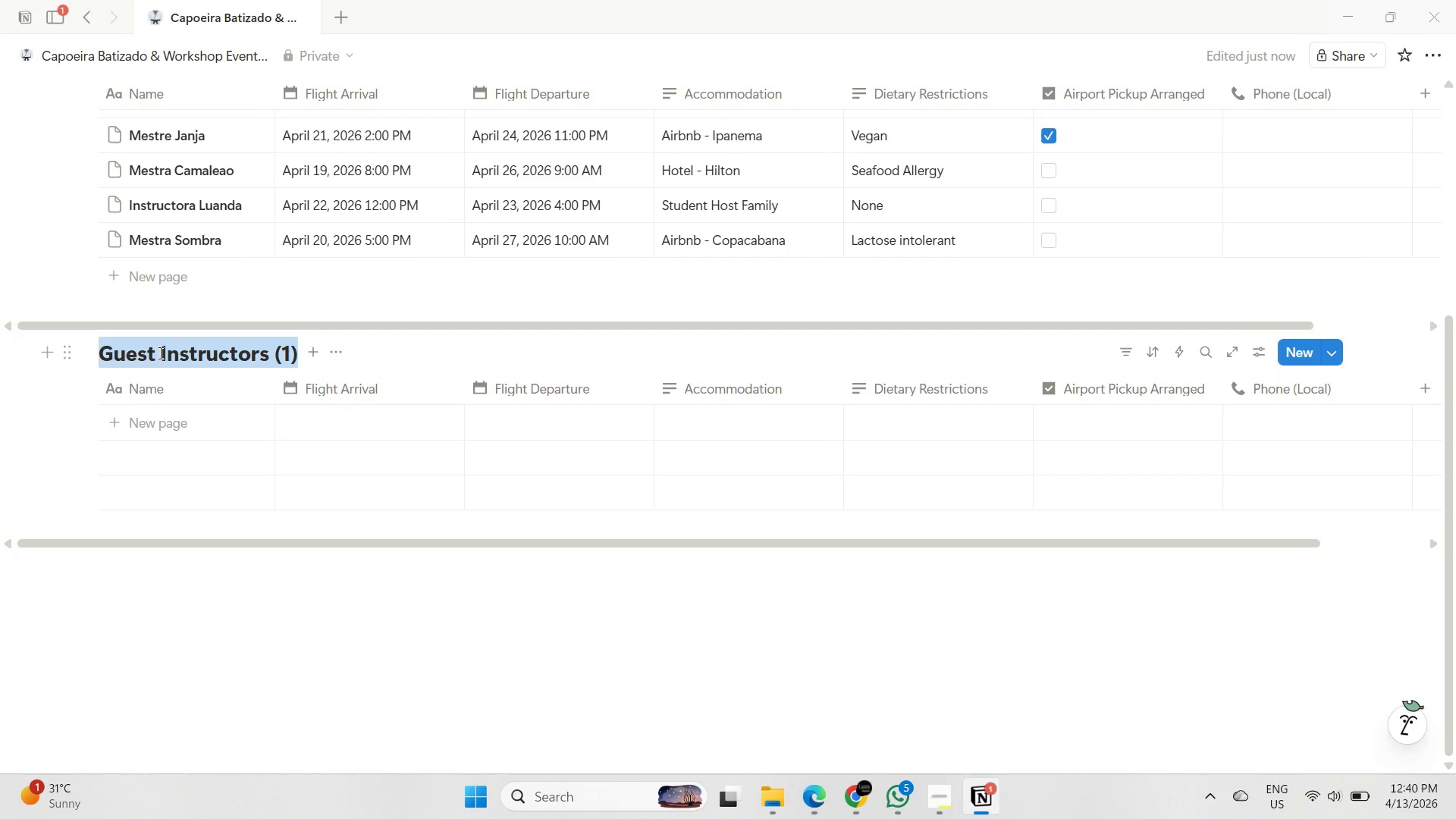 
triple_click([159, 353])
 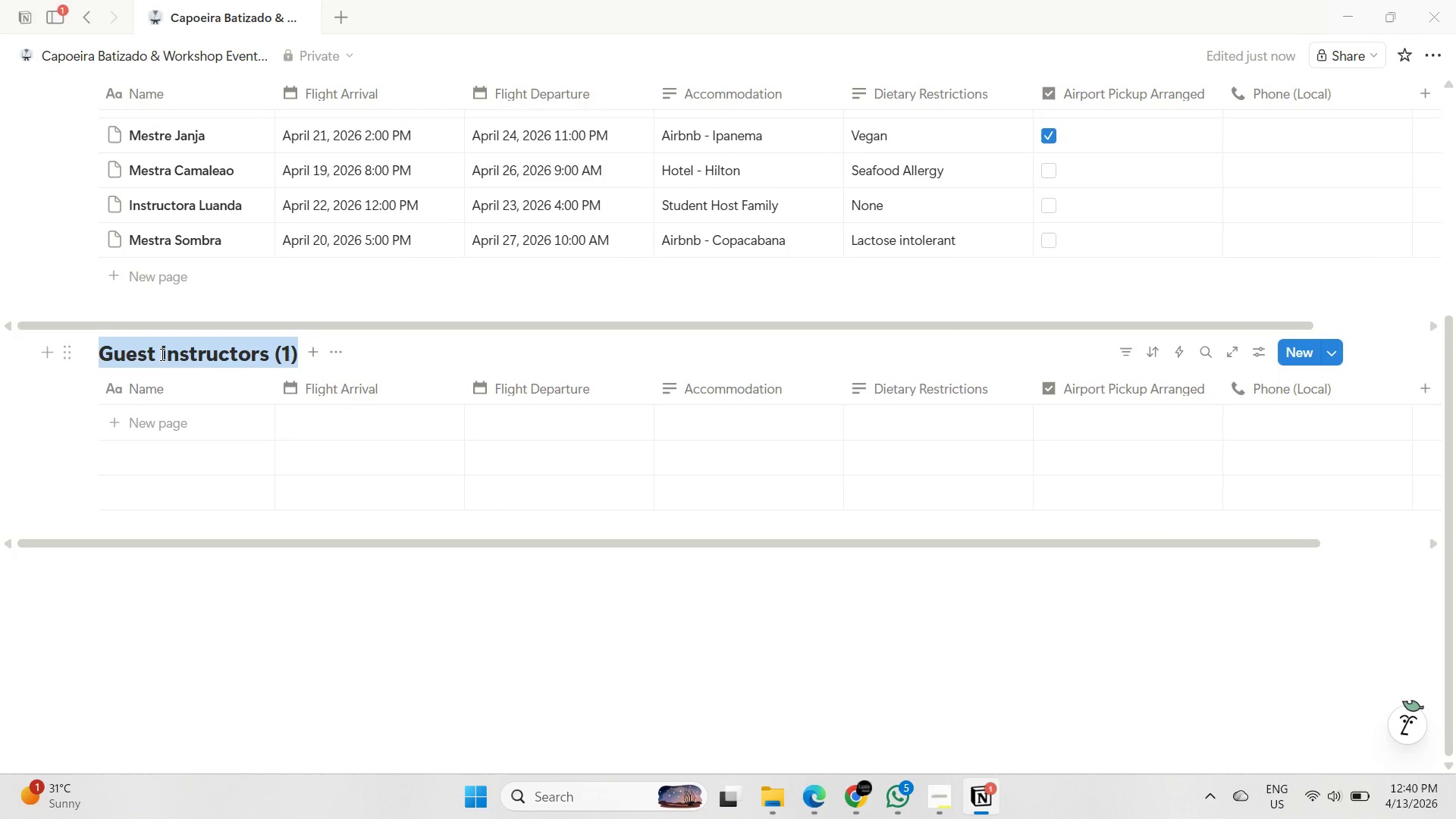 
type(Studdn)
key(Backspace)
key(Backspace)
type(nt Promotions)
 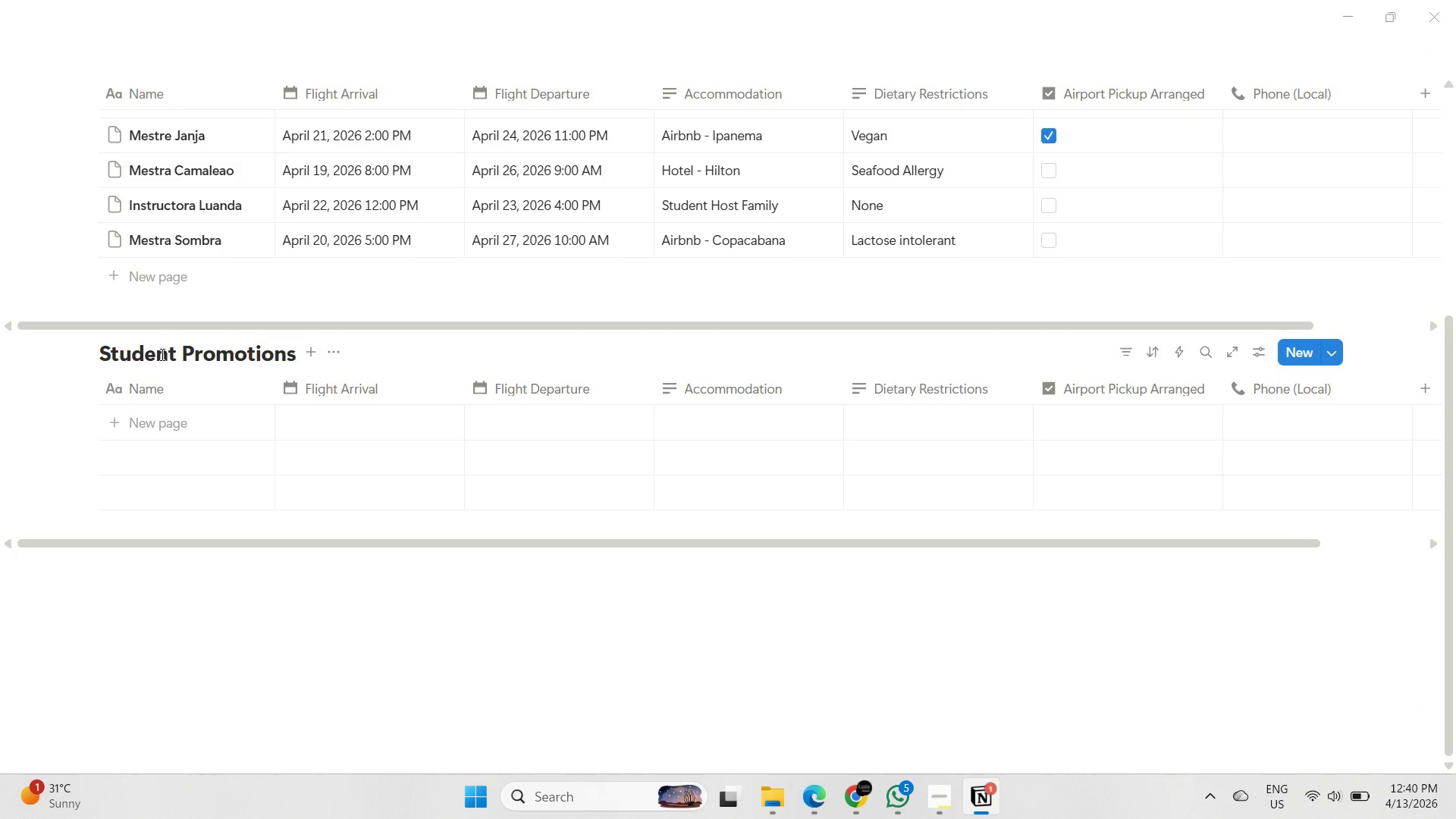 
right_click([373, 381])
 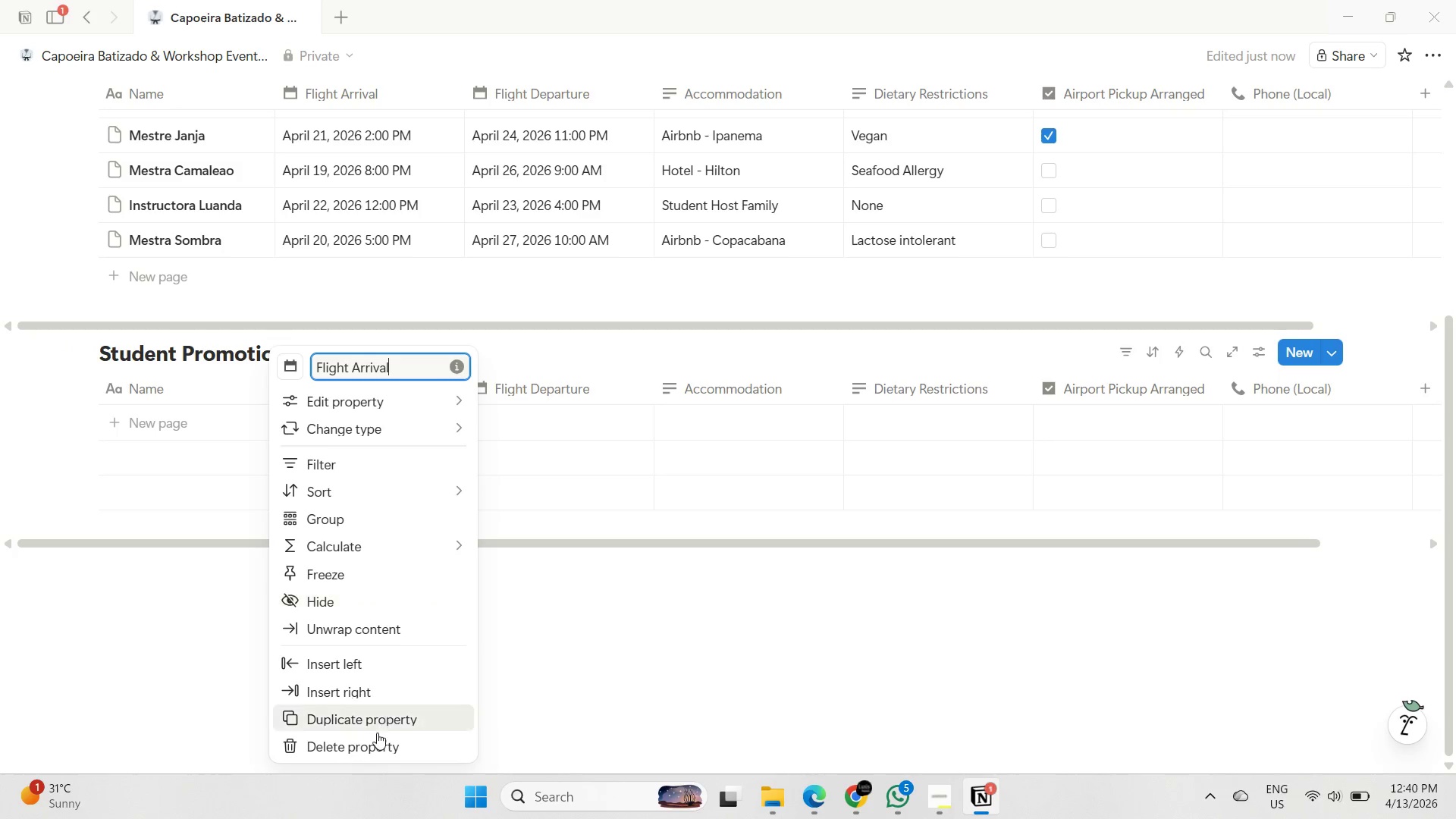 
left_click([375, 737])
 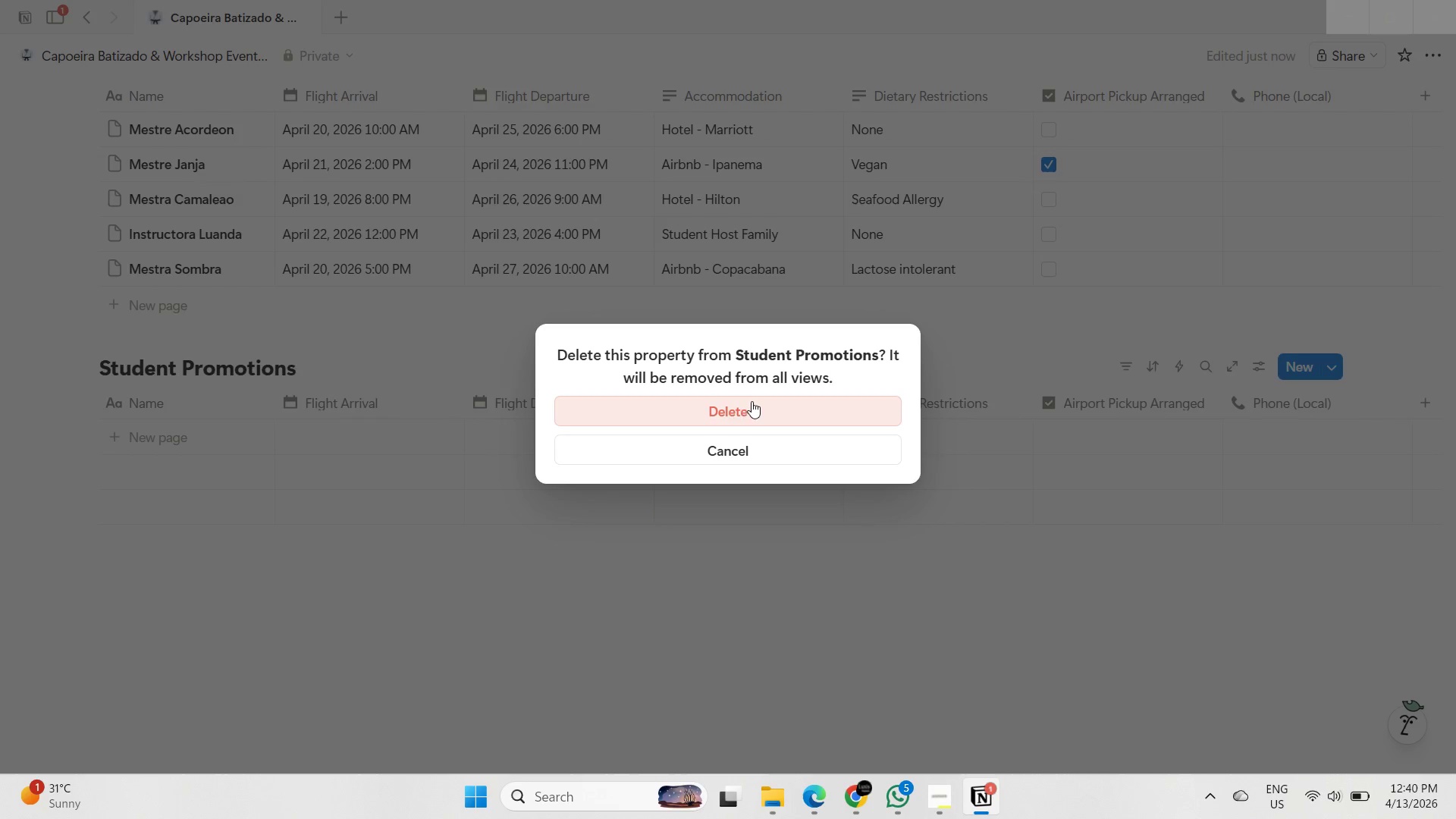 
left_click([738, 408])
 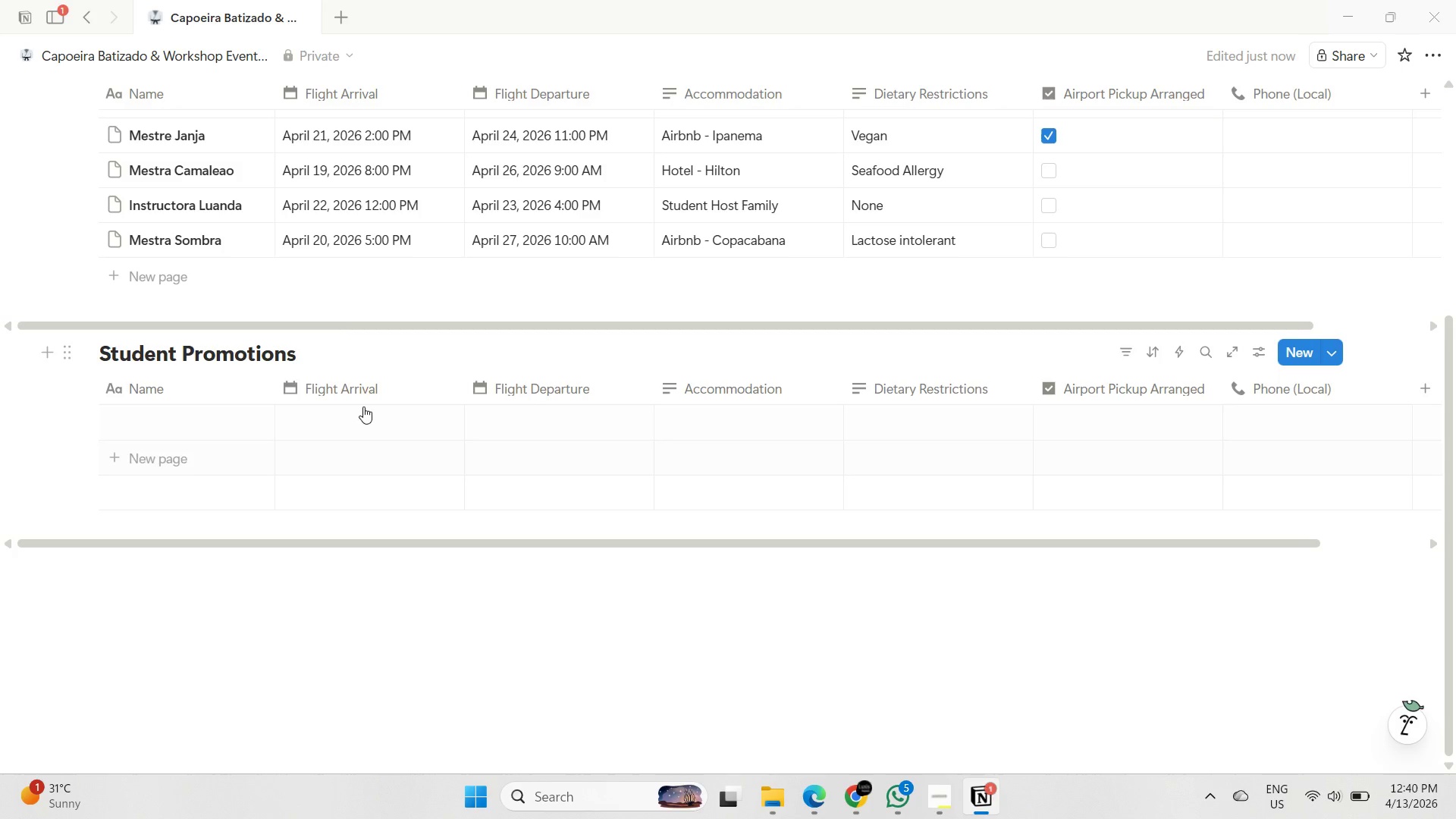 
hold_key(key=ControlLeft, duration=1.16)
left_click([372, 389])
 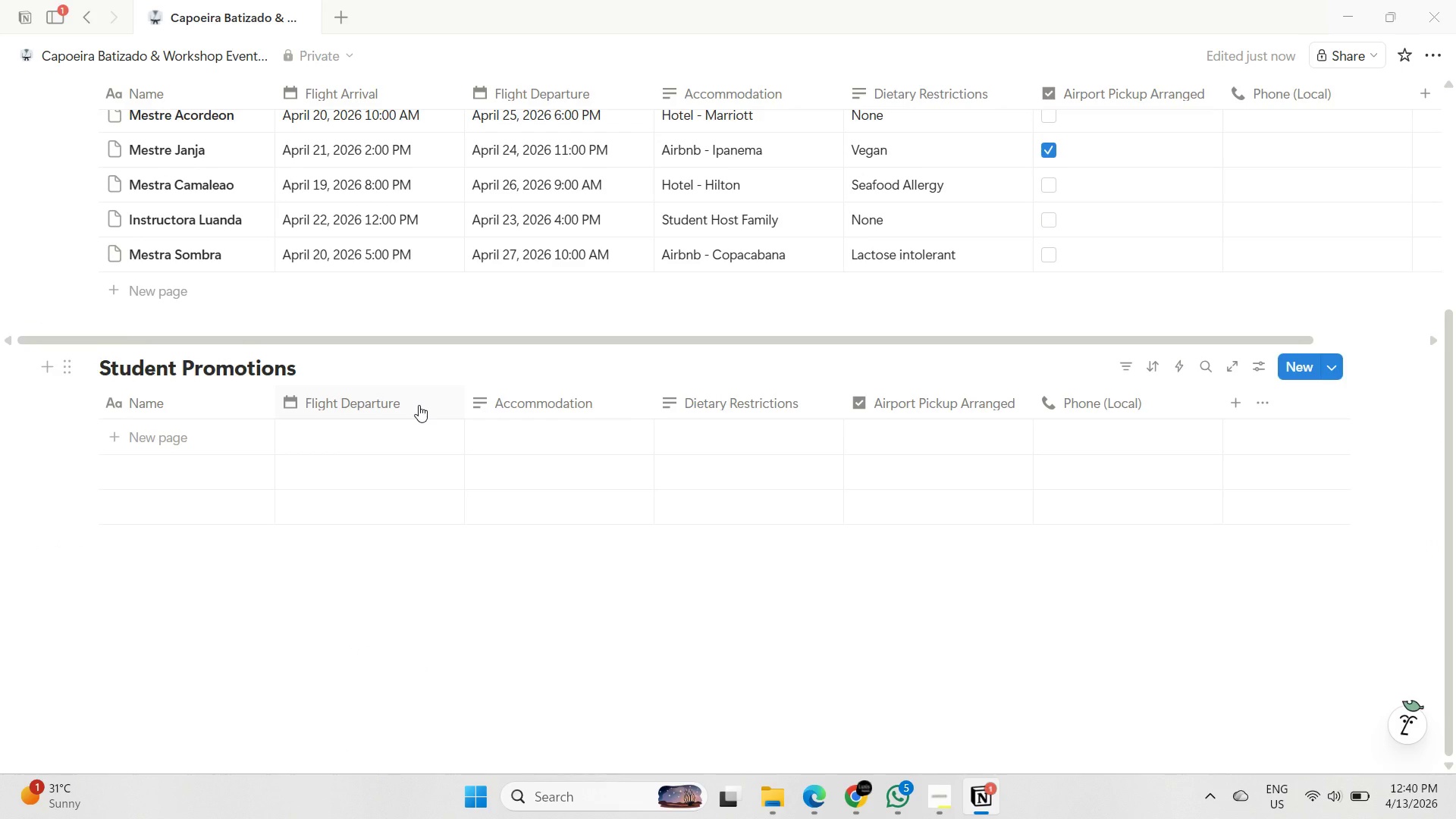 
left_click([419, 405])
 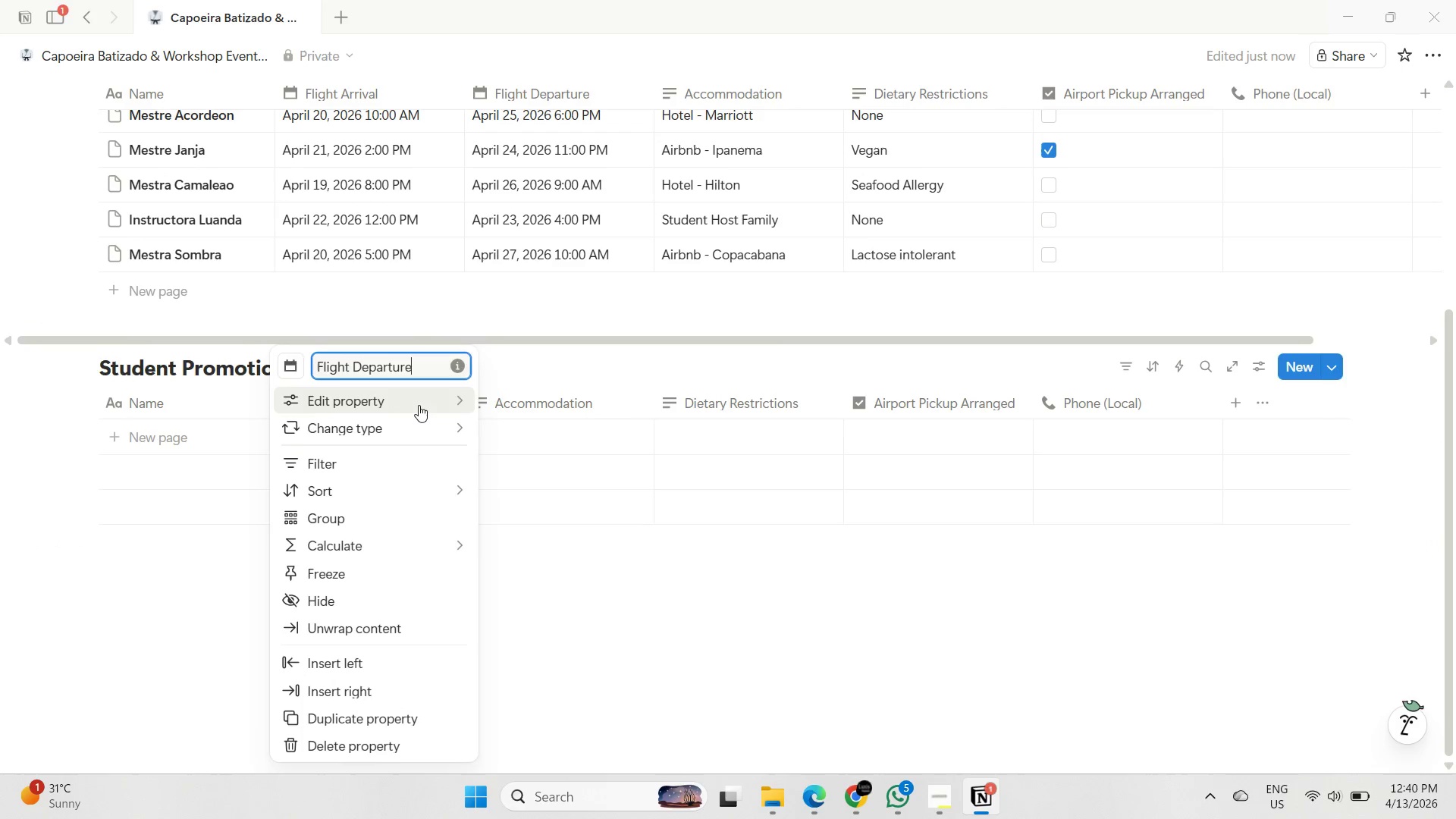 
right_click([419, 405])
 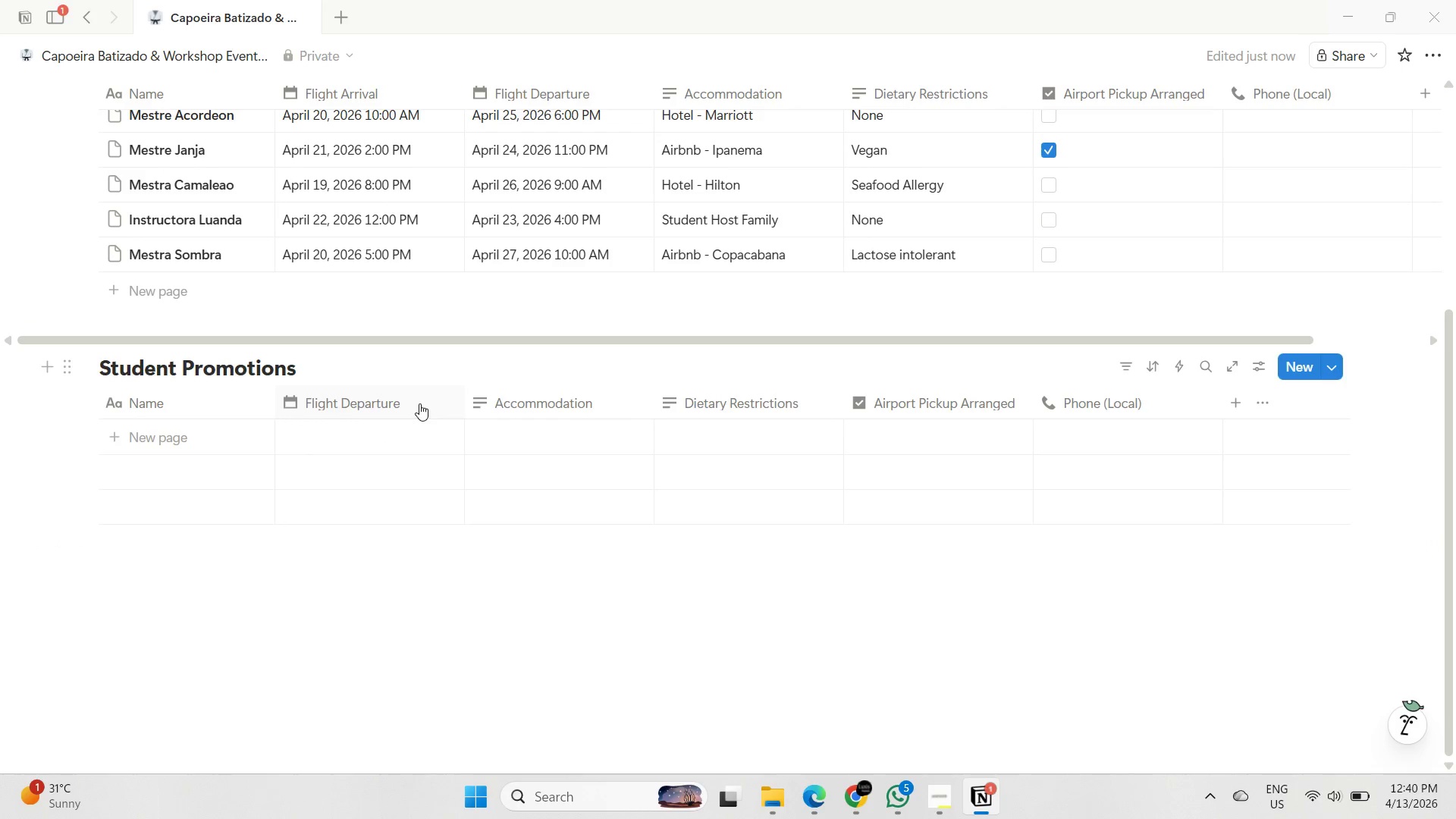 
right_click([419, 403])
 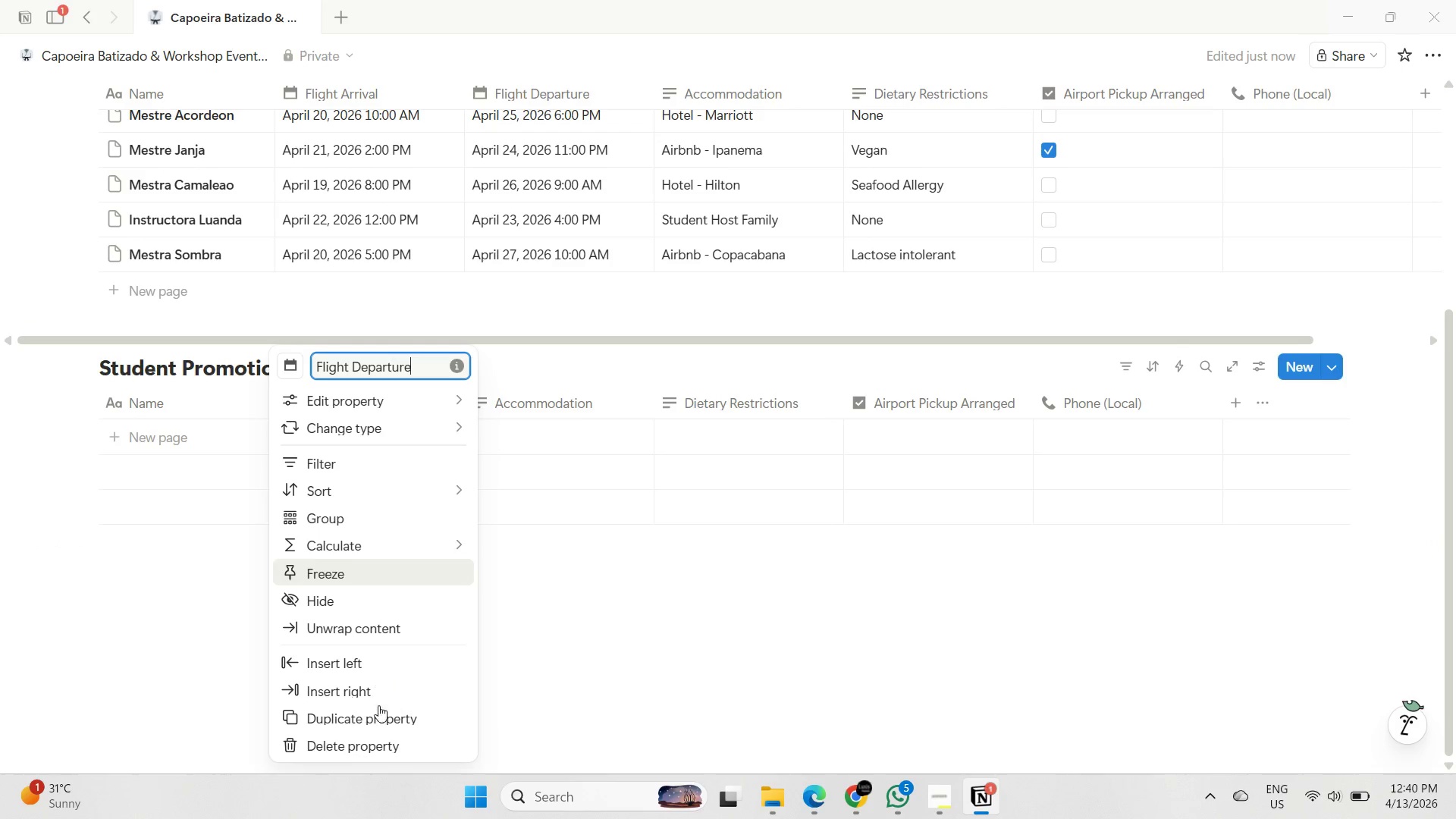 
left_click([376, 742])
 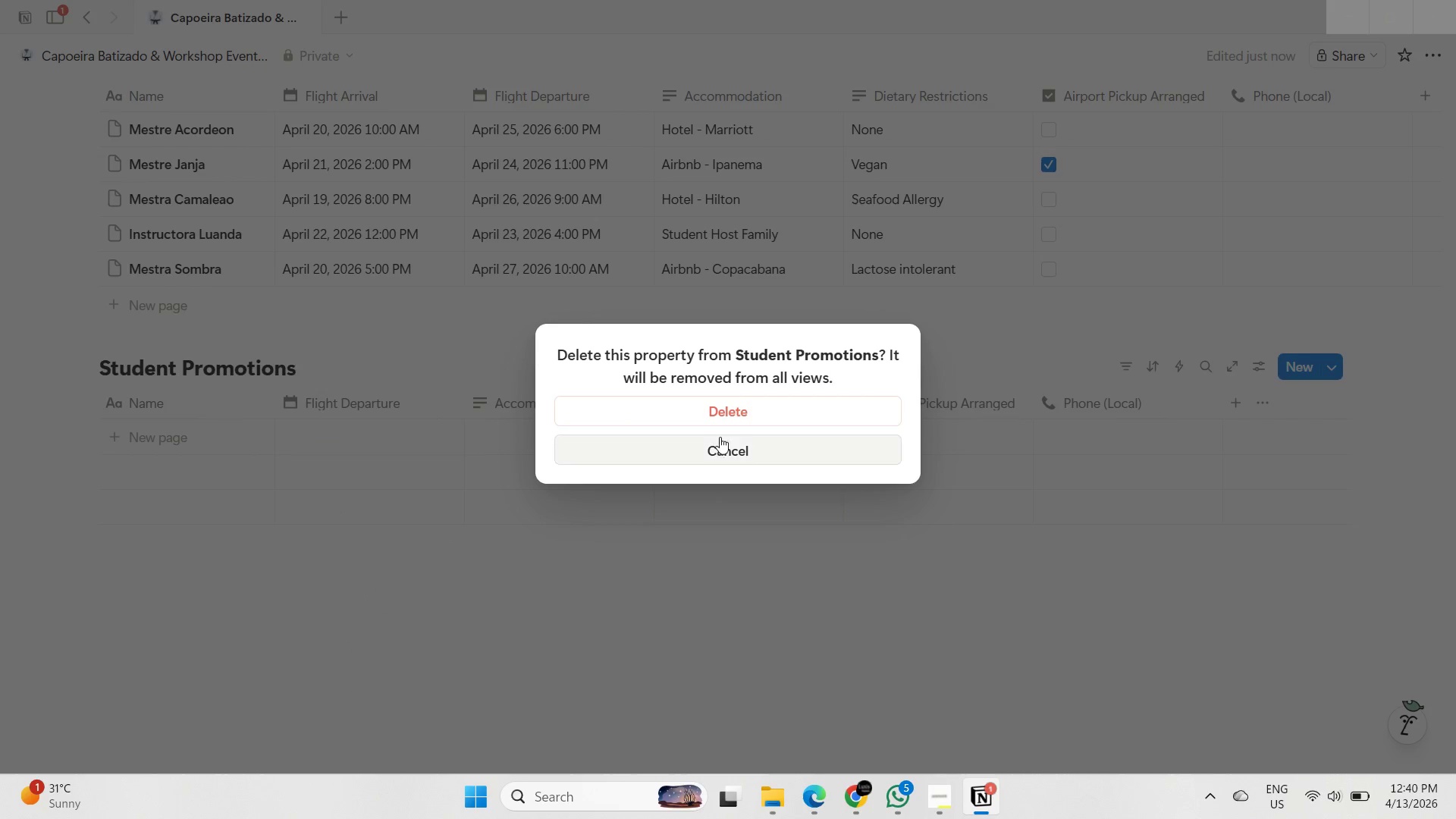 
left_click([719, 411])
 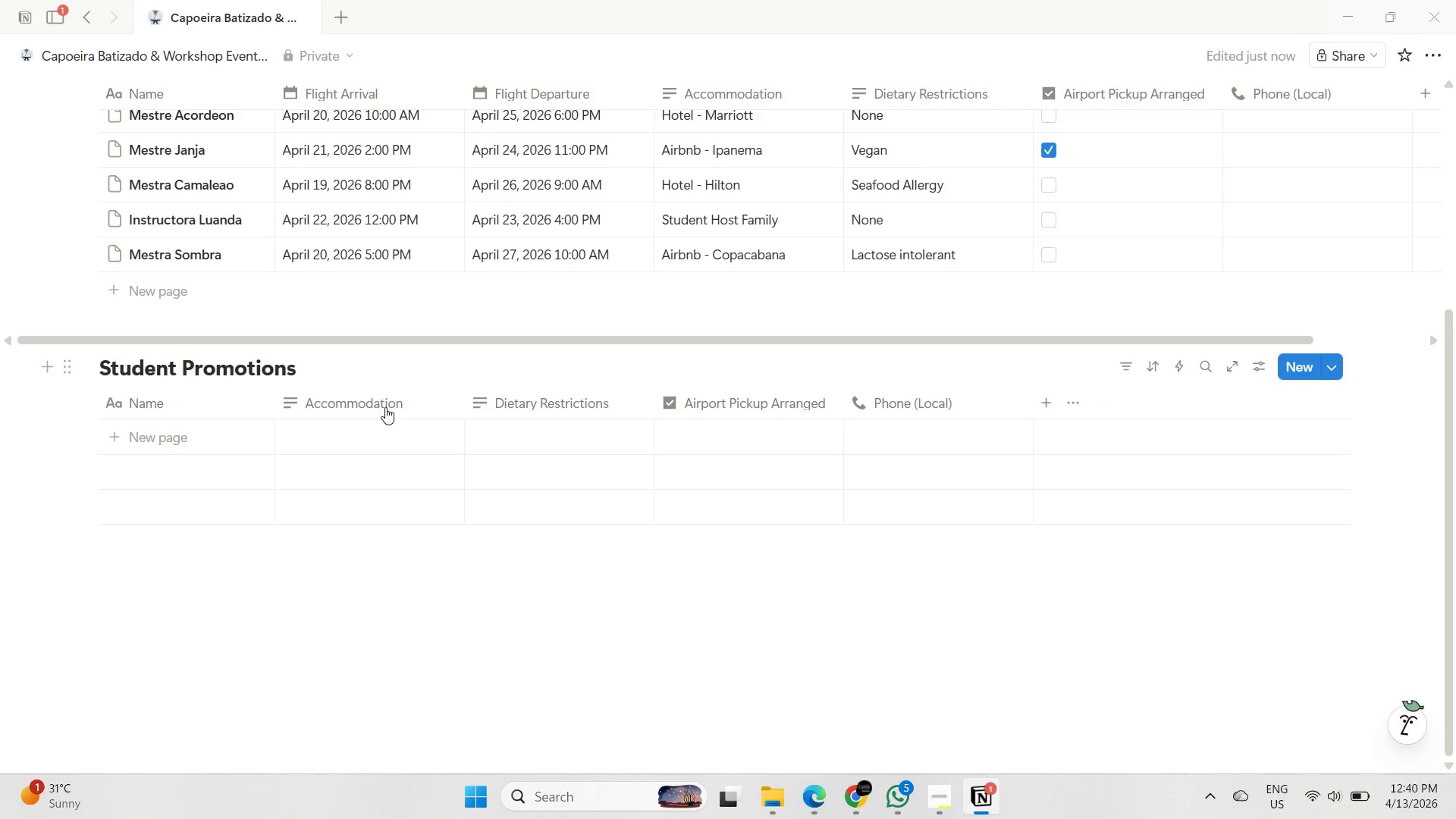 
right_click([381, 406])
 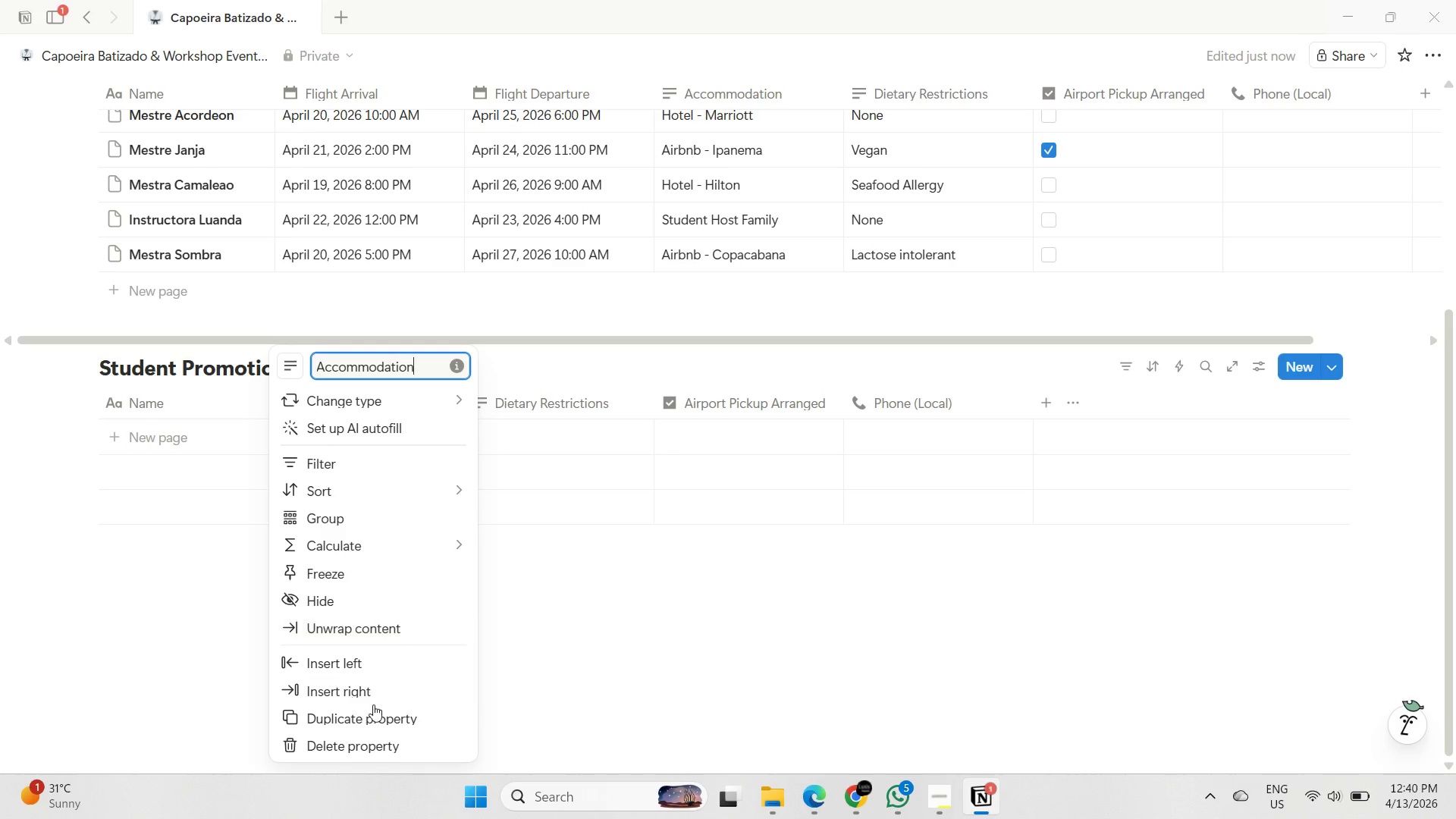 
left_click_drag(start_coordinate=[357, 743], to_coordinate=[357, 739])
 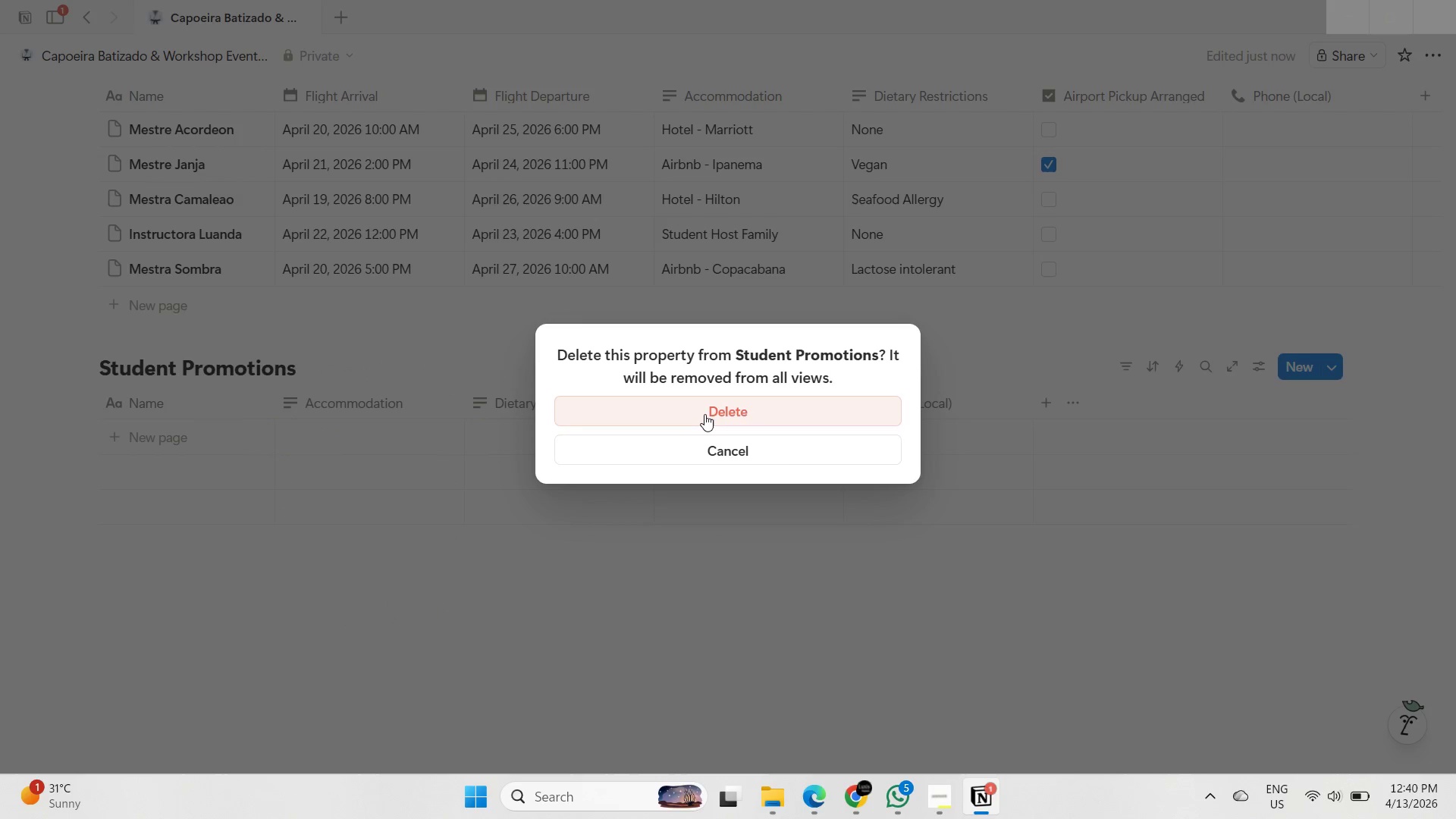 
left_click([704, 413])
 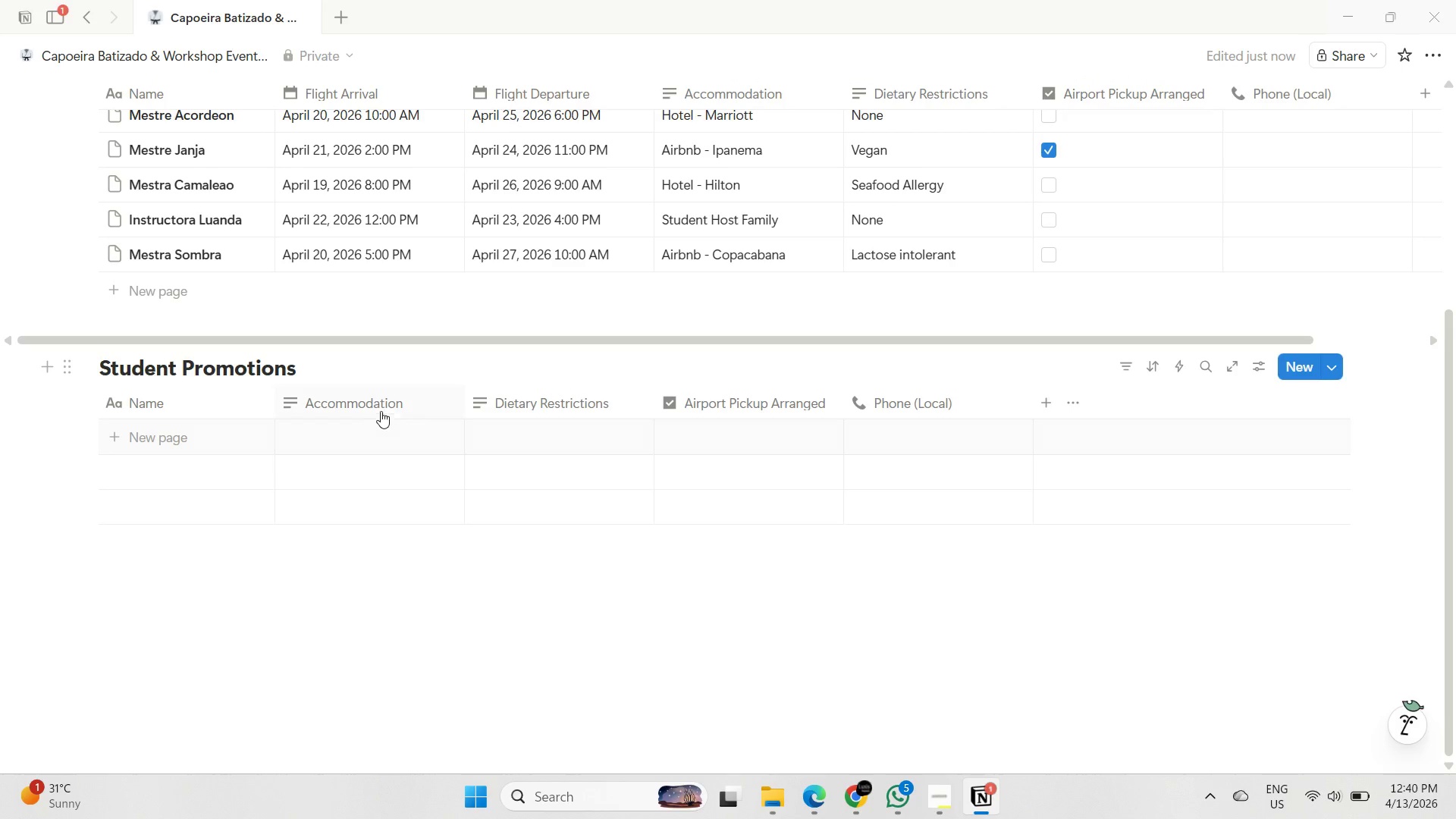 
right_click([382, 405])
 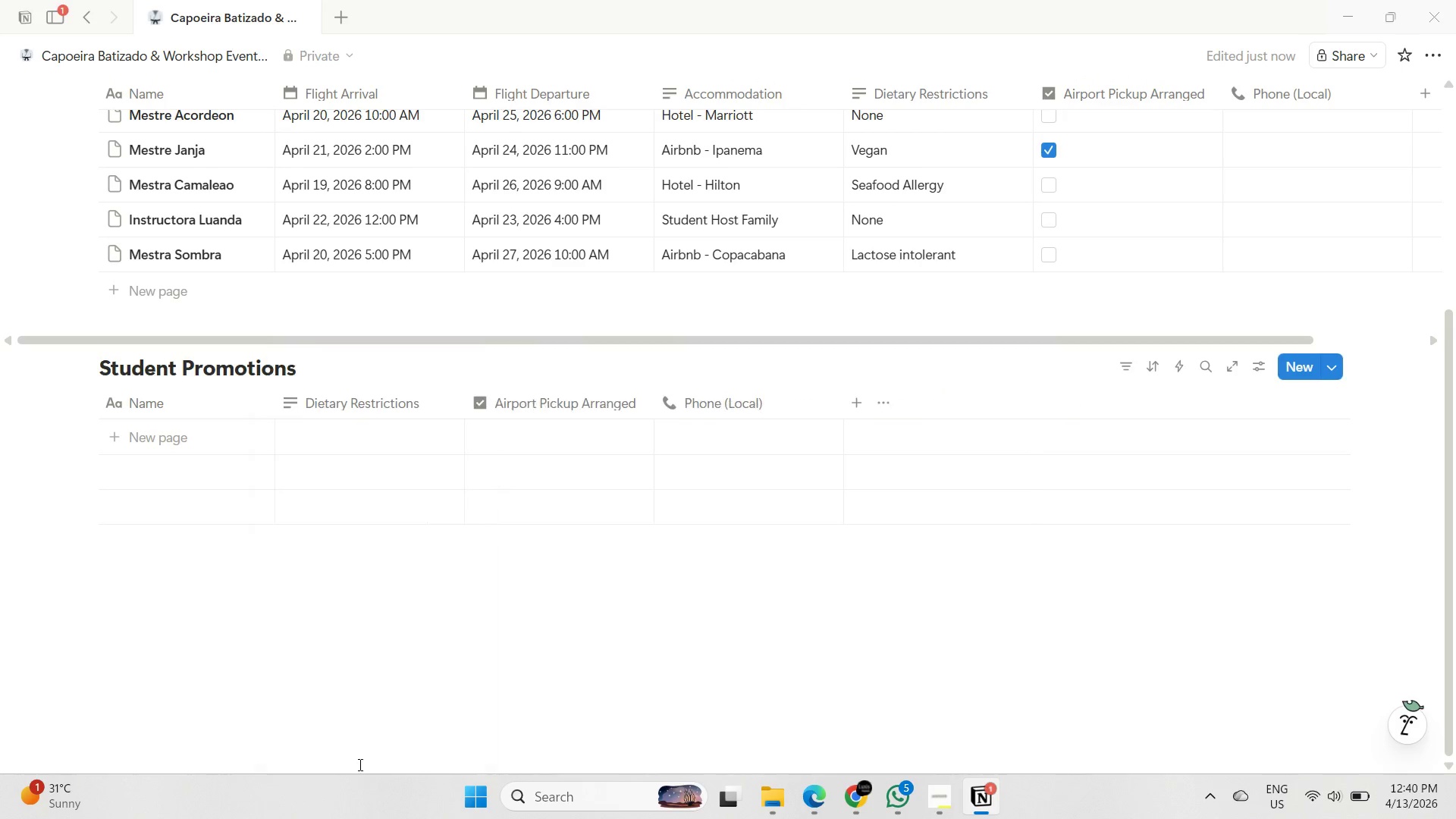 
left_click([359, 758])
 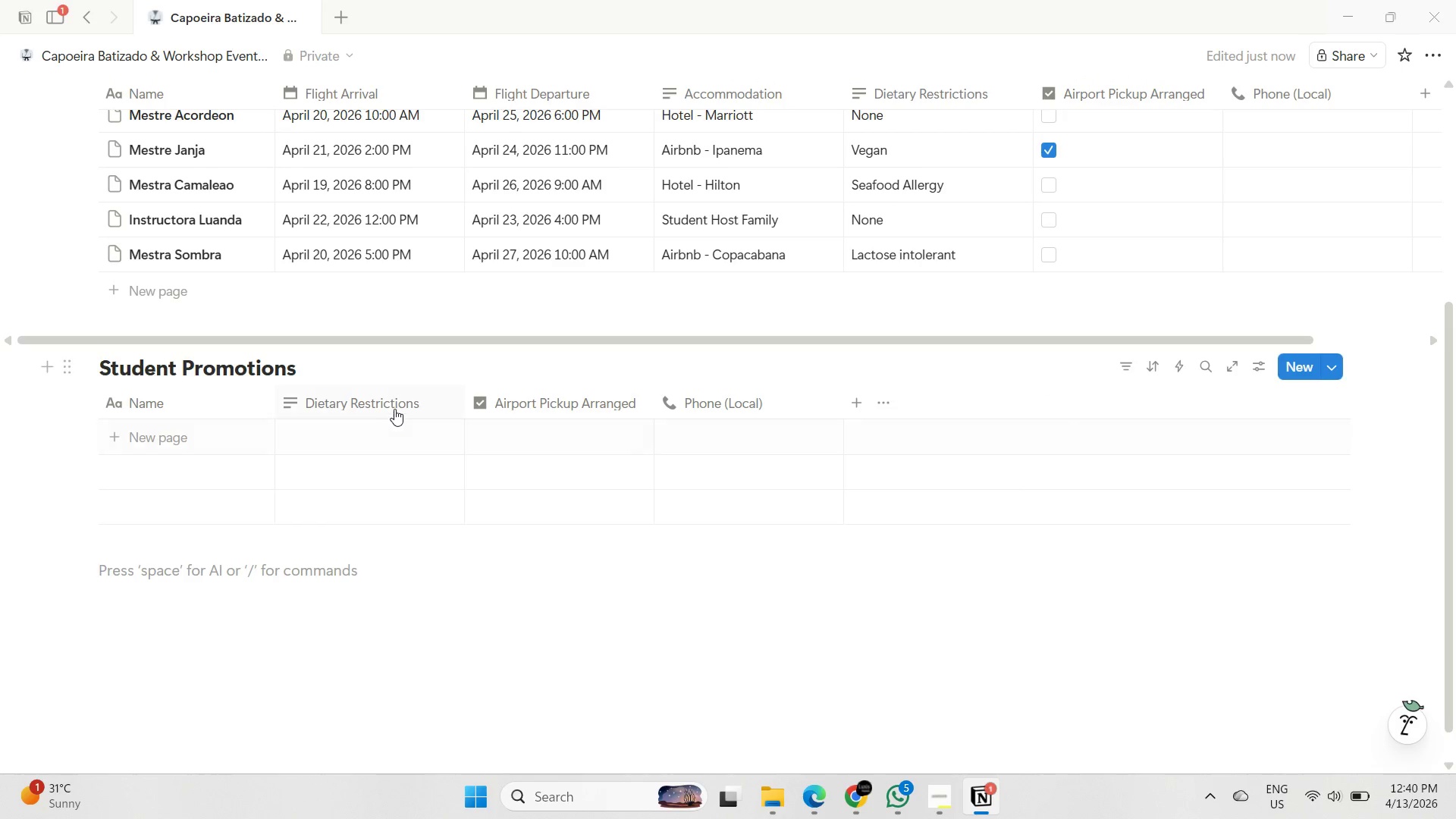 
right_click([395, 408])
 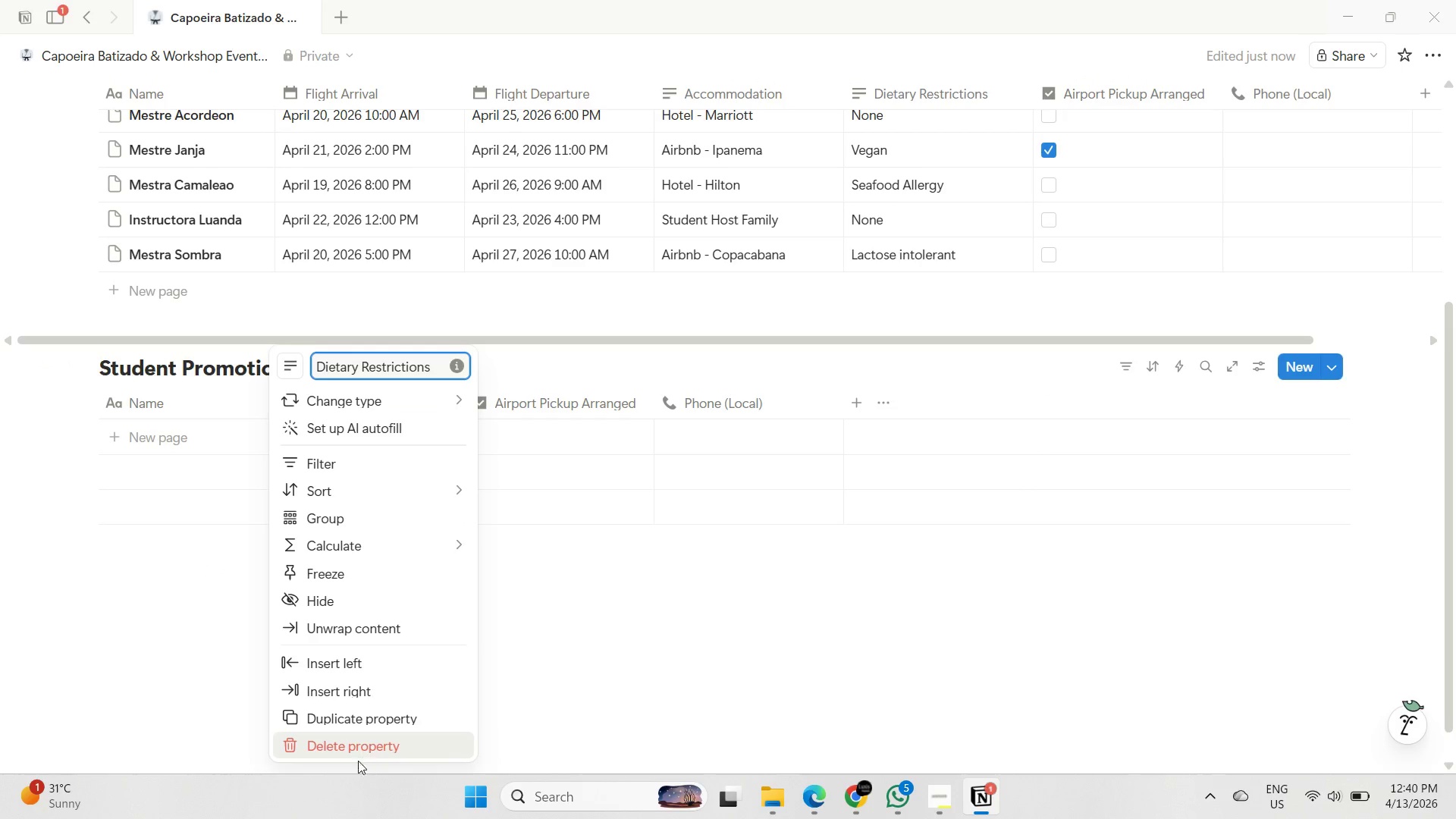 
left_click([359, 755])
 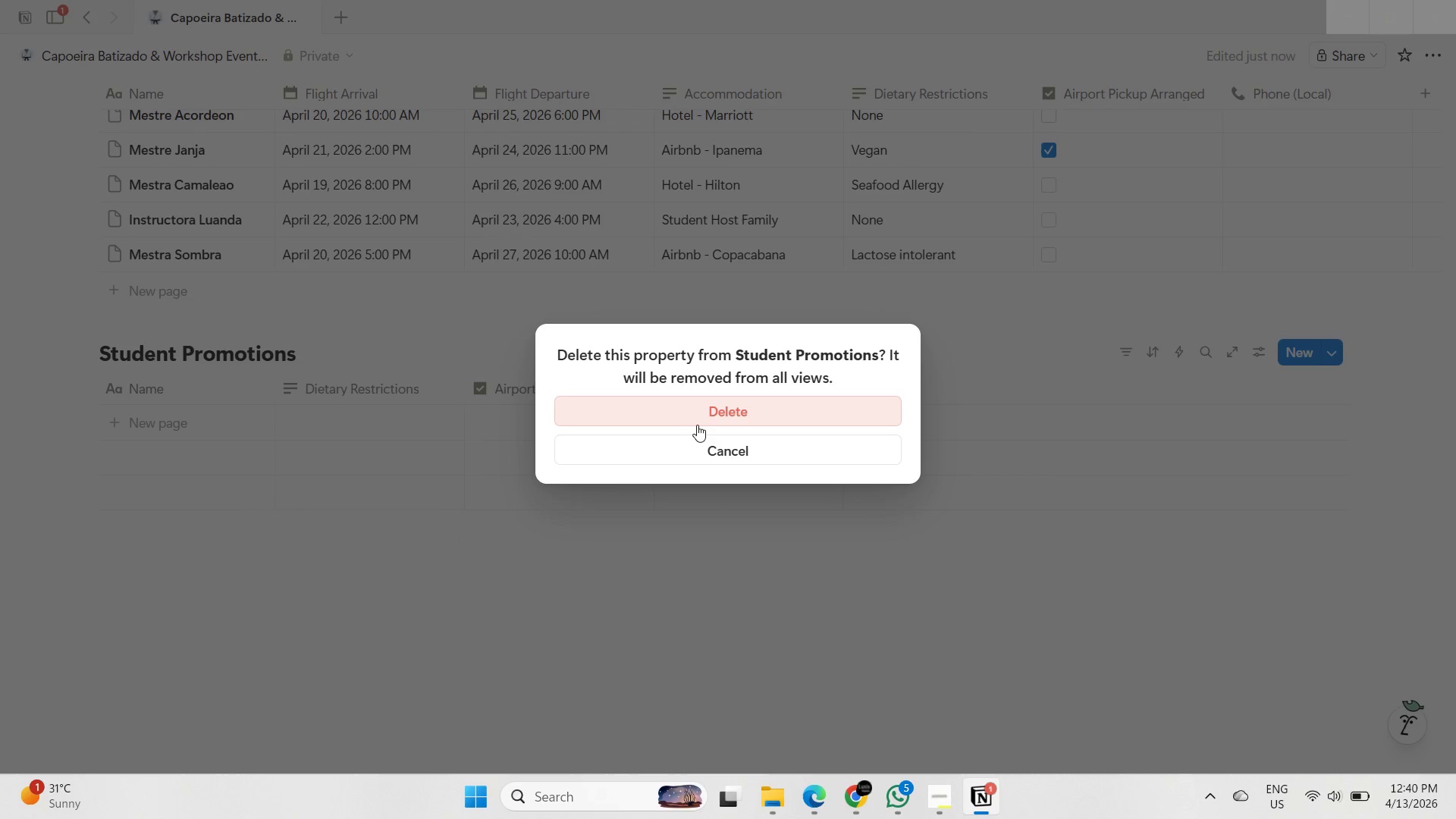 
left_click([700, 416])
 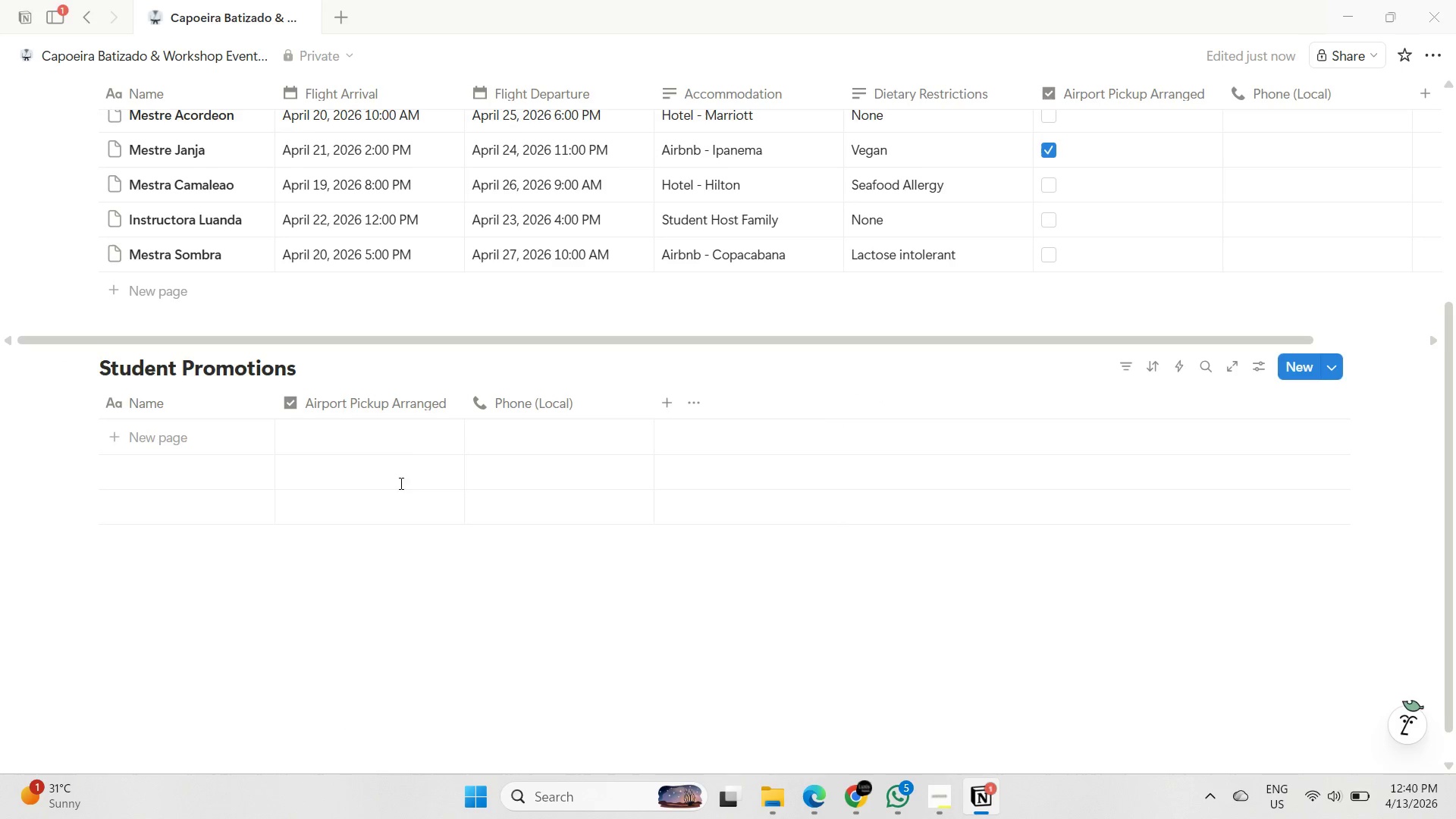 
right_click([409, 403])
 